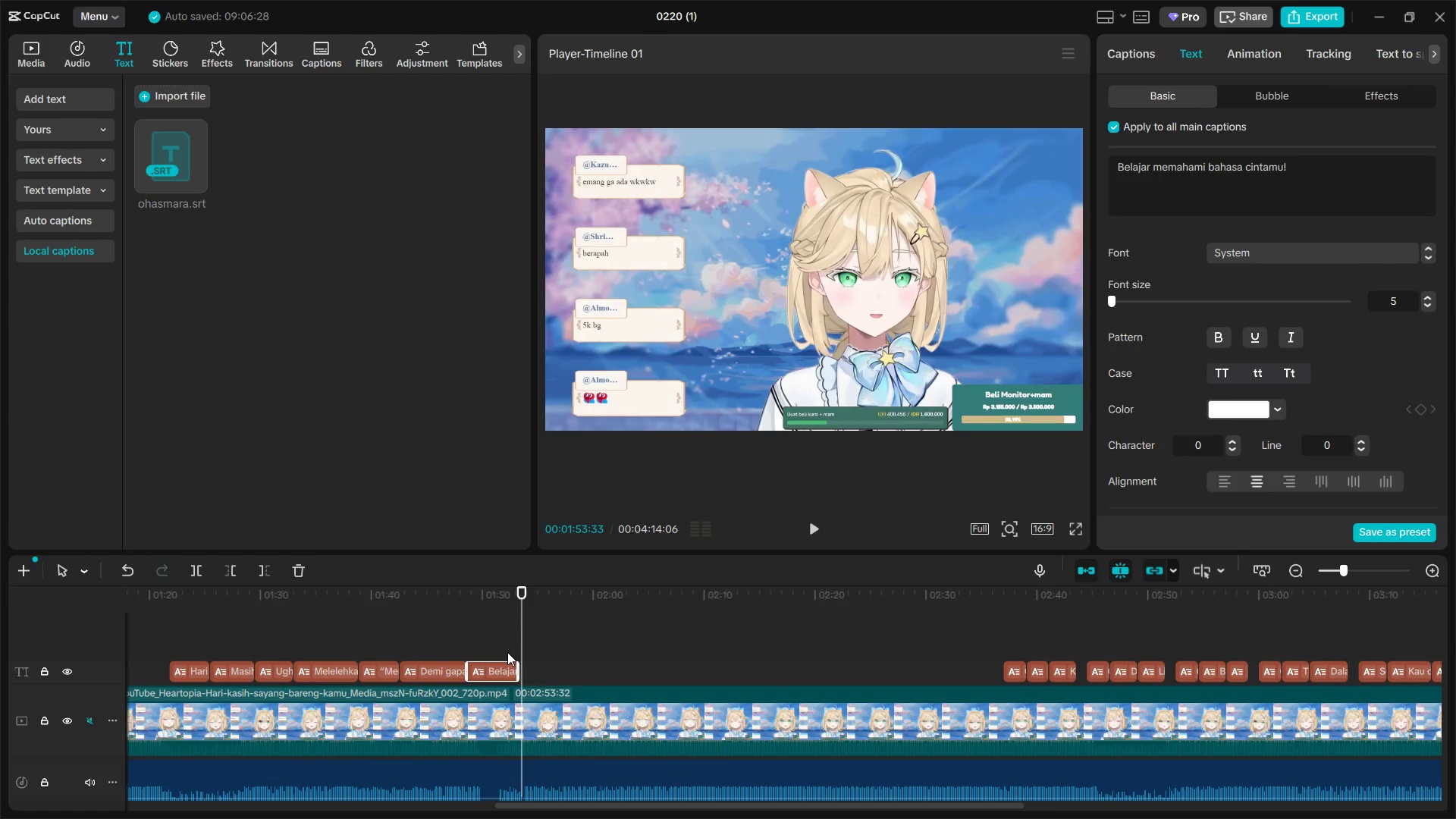 
left_click([482, 645])
 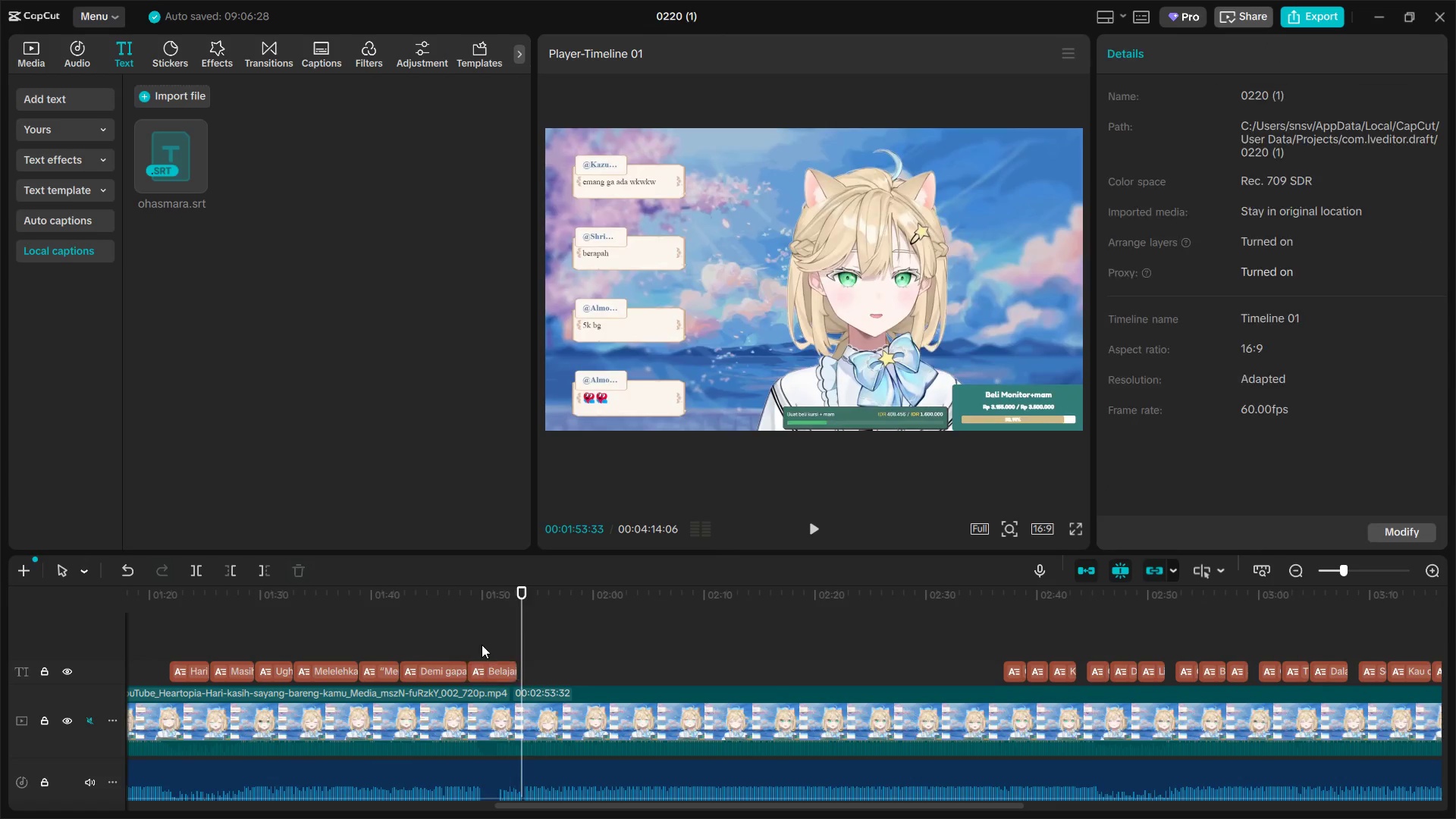 
key(Space)
 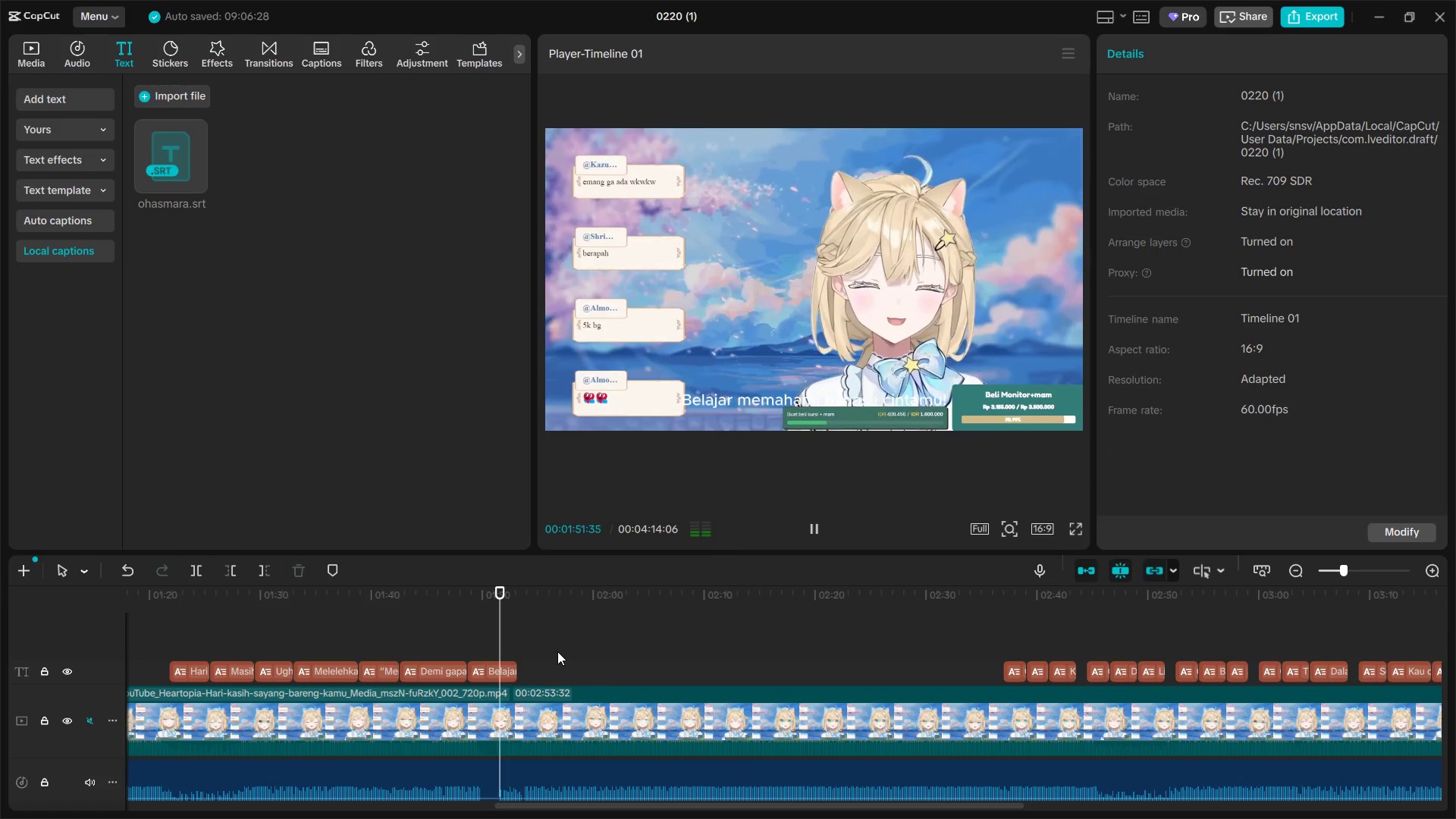 
key(Space)
 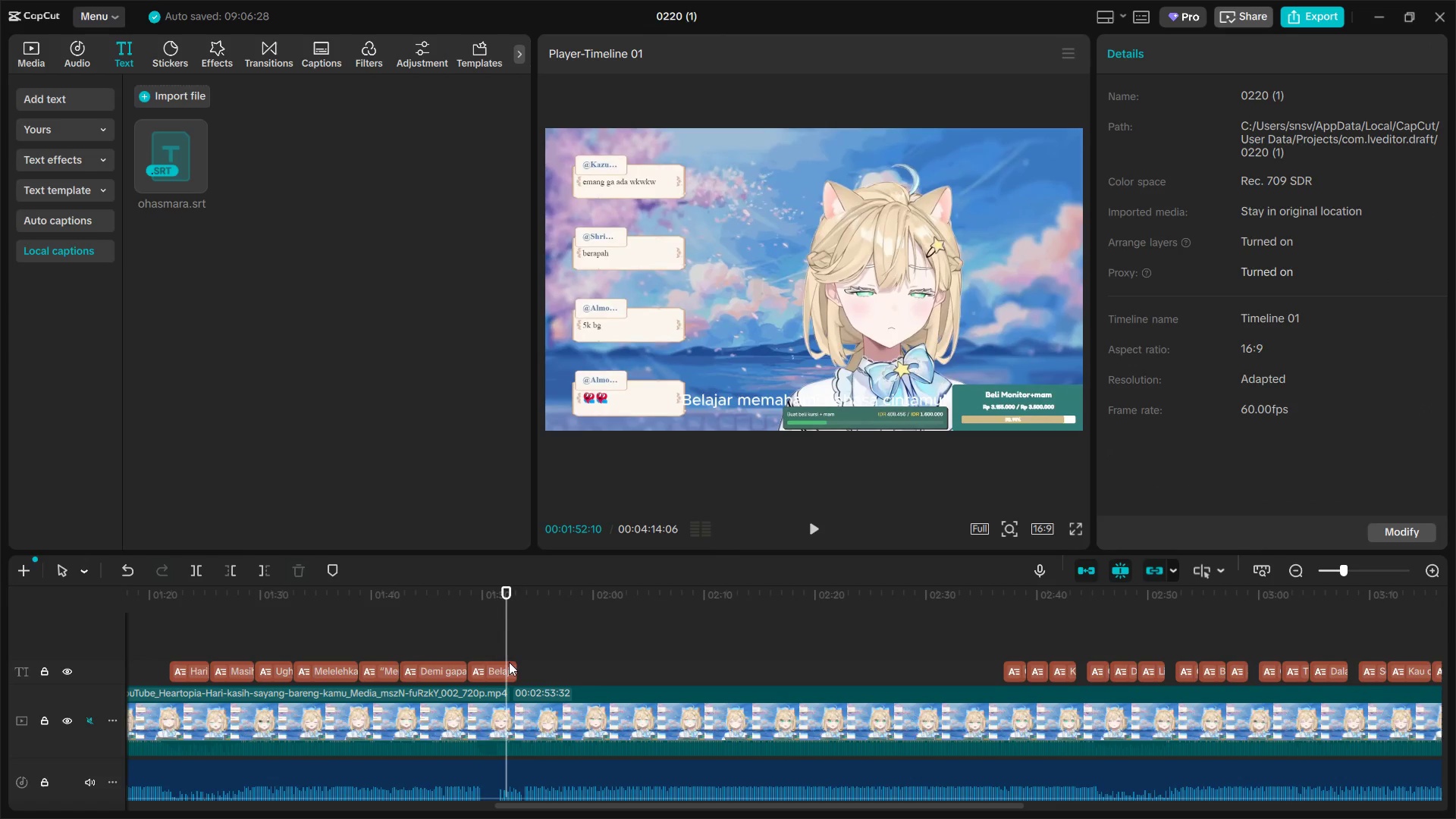 
left_click([507, 667])
 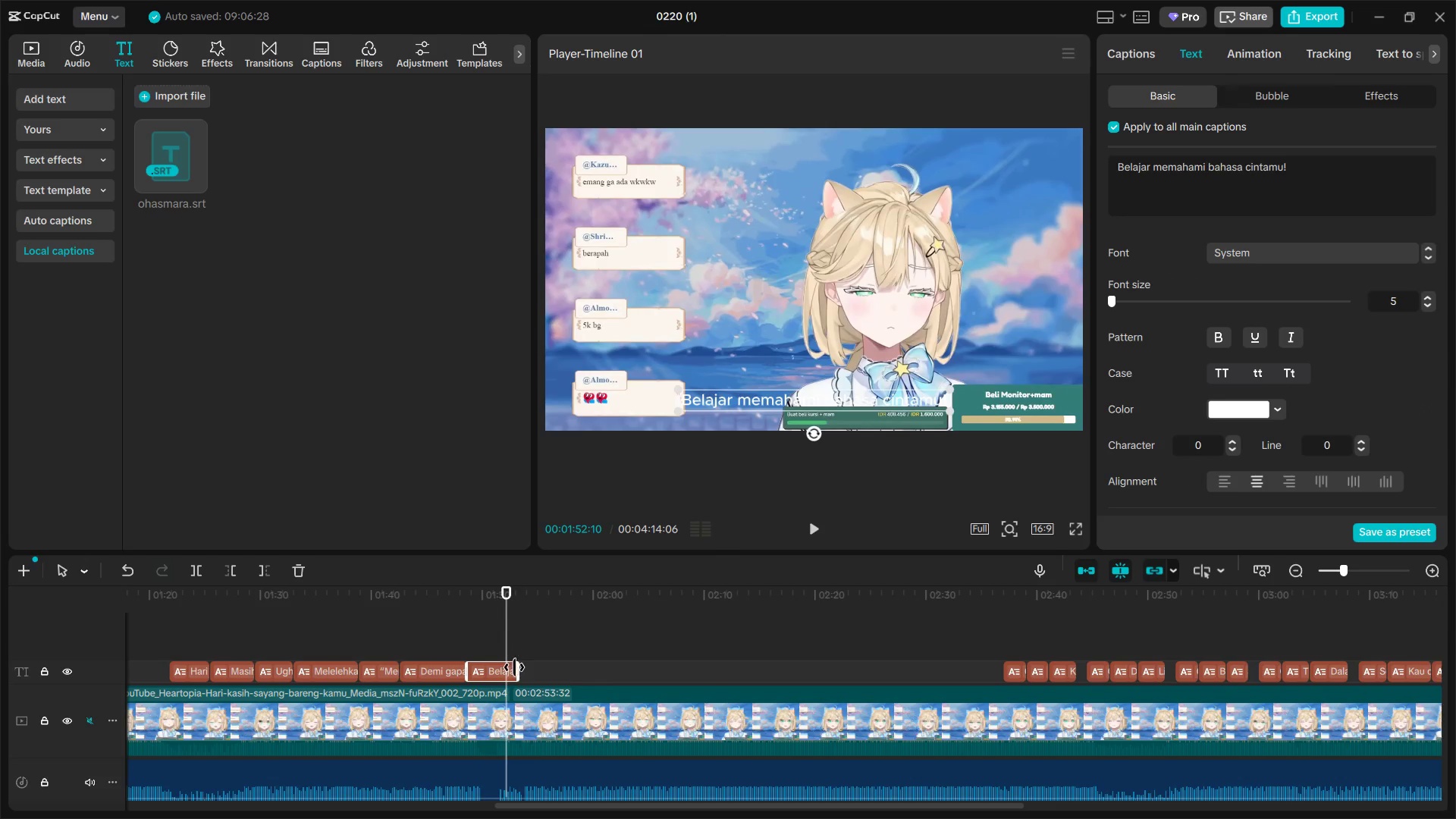 
key(W)
 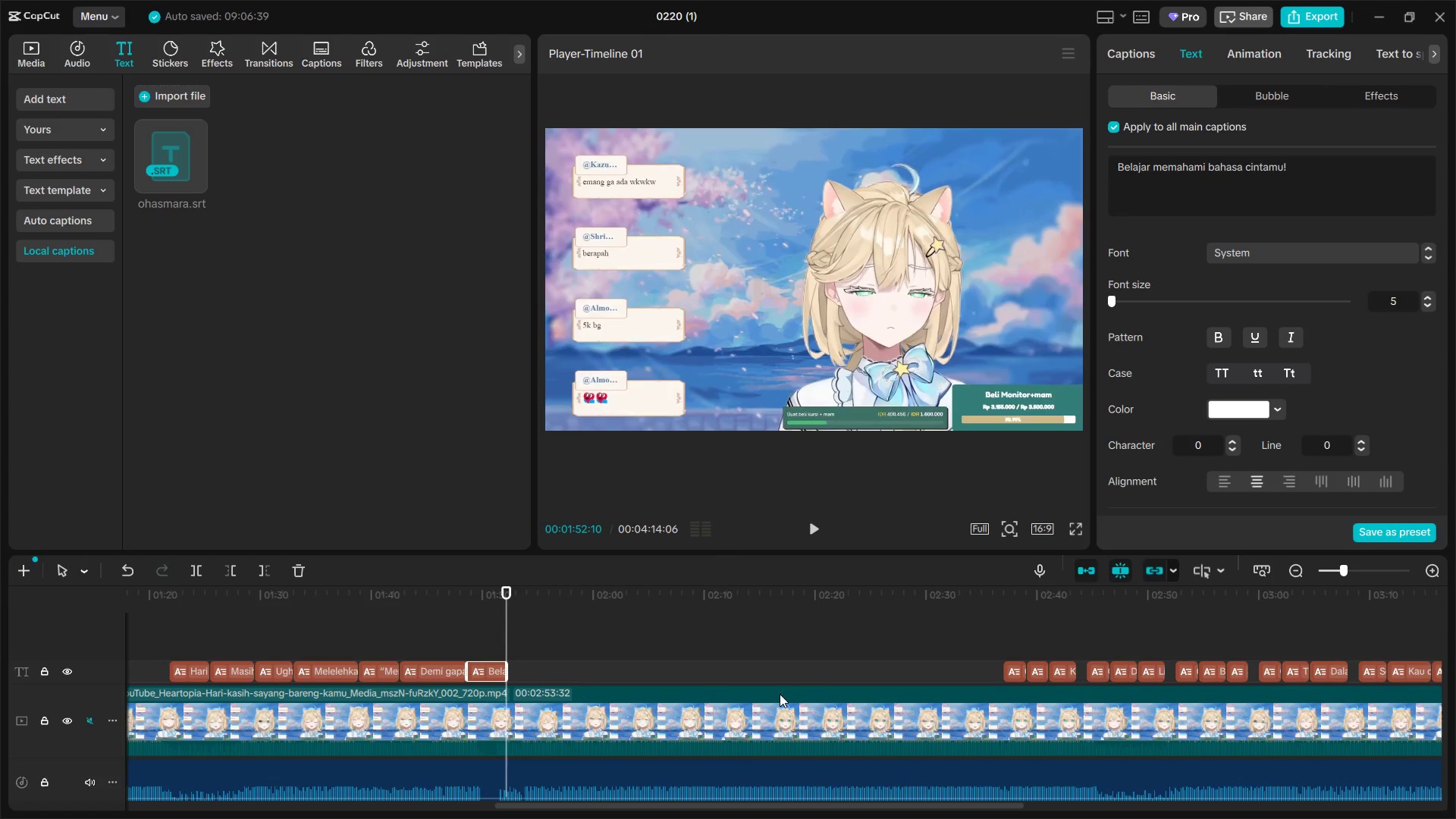 
key(Space)
 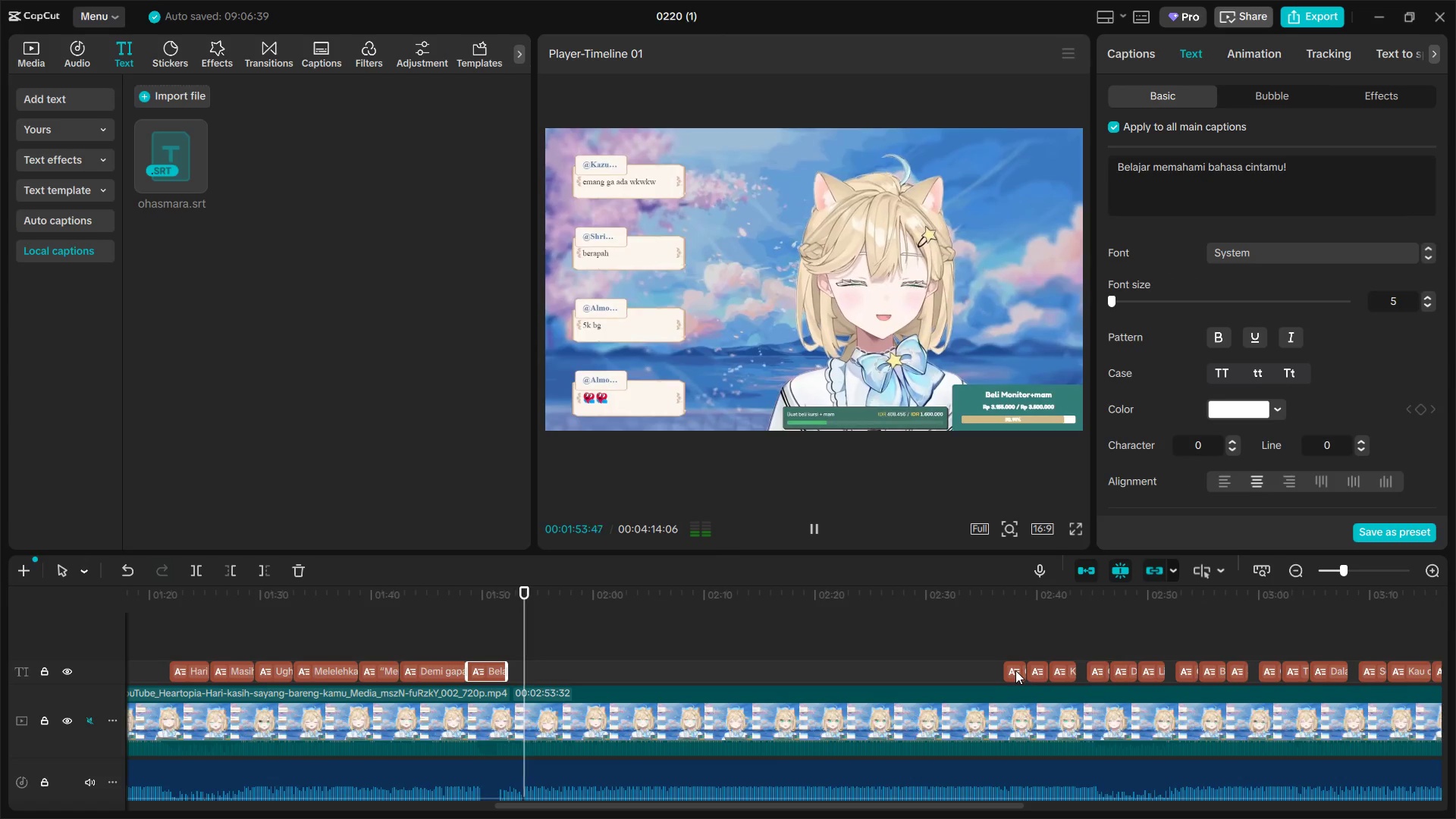 
key(Space)
 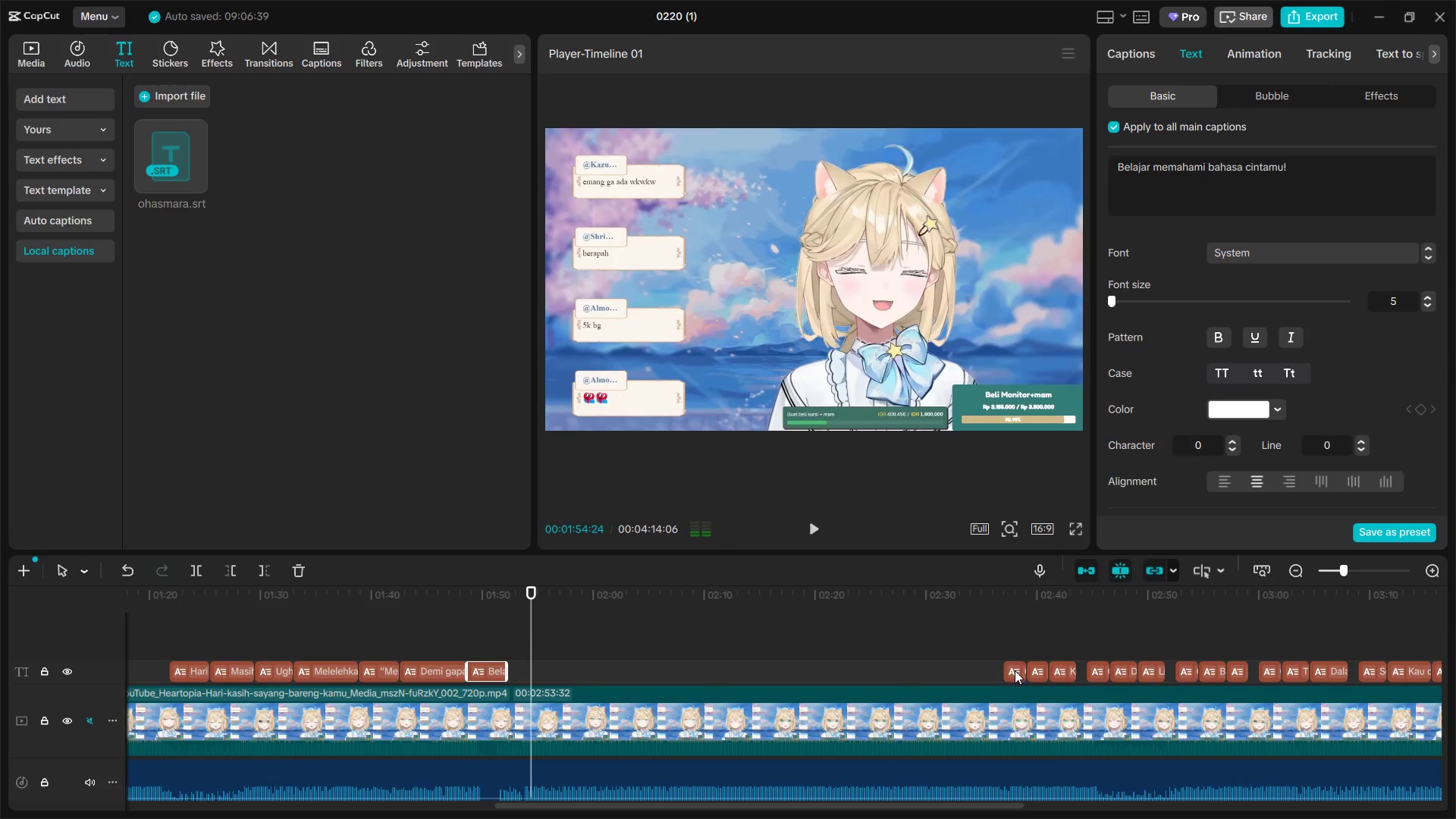 
left_click_drag(start_coordinate=[1014, 670], to_coordinate=[539, 673])
 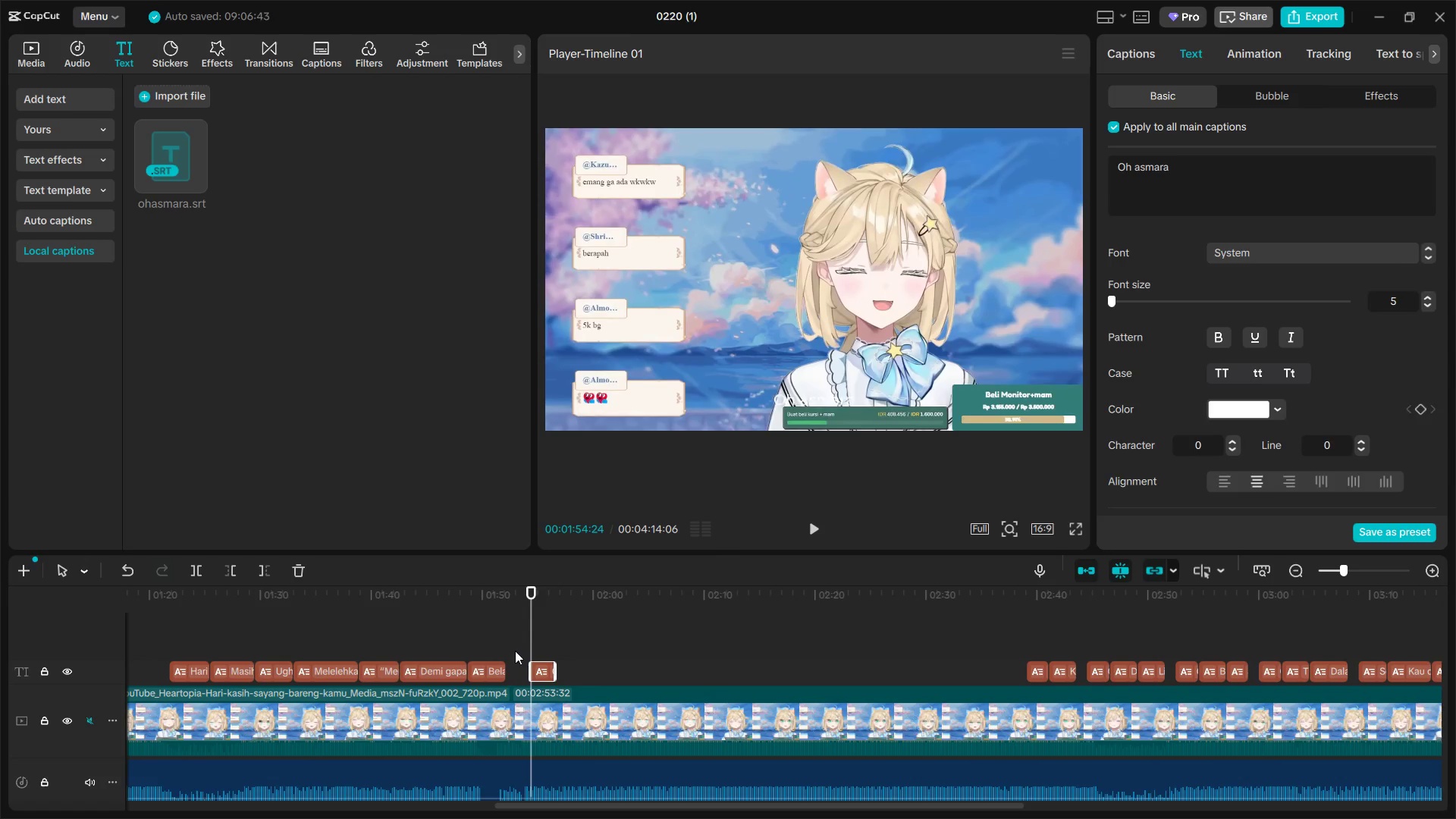 
left_click([515, 650])
 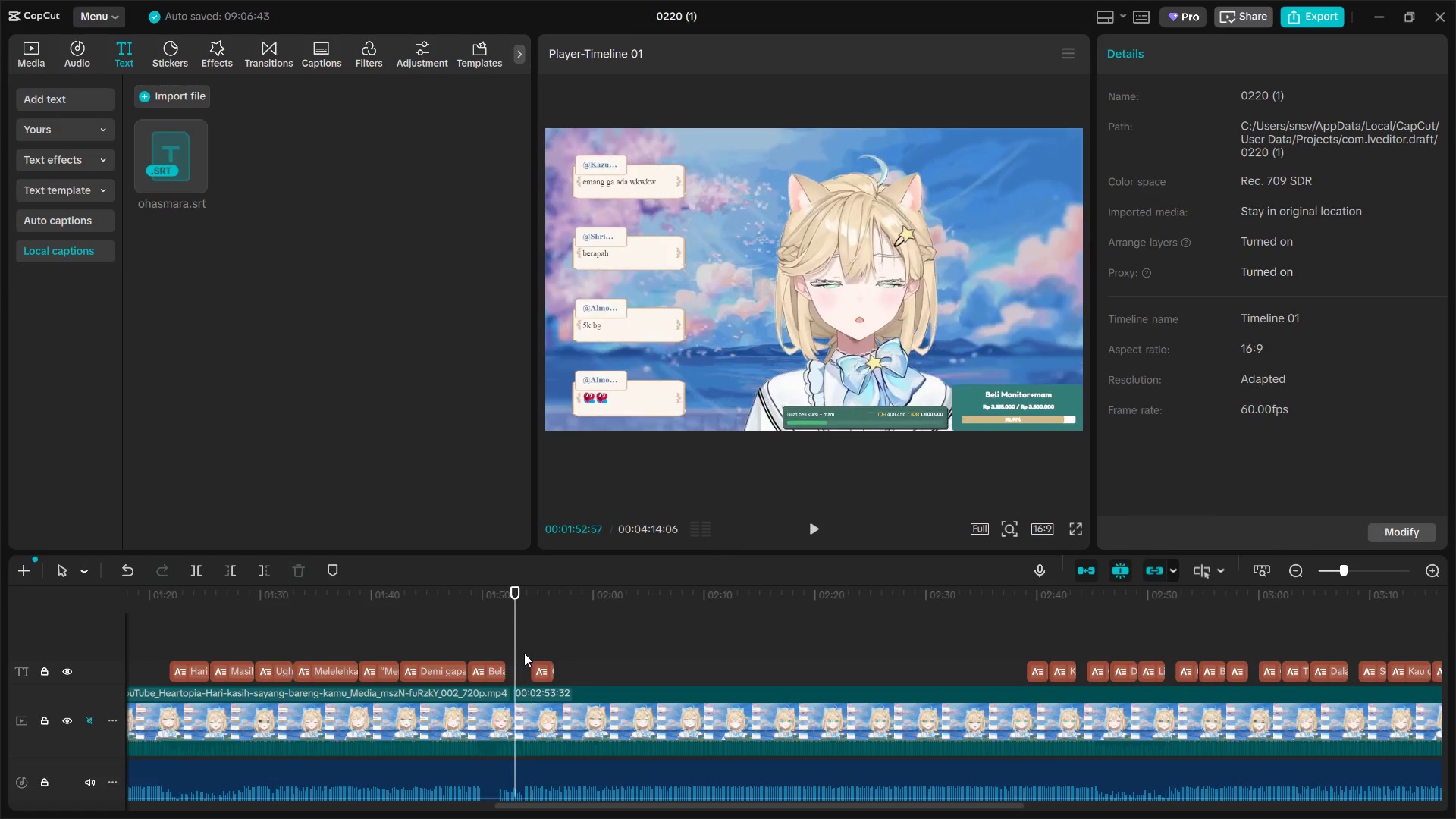 
key(Space)
 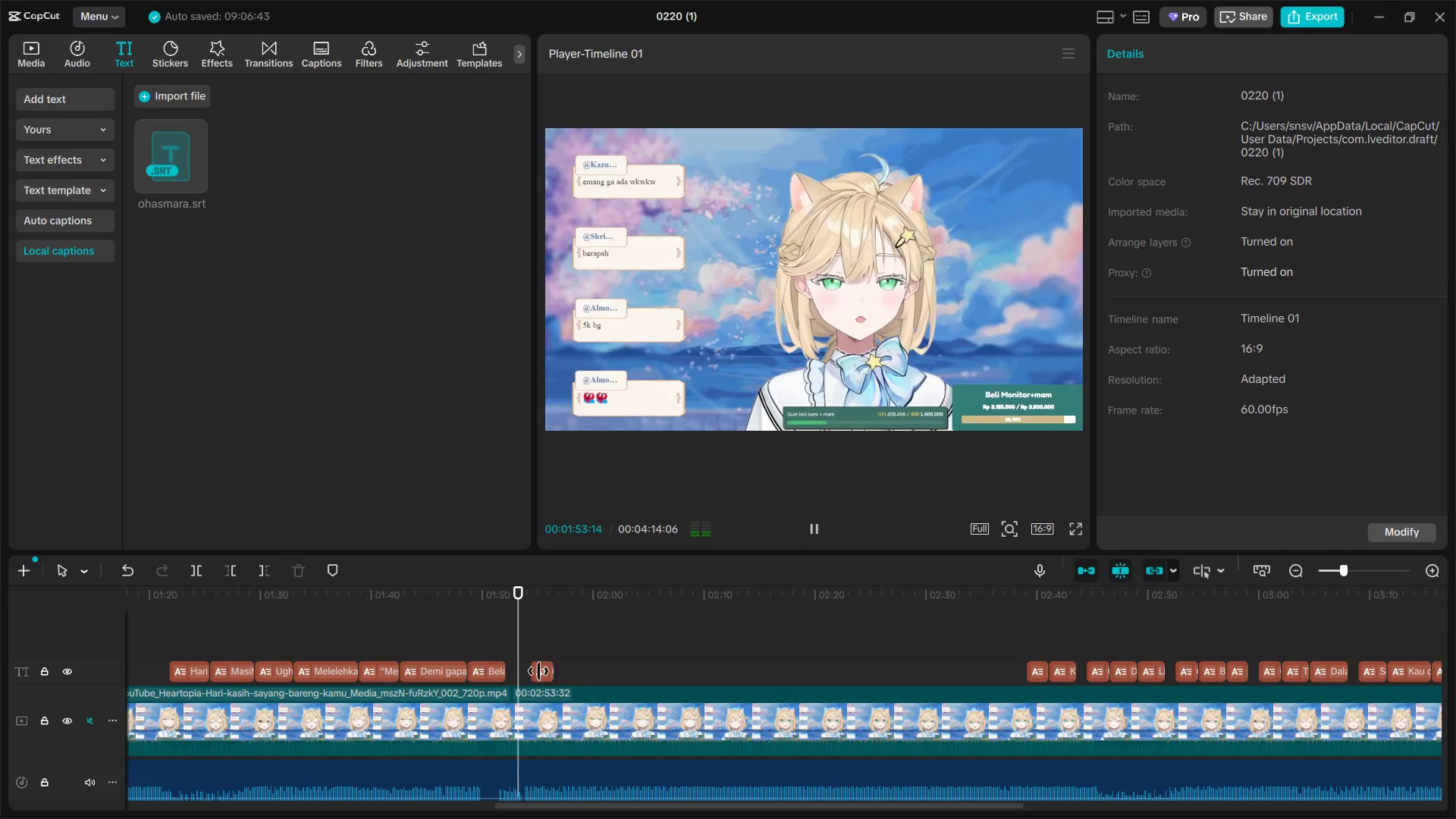 
key(Space)
 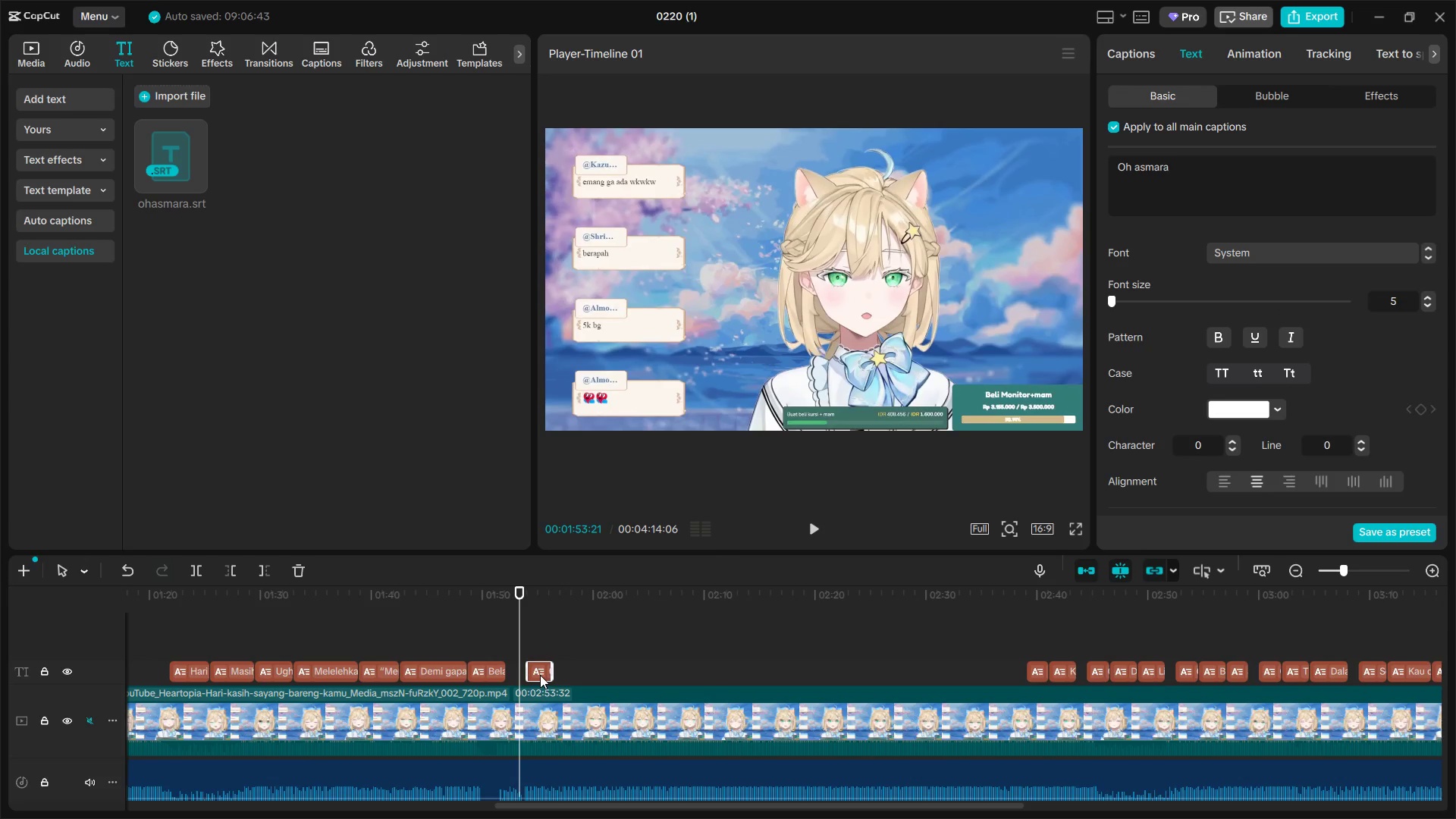 
key(Space)
 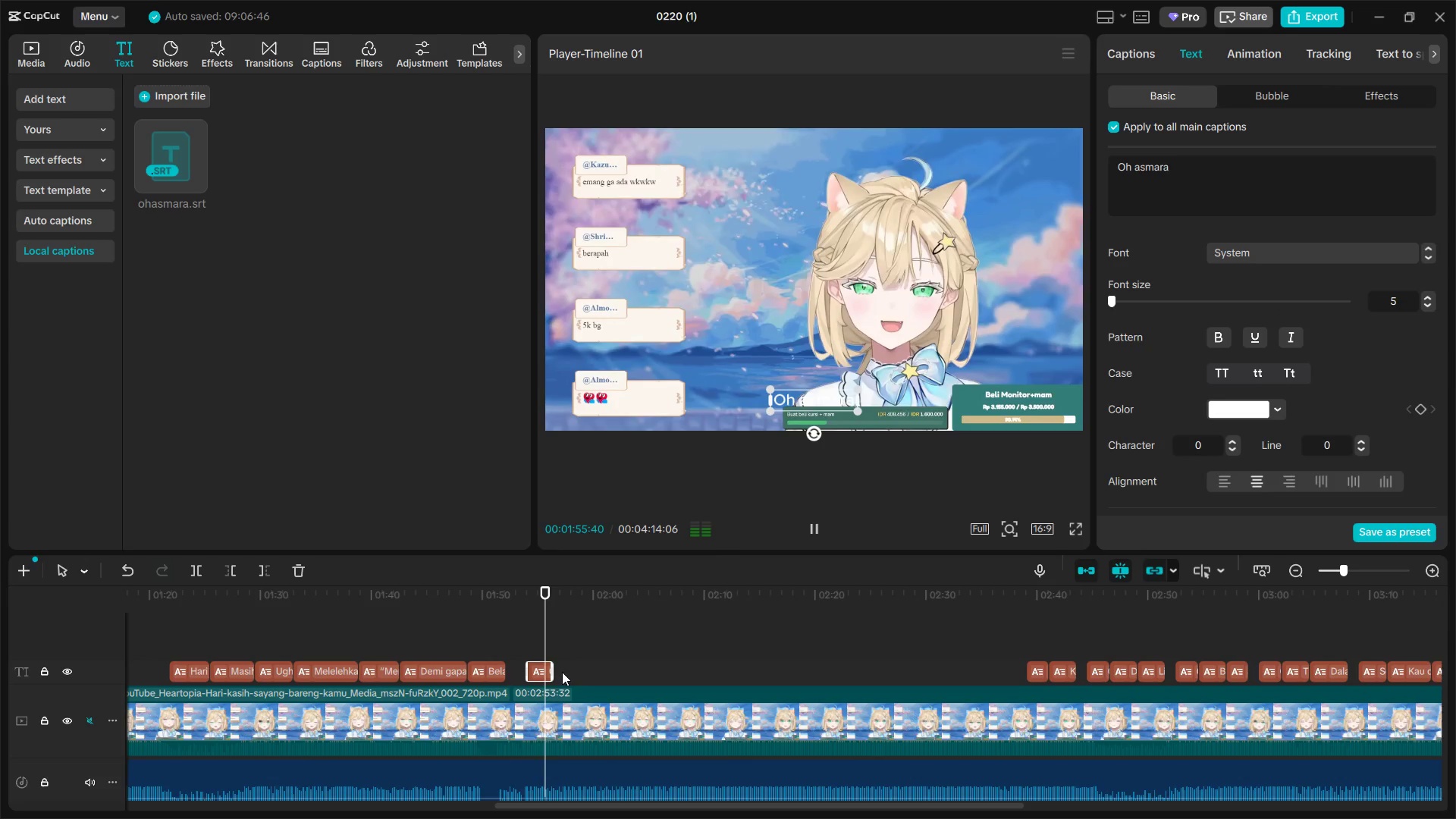 
key(Space)
 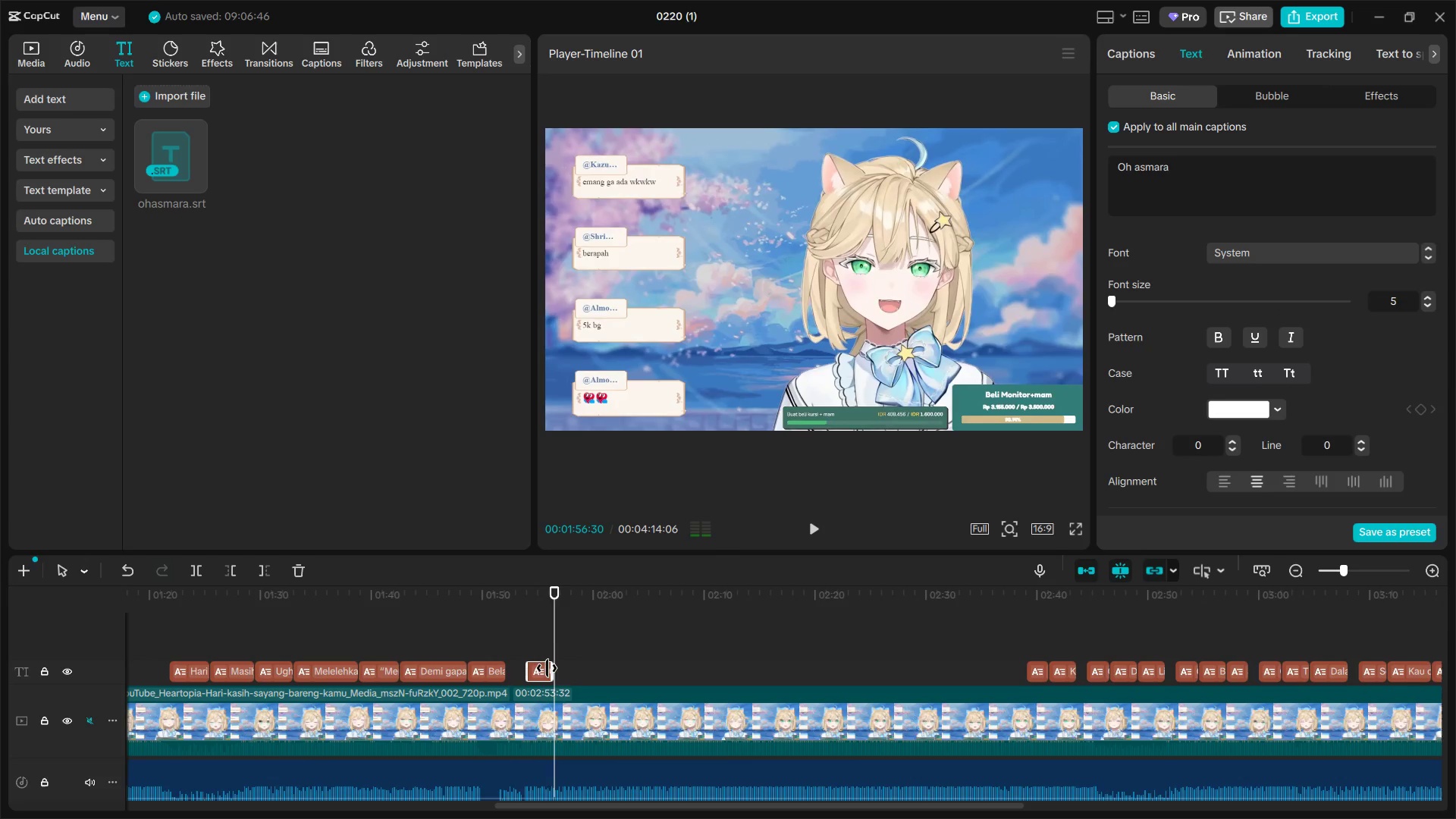 
left_click_drag(start_coordinate=[549, 670], to_coordinate=[557, 674])
 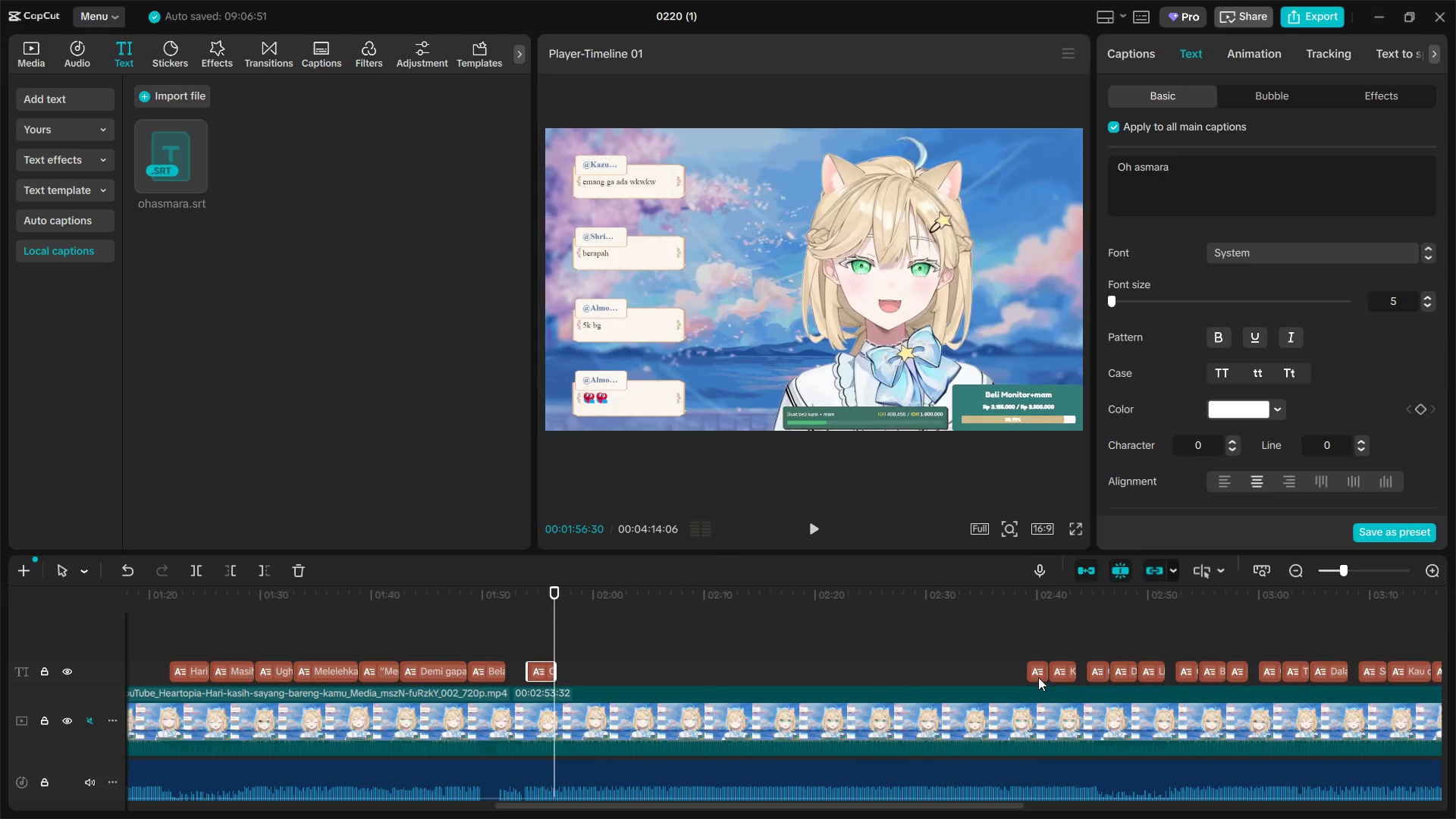 
left_click_drag(start_coordinate=[1037, 674], to_coordinate=[566, 676])
 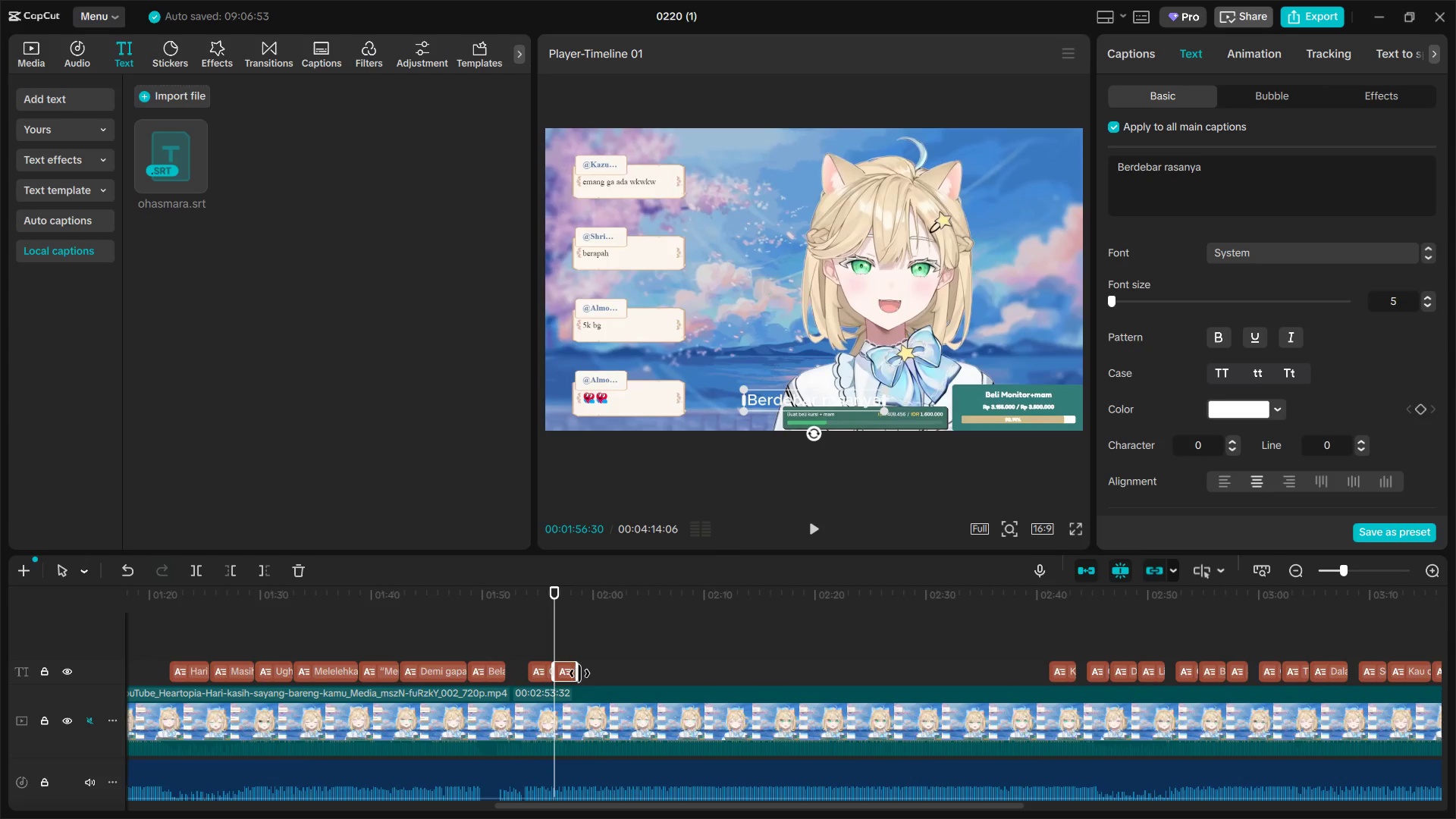 
left_click_drag(start_coordinate=[579, 673], to_coordinate=[595, 674])
 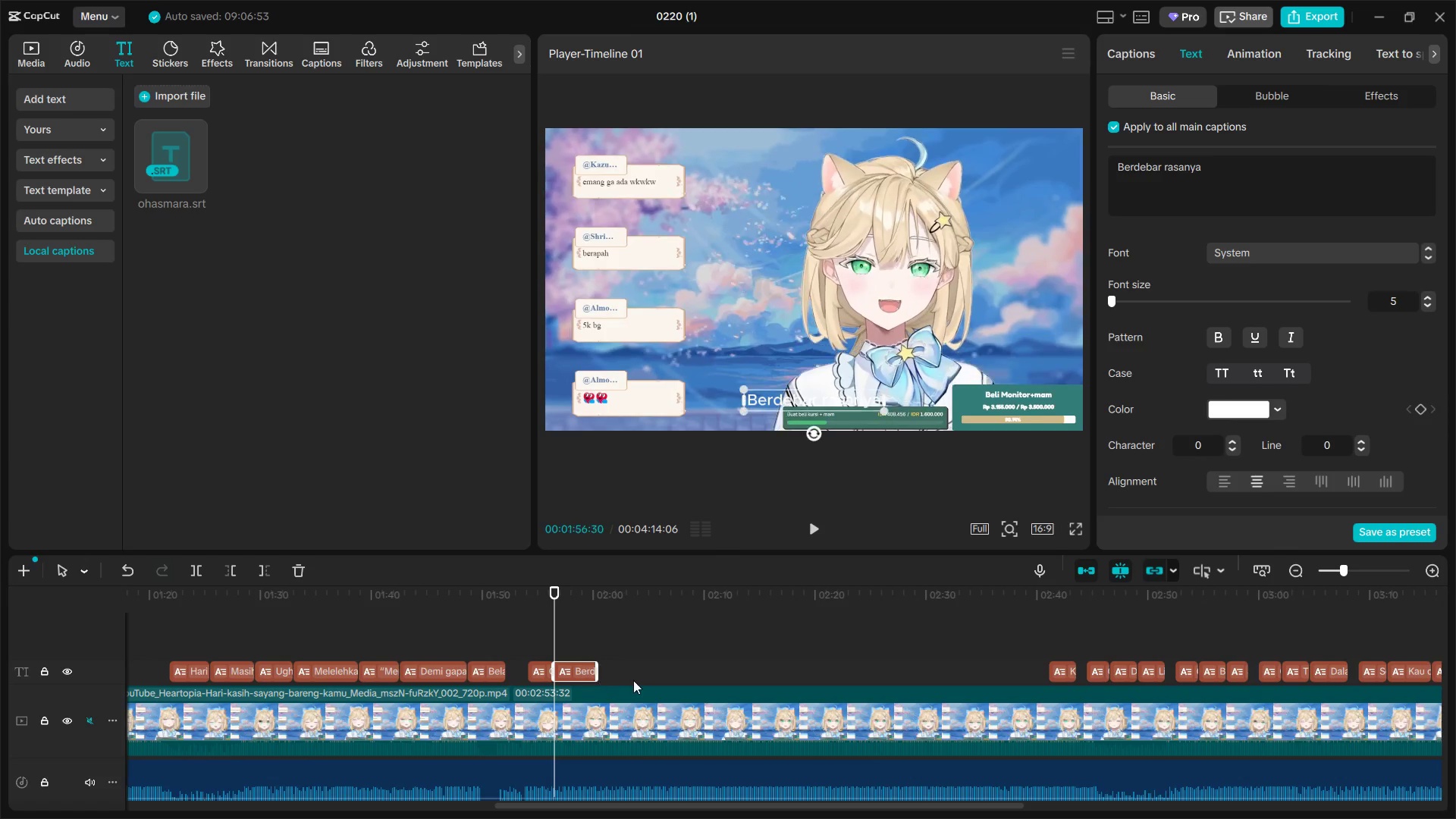 
key(Space)
 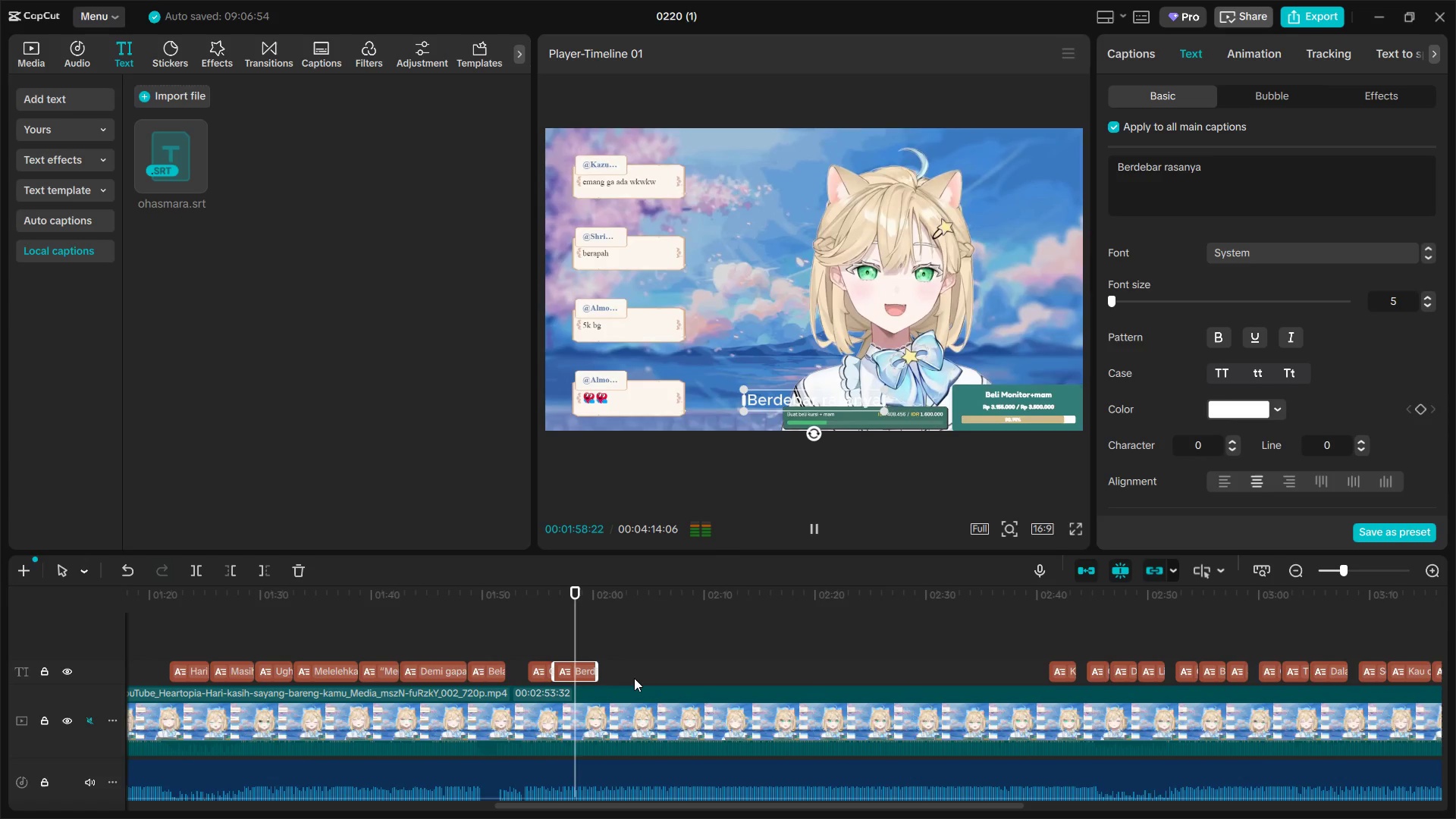 
key(Space)
 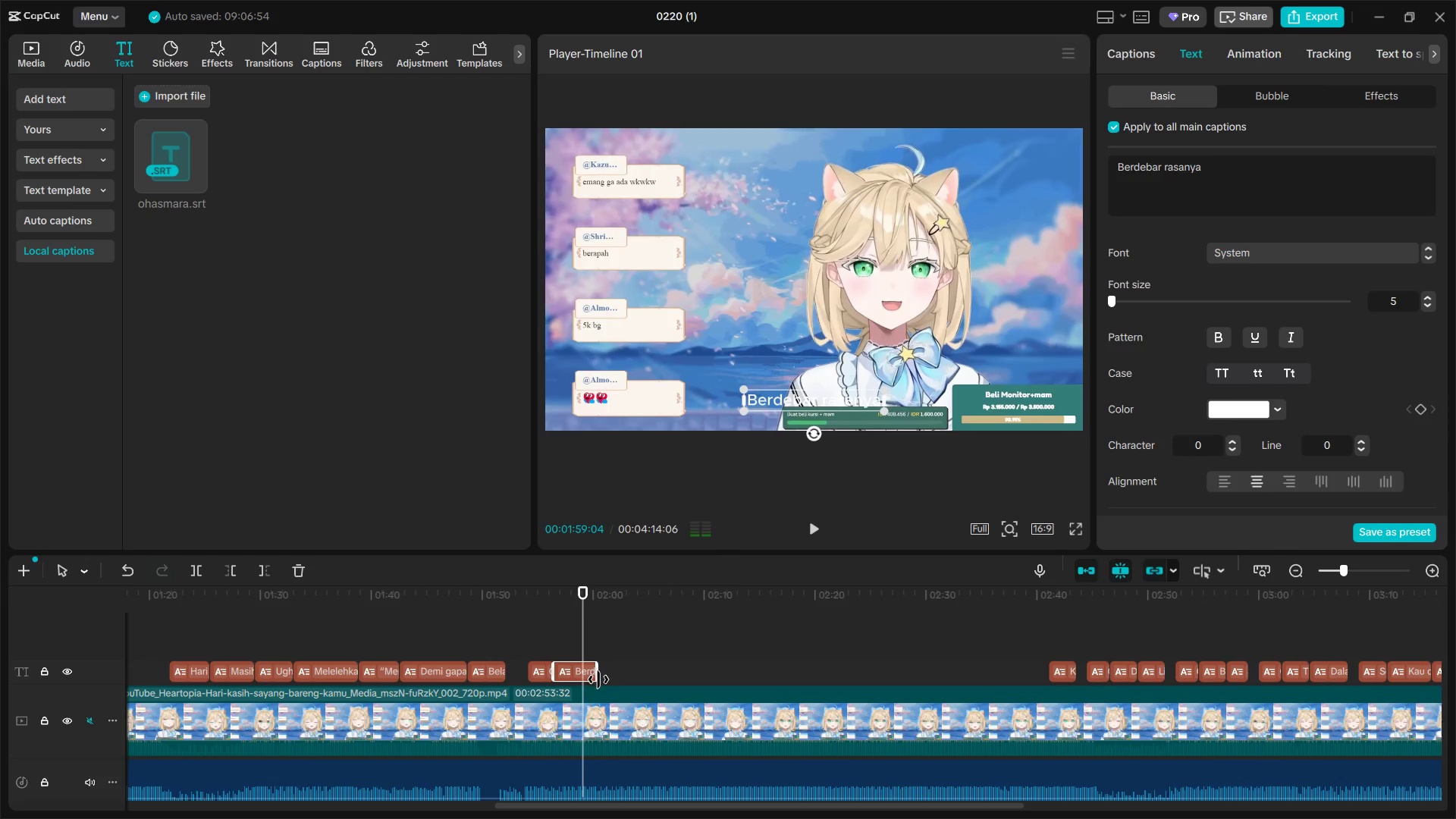 
key(Space)
 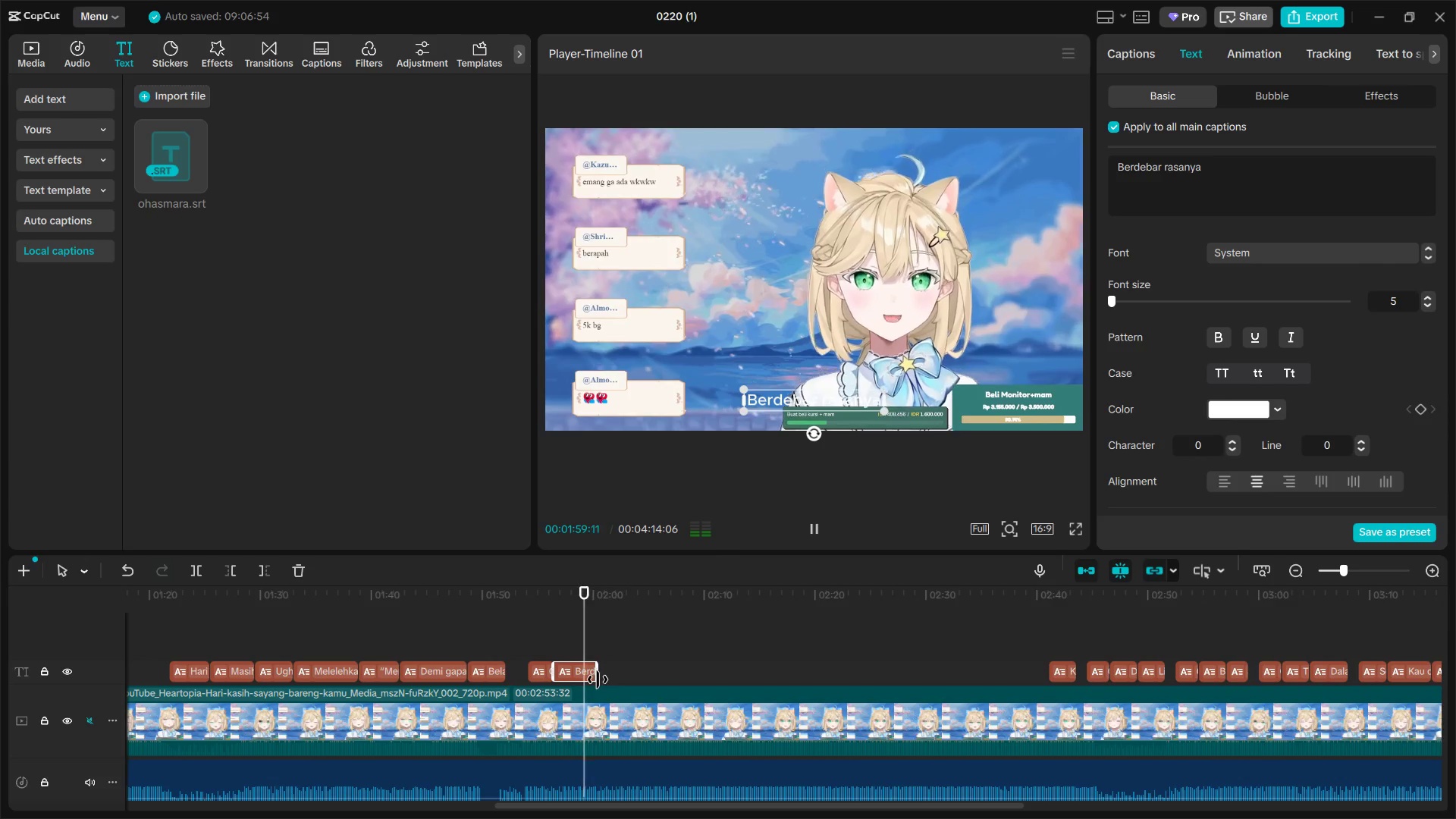 
key(Space)
 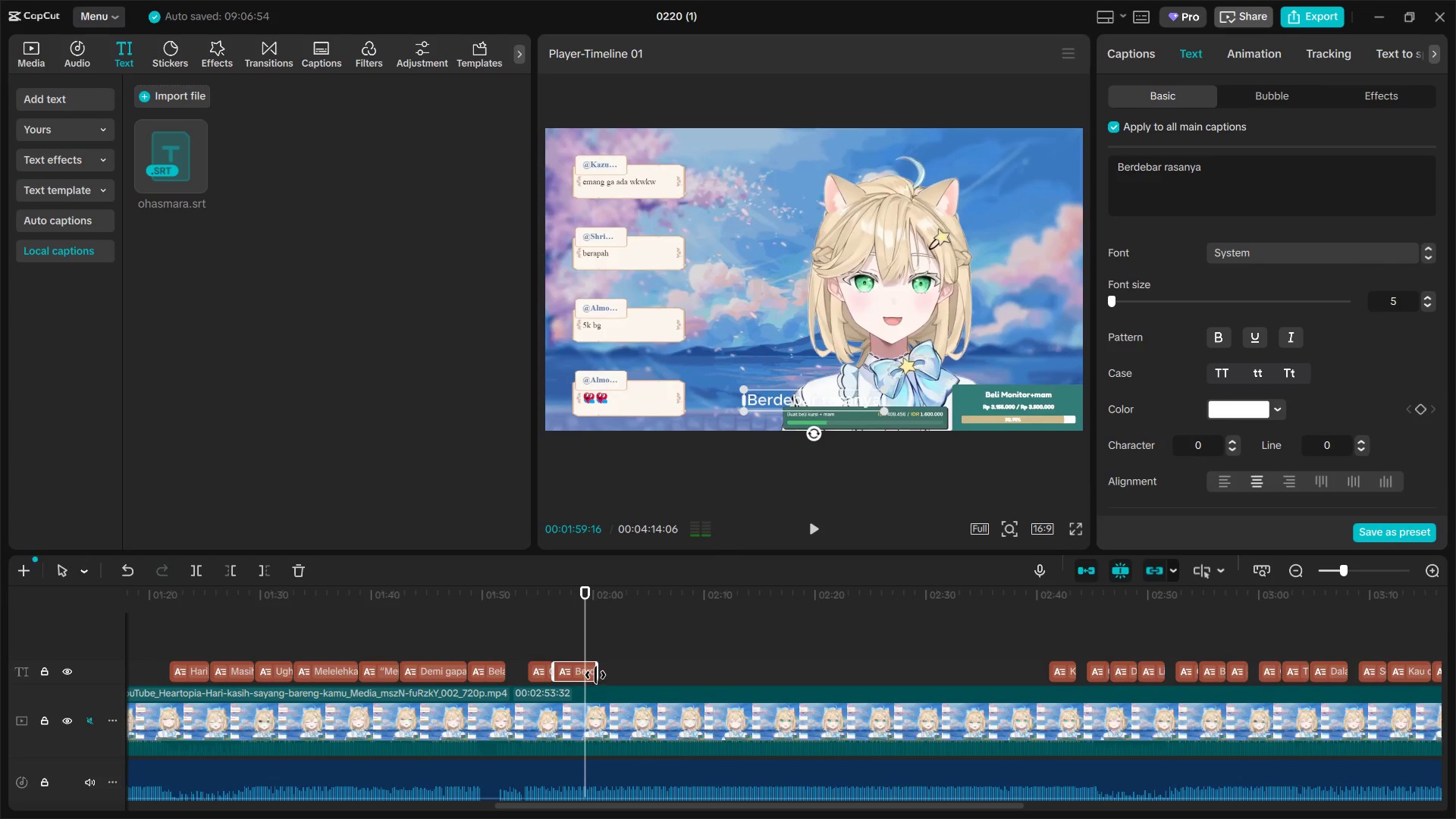 
left_click_drag(start_coordinate=[595, 675], to_coordinate=[584, 675])
 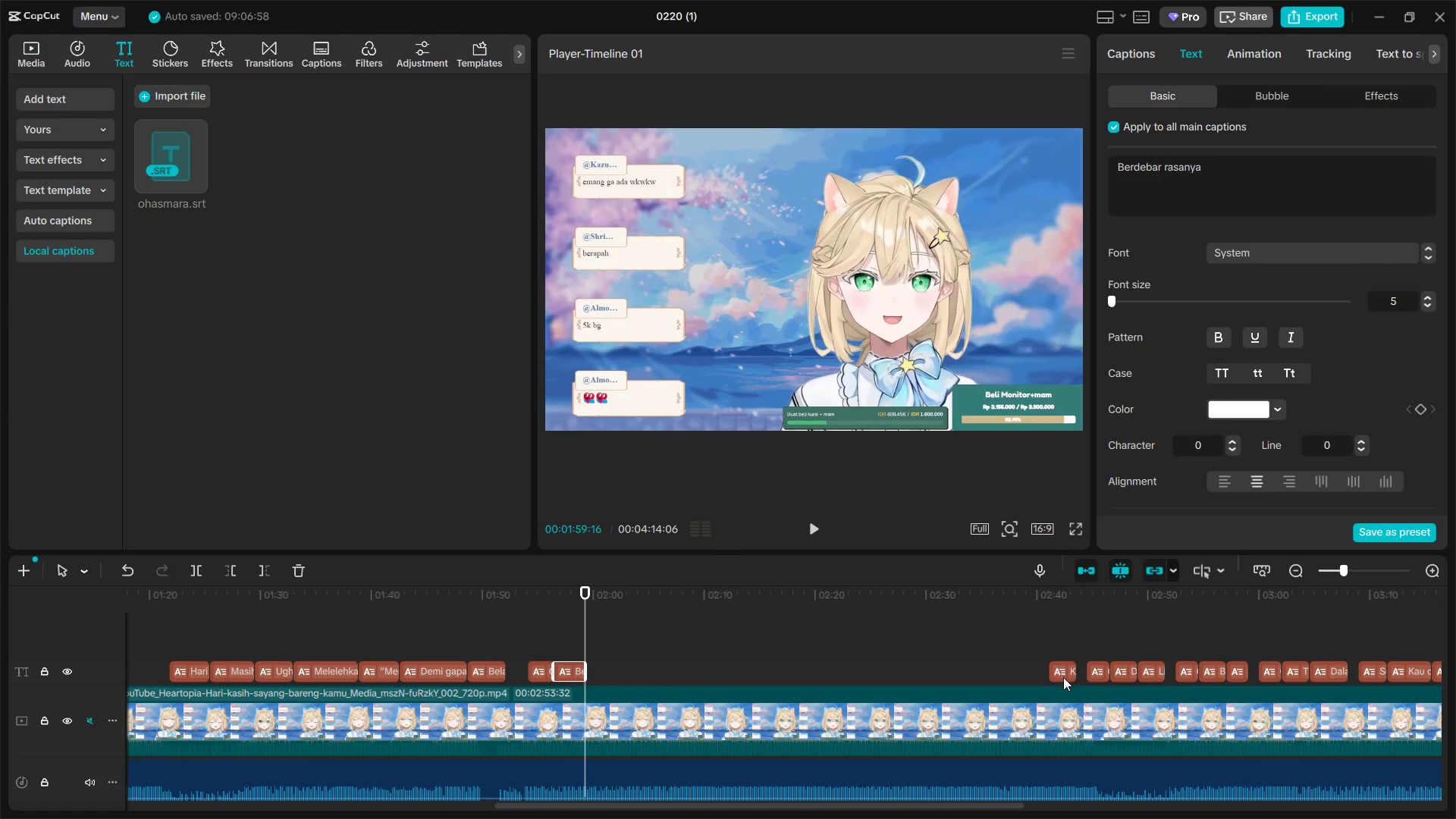 
left_click_drag(start_coordinate=[1063, 677], to_coordinate=[601, 677])
 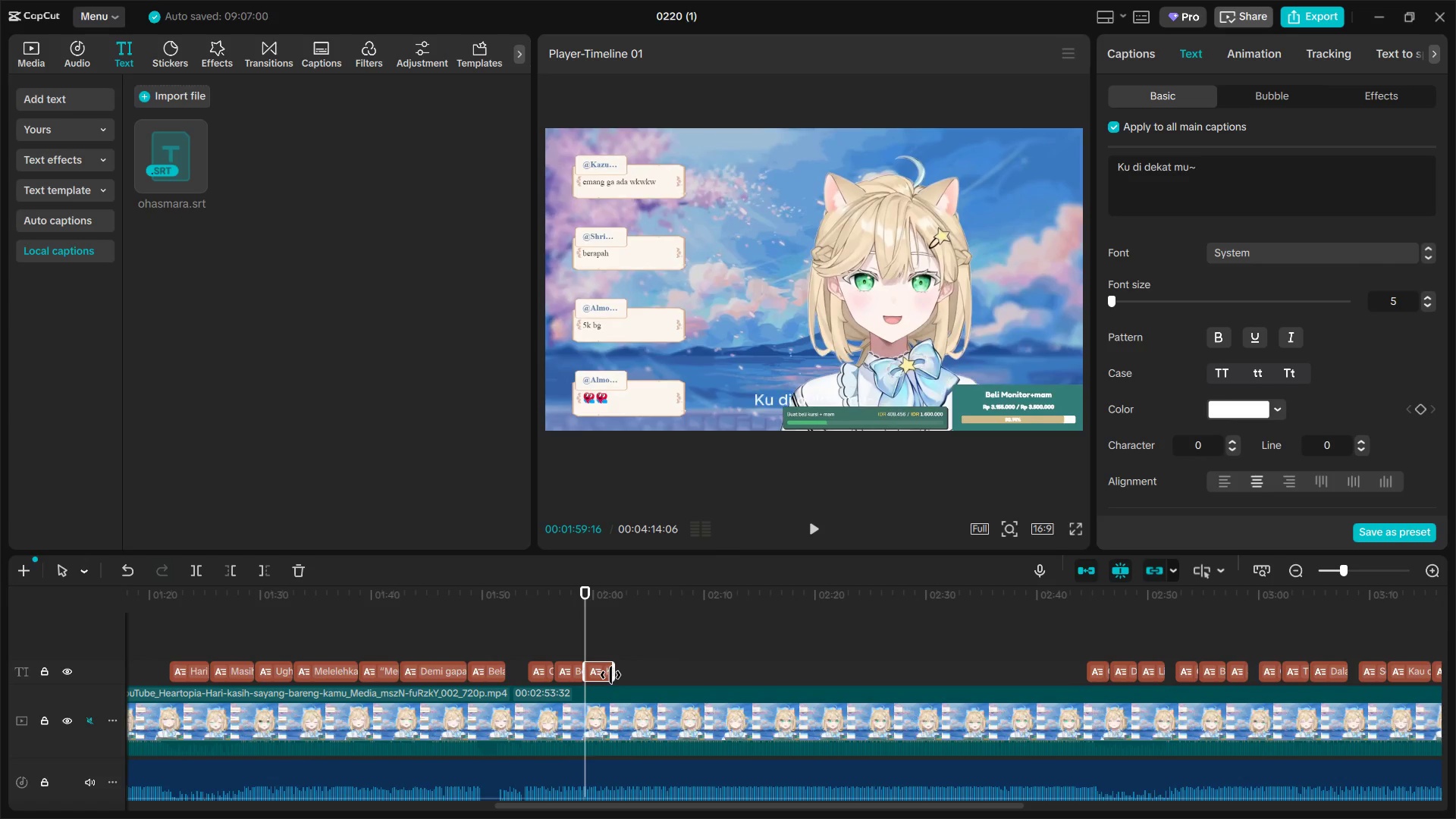 
key(Space)
 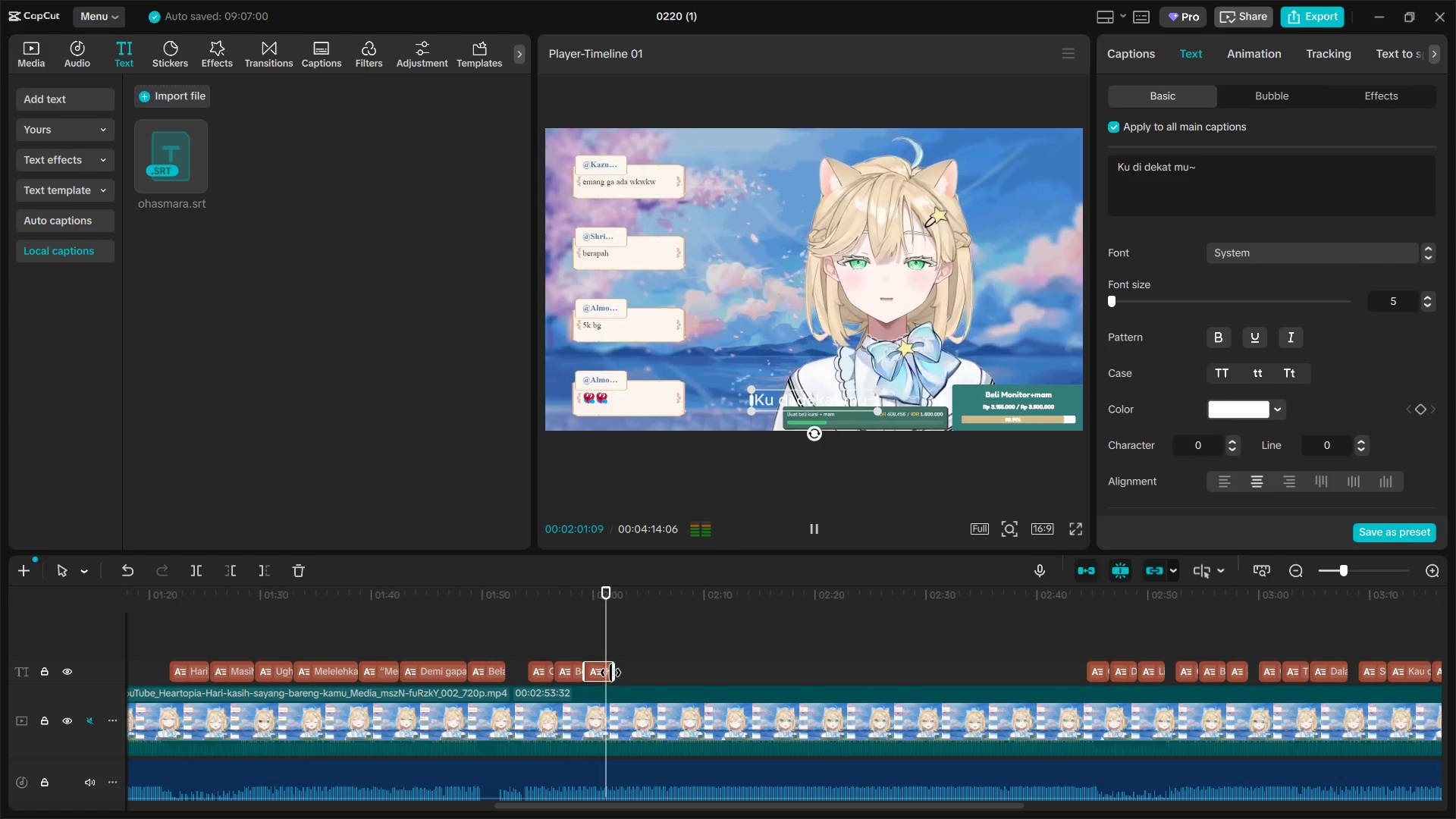 
key(Space)
 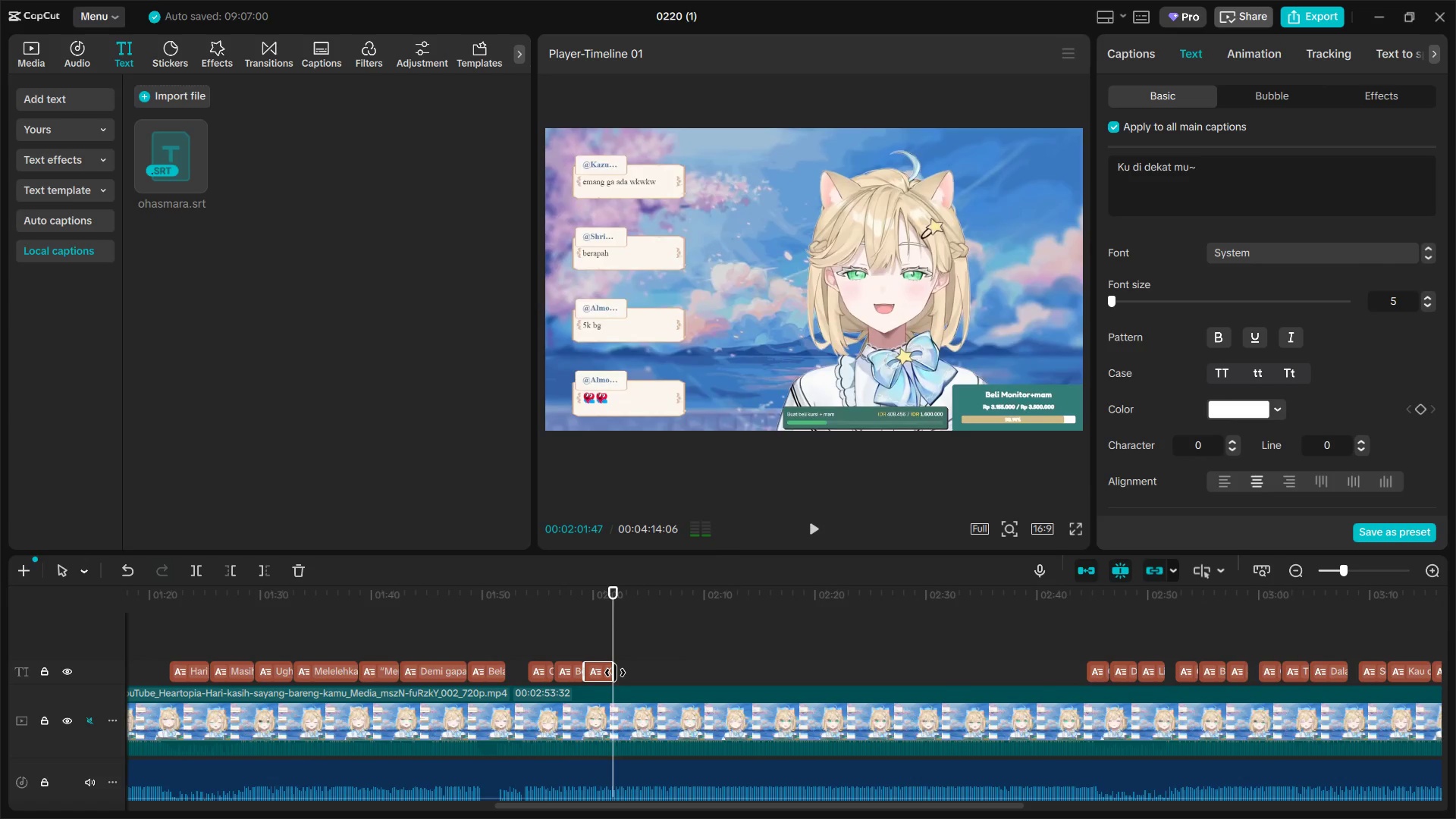 
left_click_drag(start_coordinate=[615, 673], to_coordinate=[631, 675])
 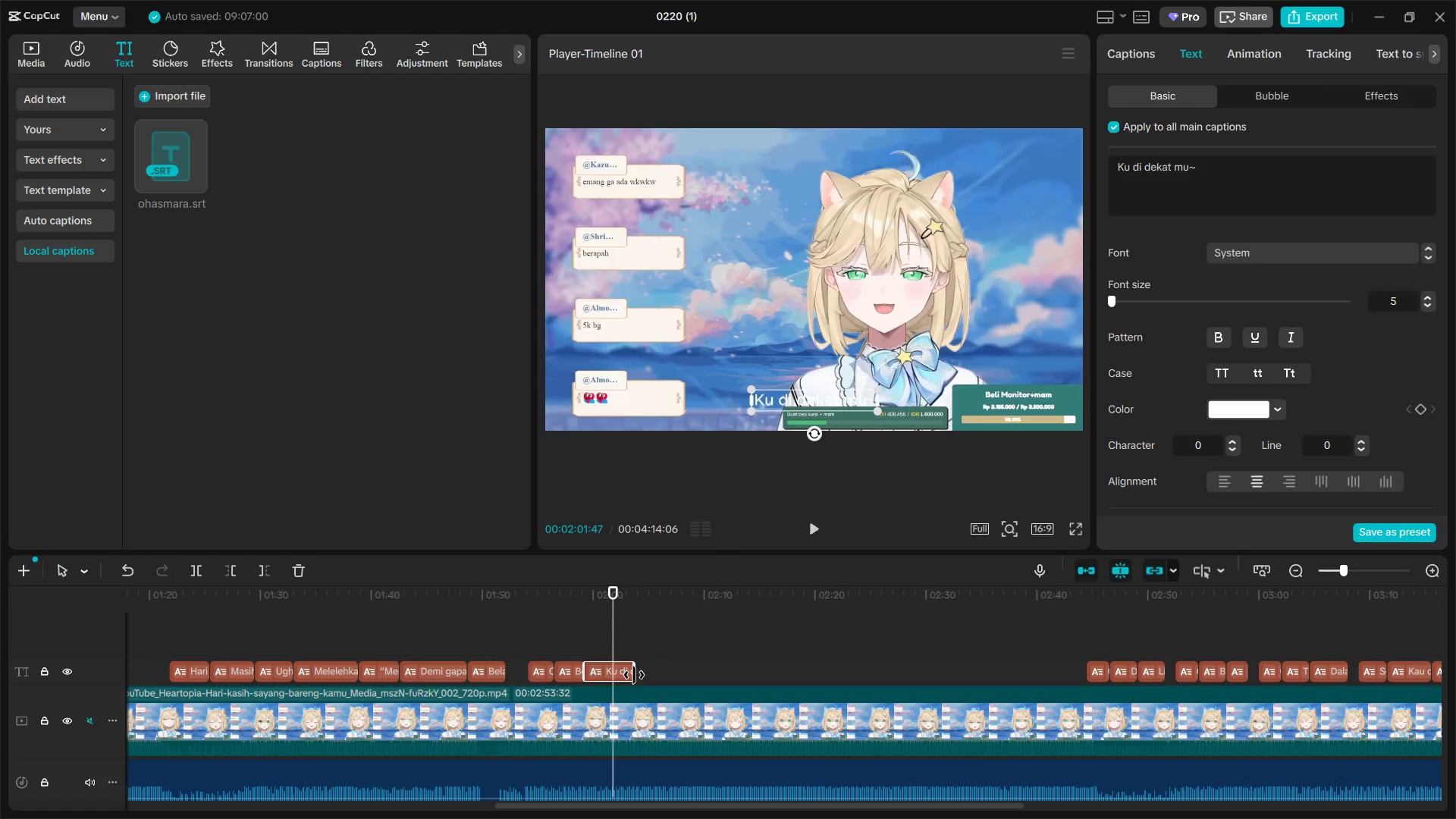 
key(Space)
 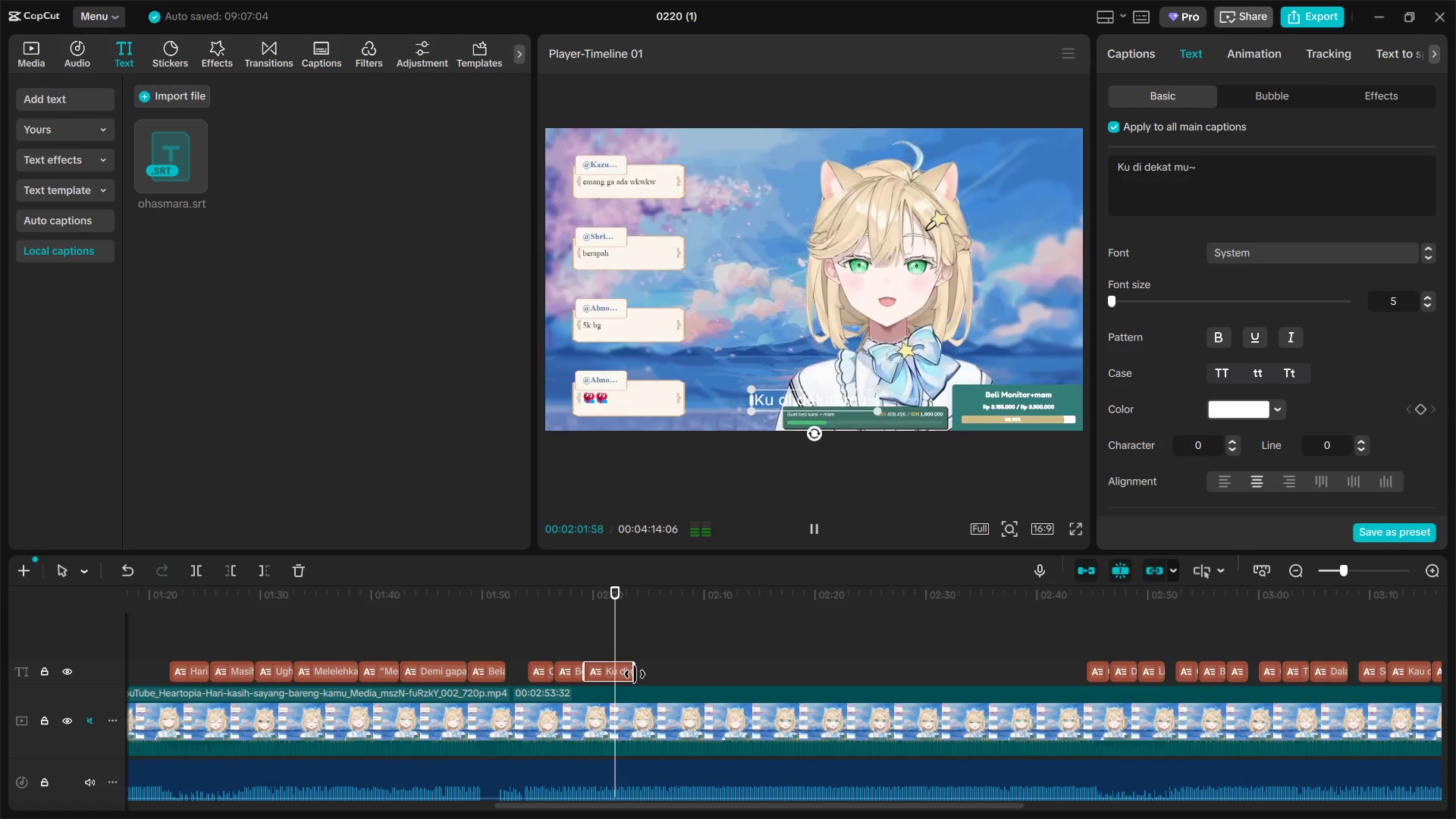 
key(Space)
 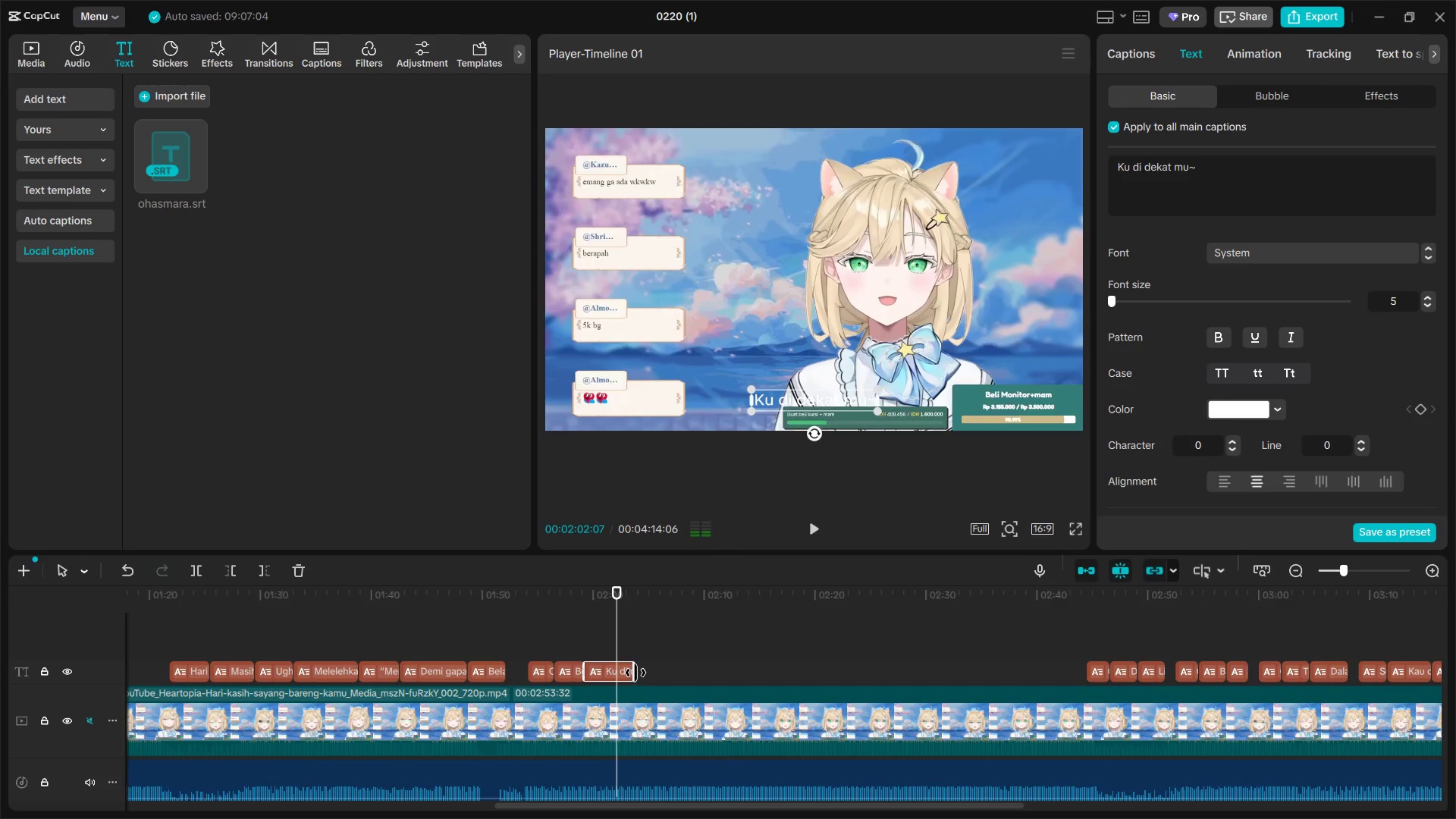 
left_click_drag(start_coordinate=[635, 673], to_coordinate=[623, 673])
 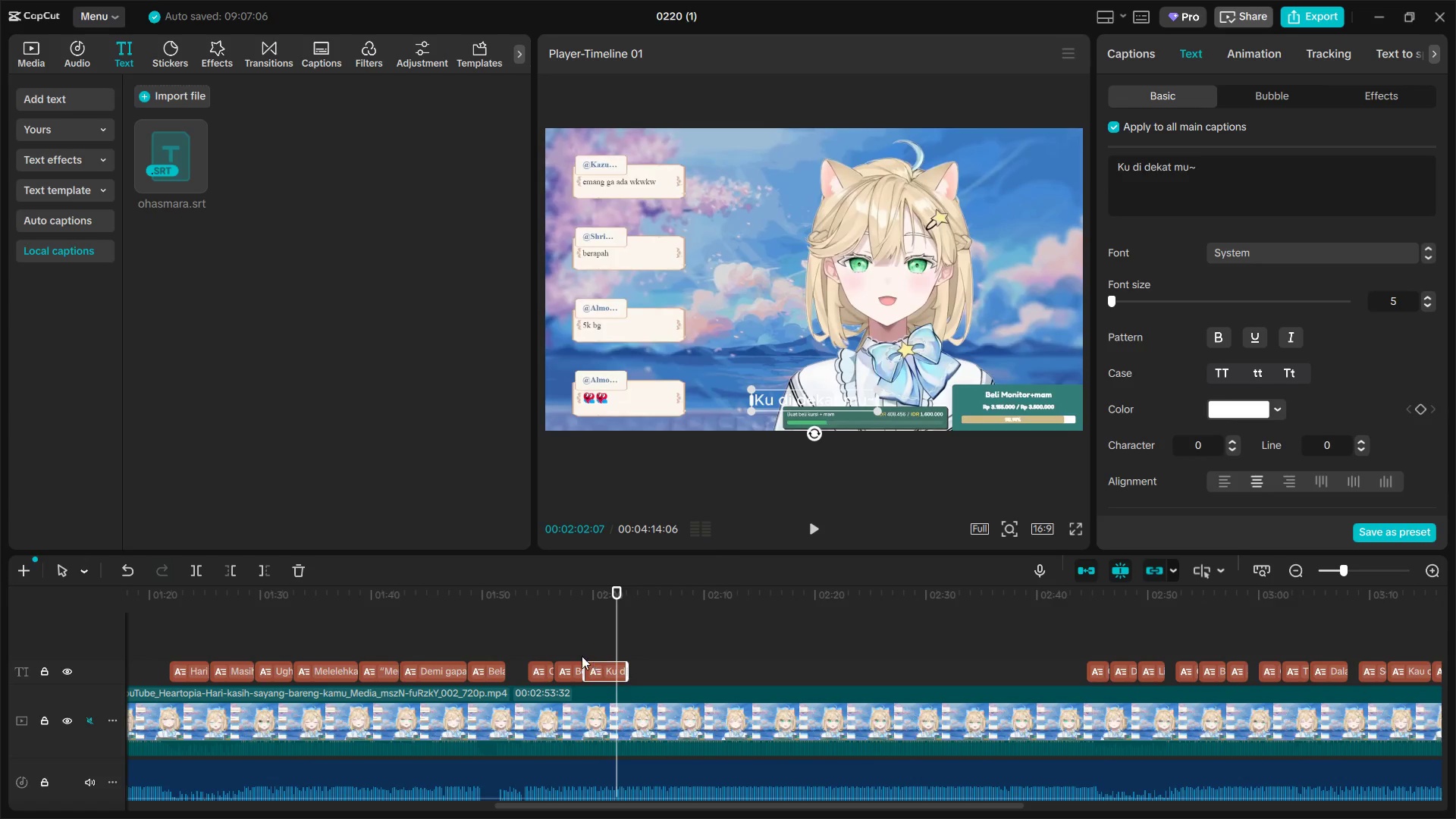 
left_click([579, 655])
 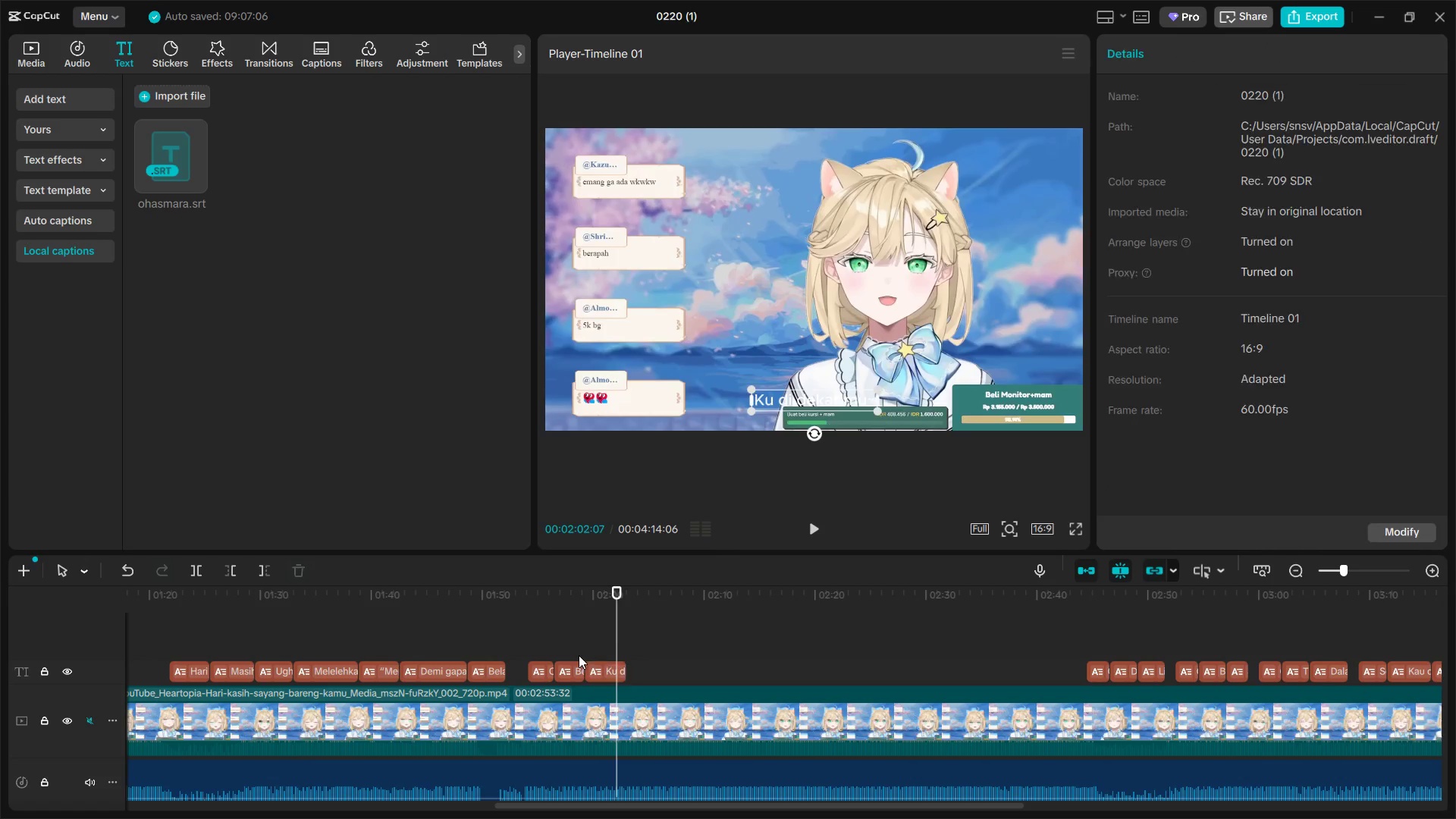 
key(Space)
 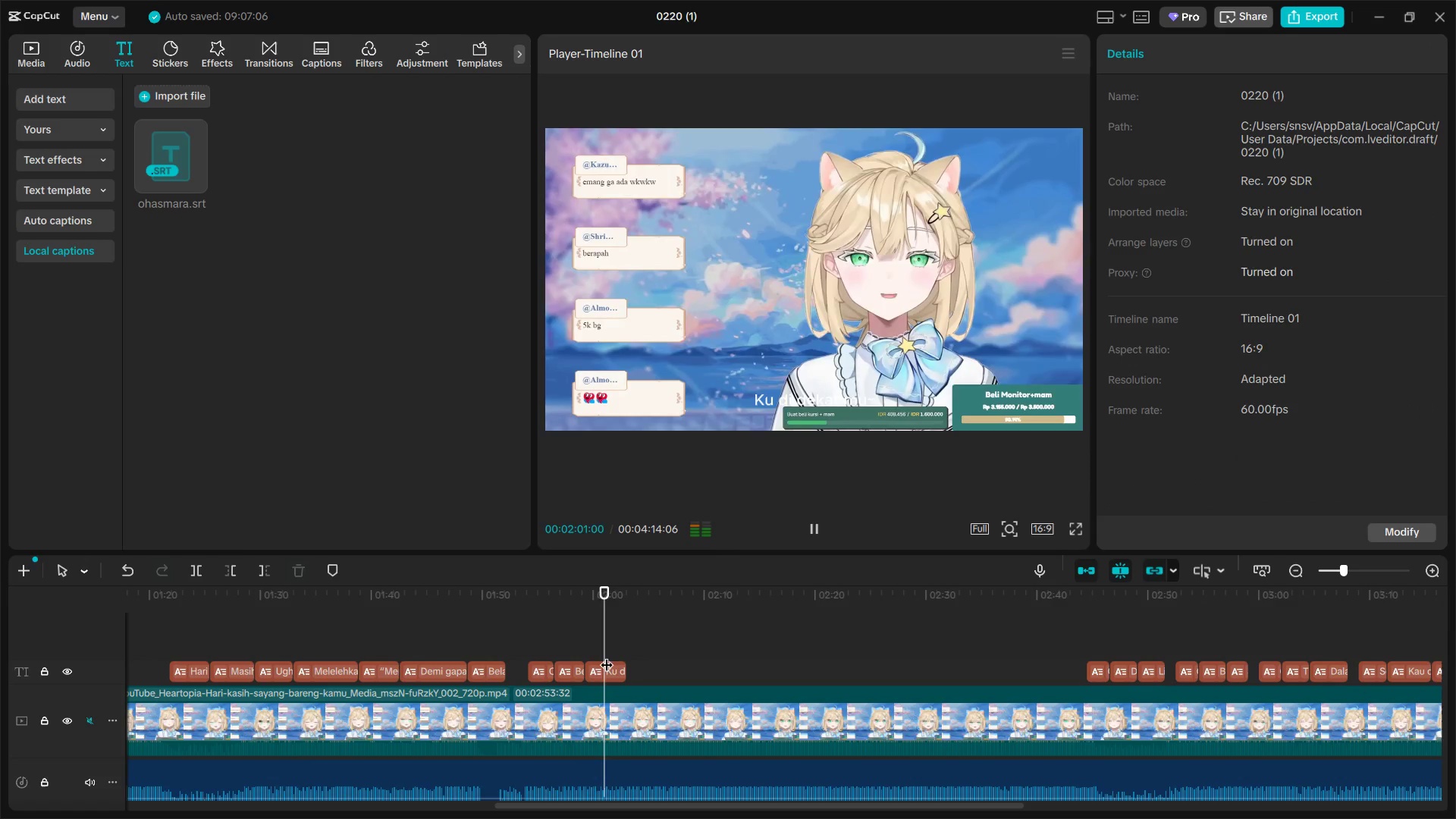 
key(Space)
 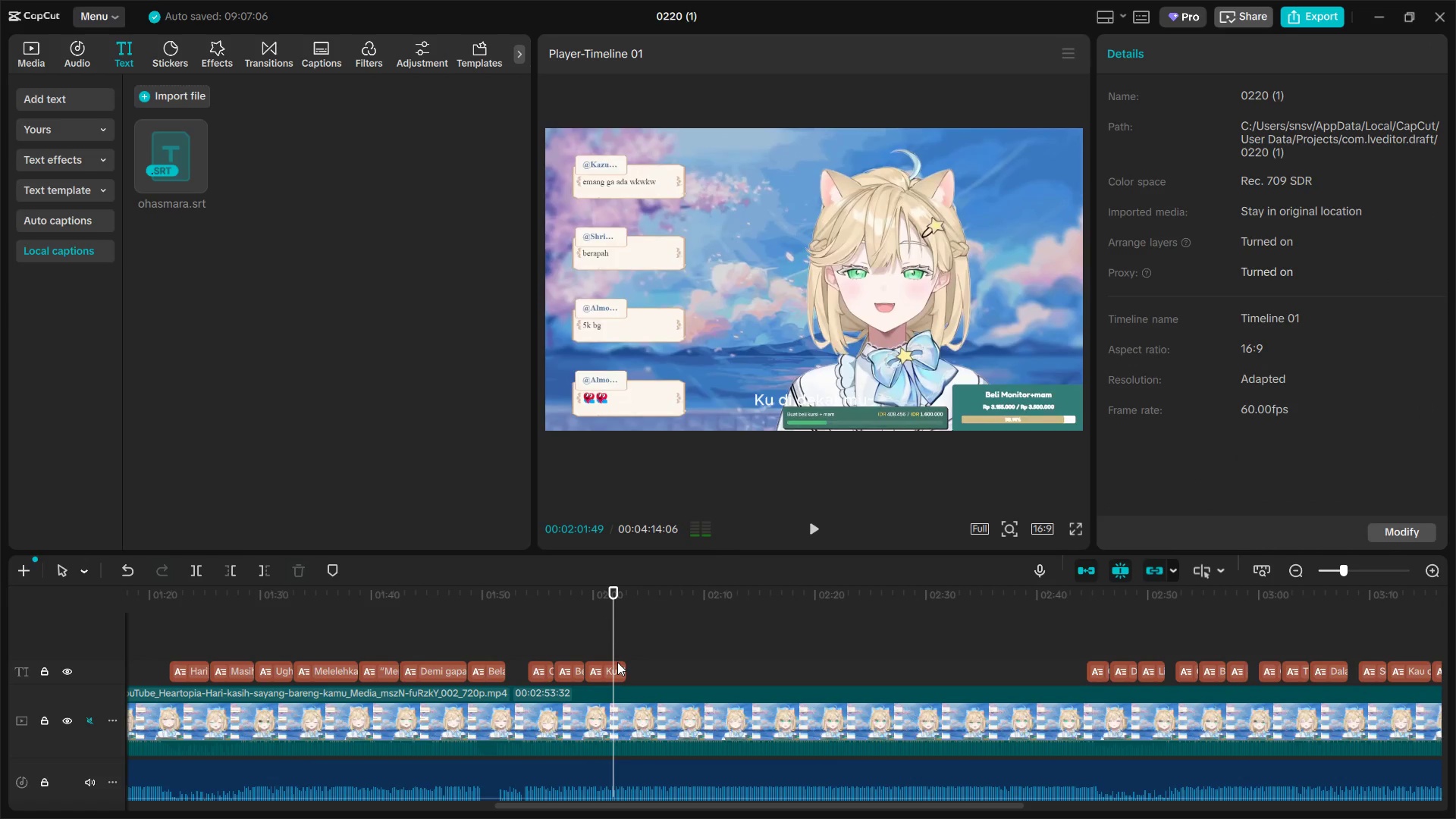 
key(W)
 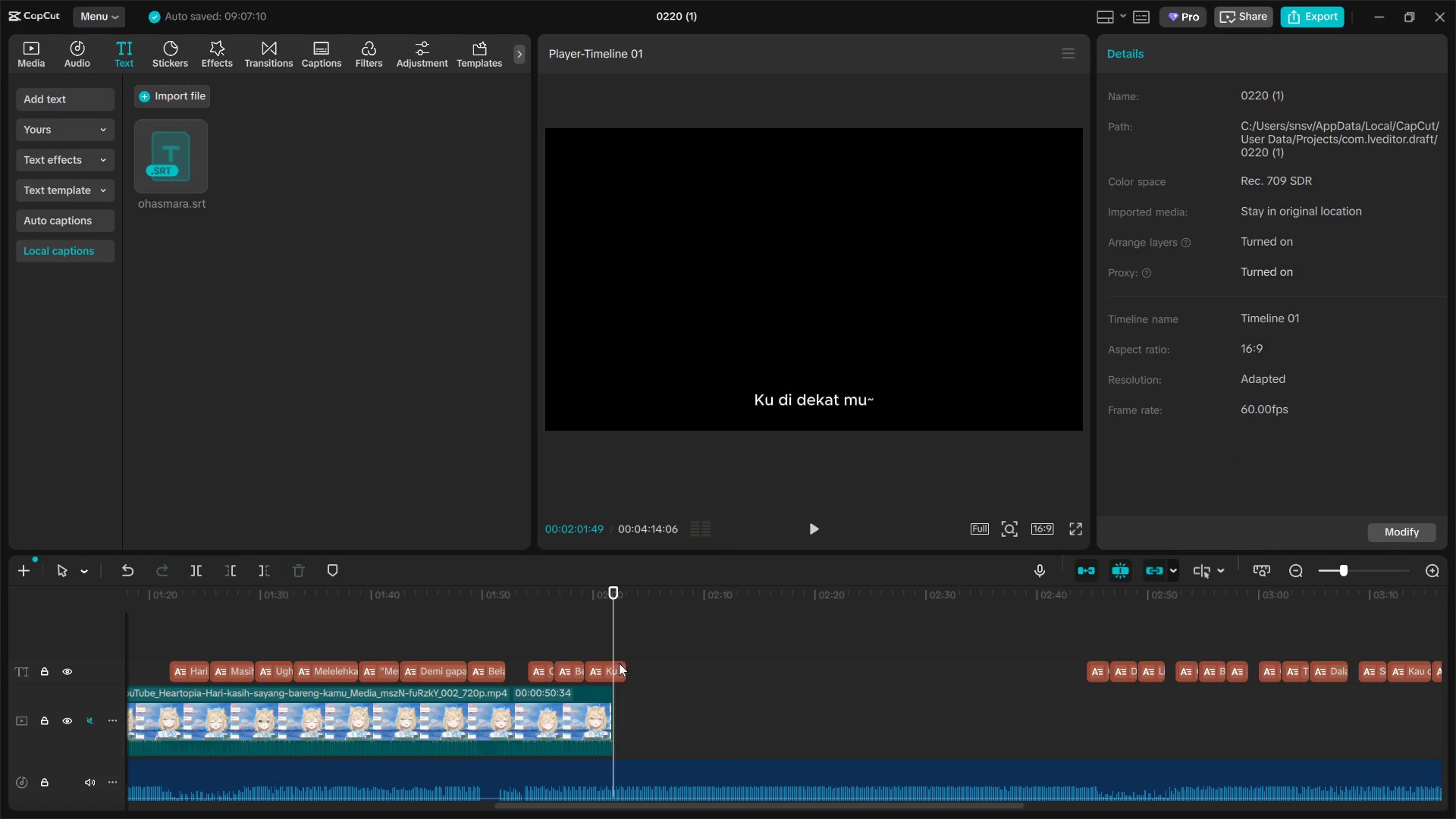 
key(Control+Z)
 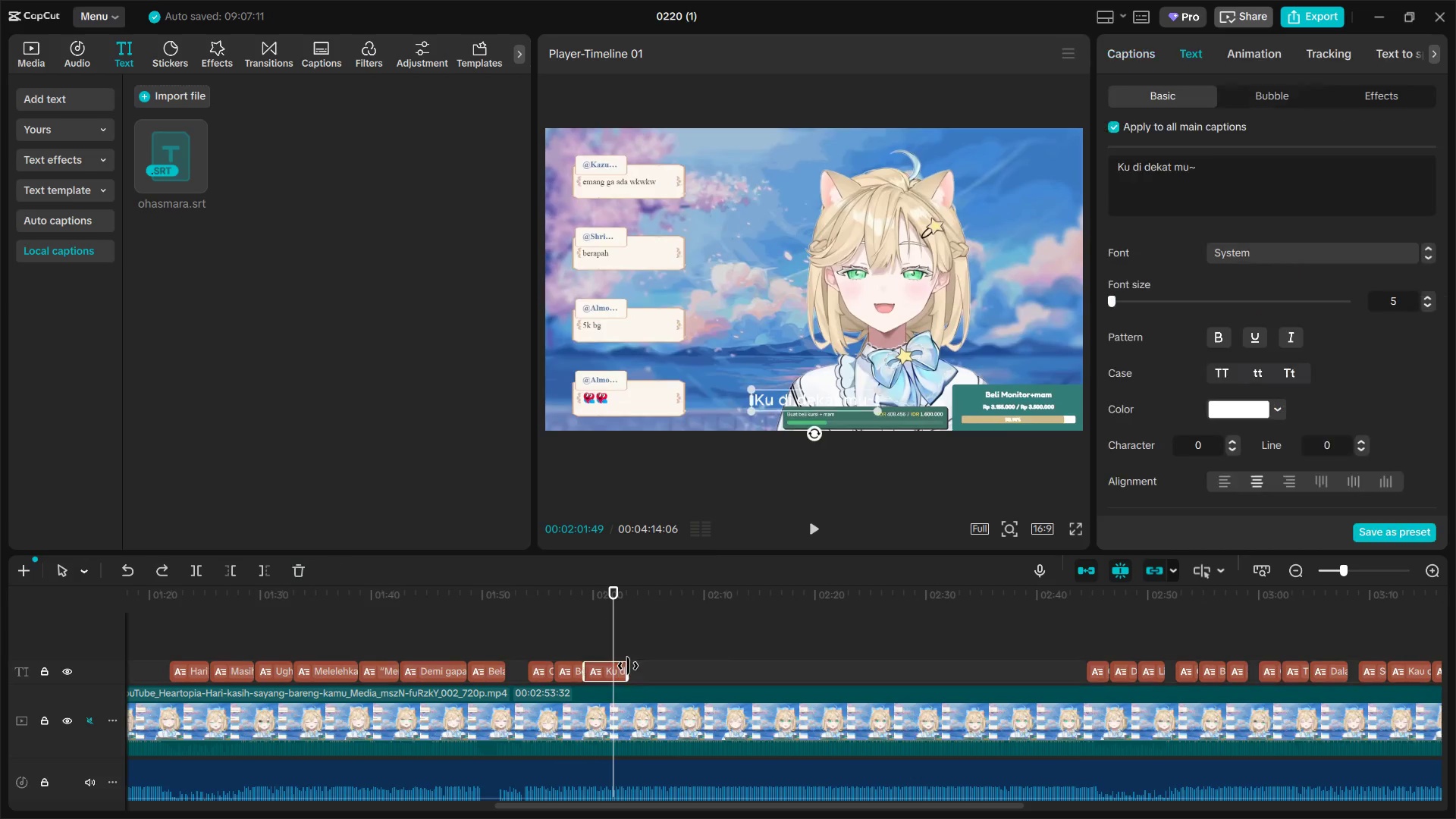 
key(W)
 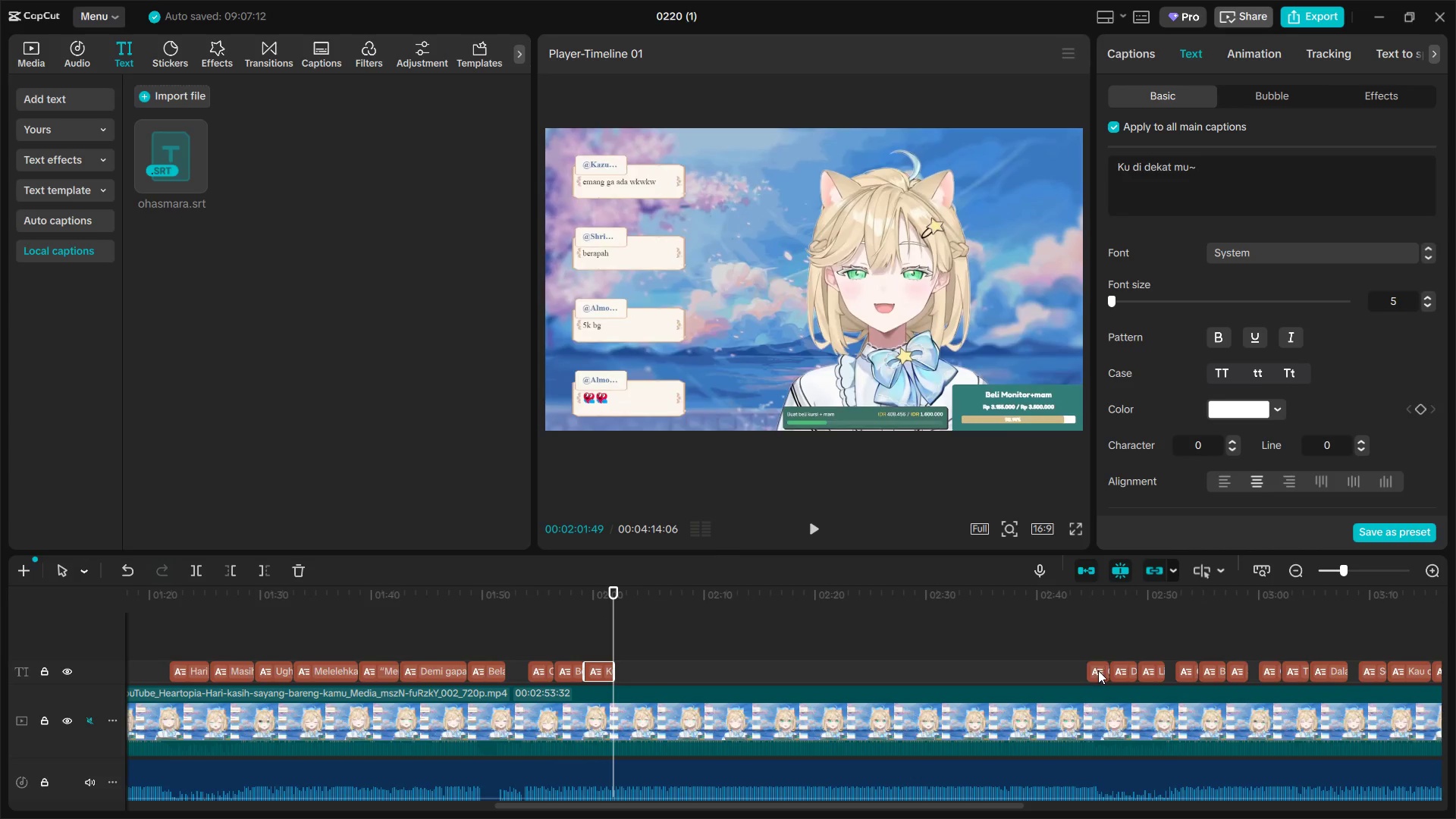 
left_click_drag(start_coordinate=[1098, 670], to_coordinate=[626, 676])
 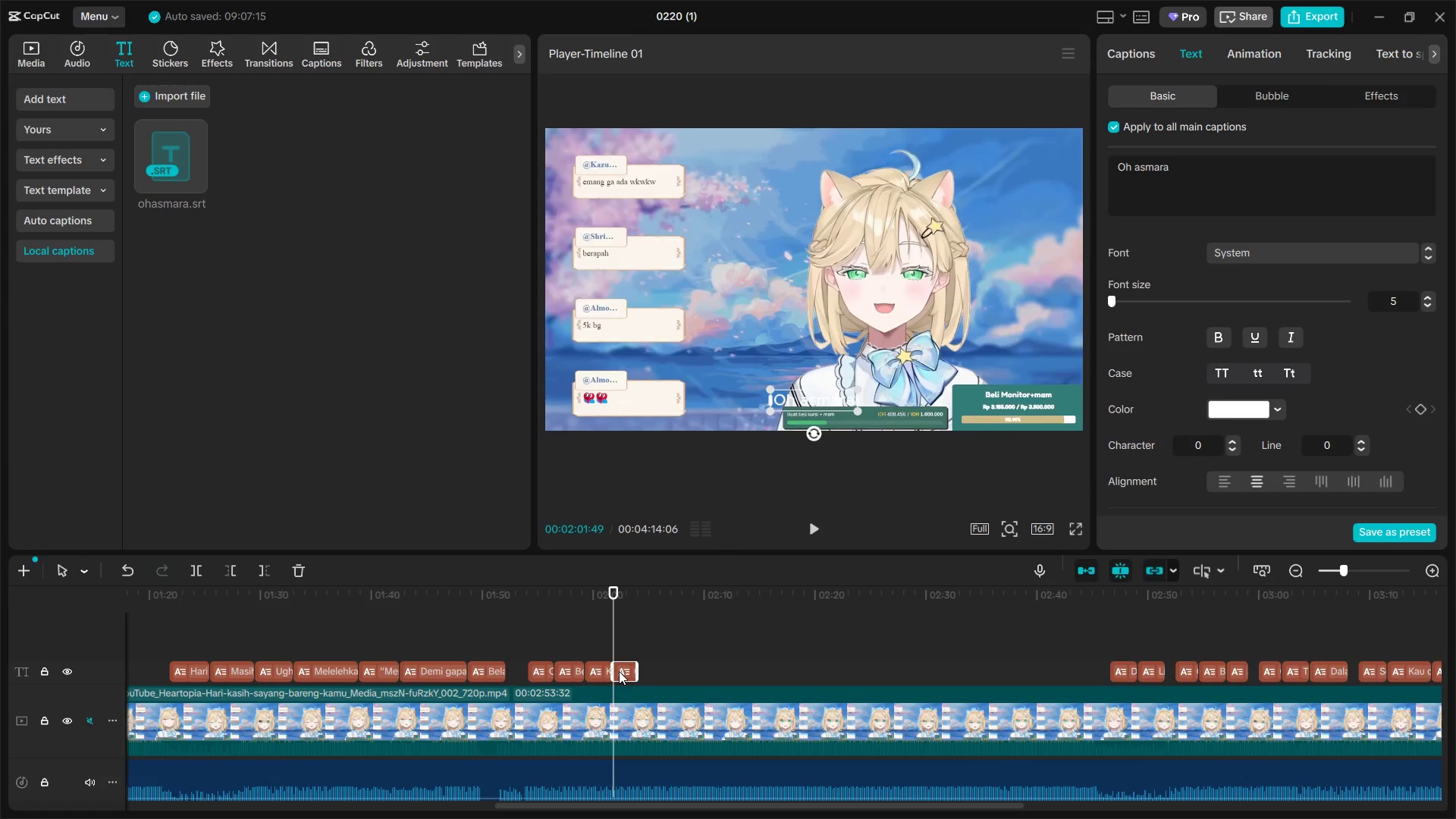 
key(Space)
 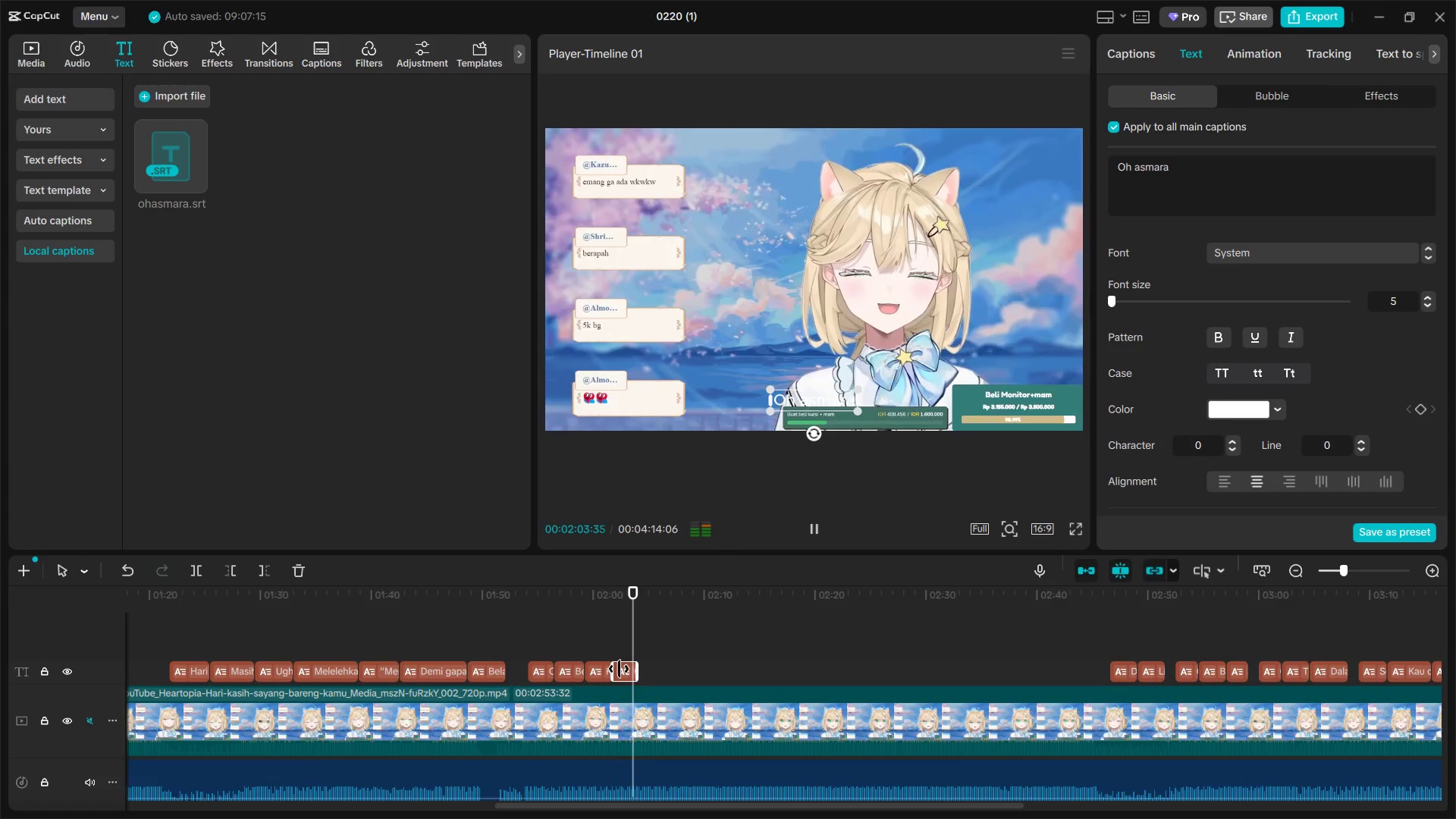 
key(Space)
 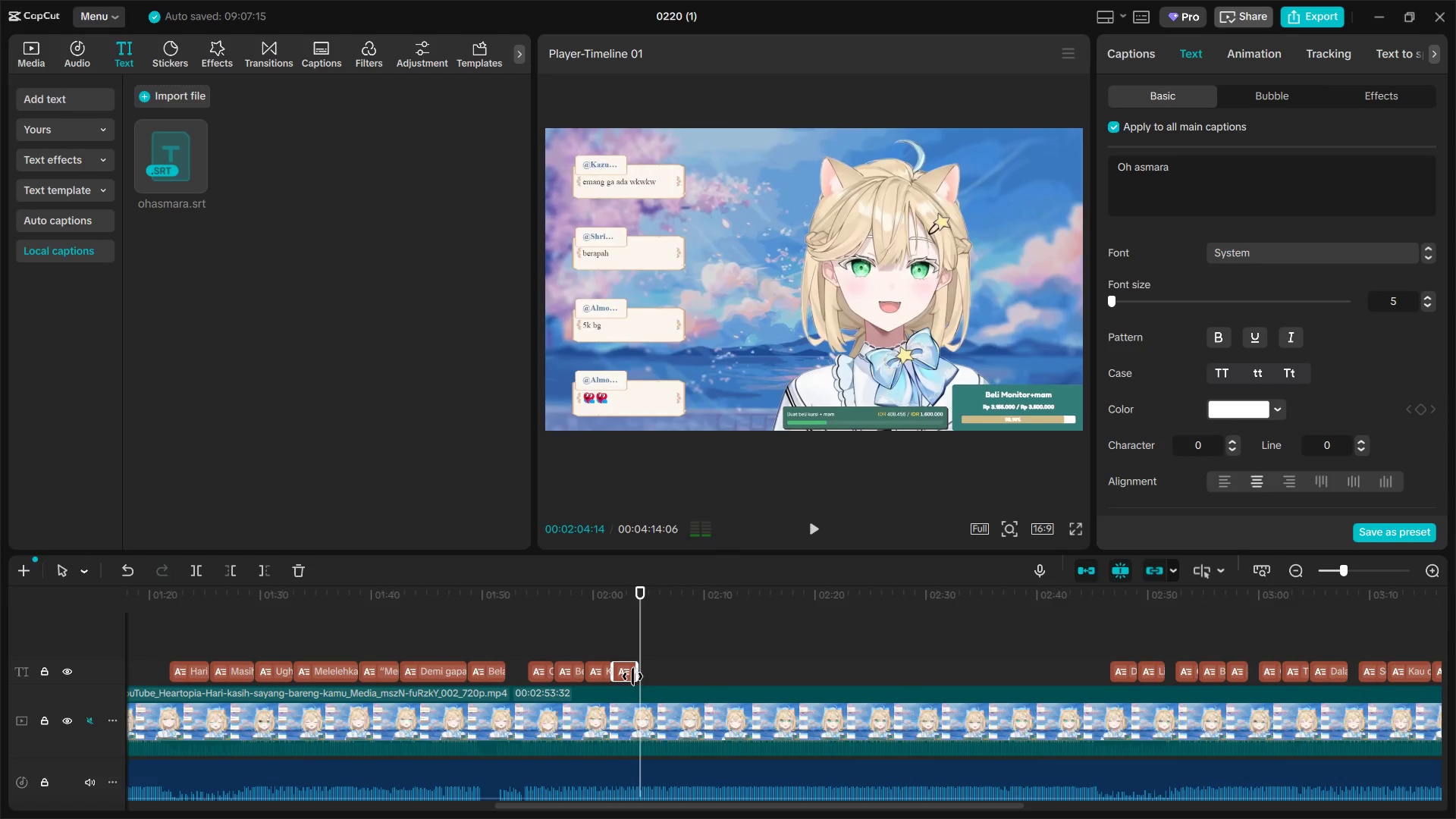 
left_click_drag(start_coordinate=[632, 676], to_coordinate=[628, 677])
 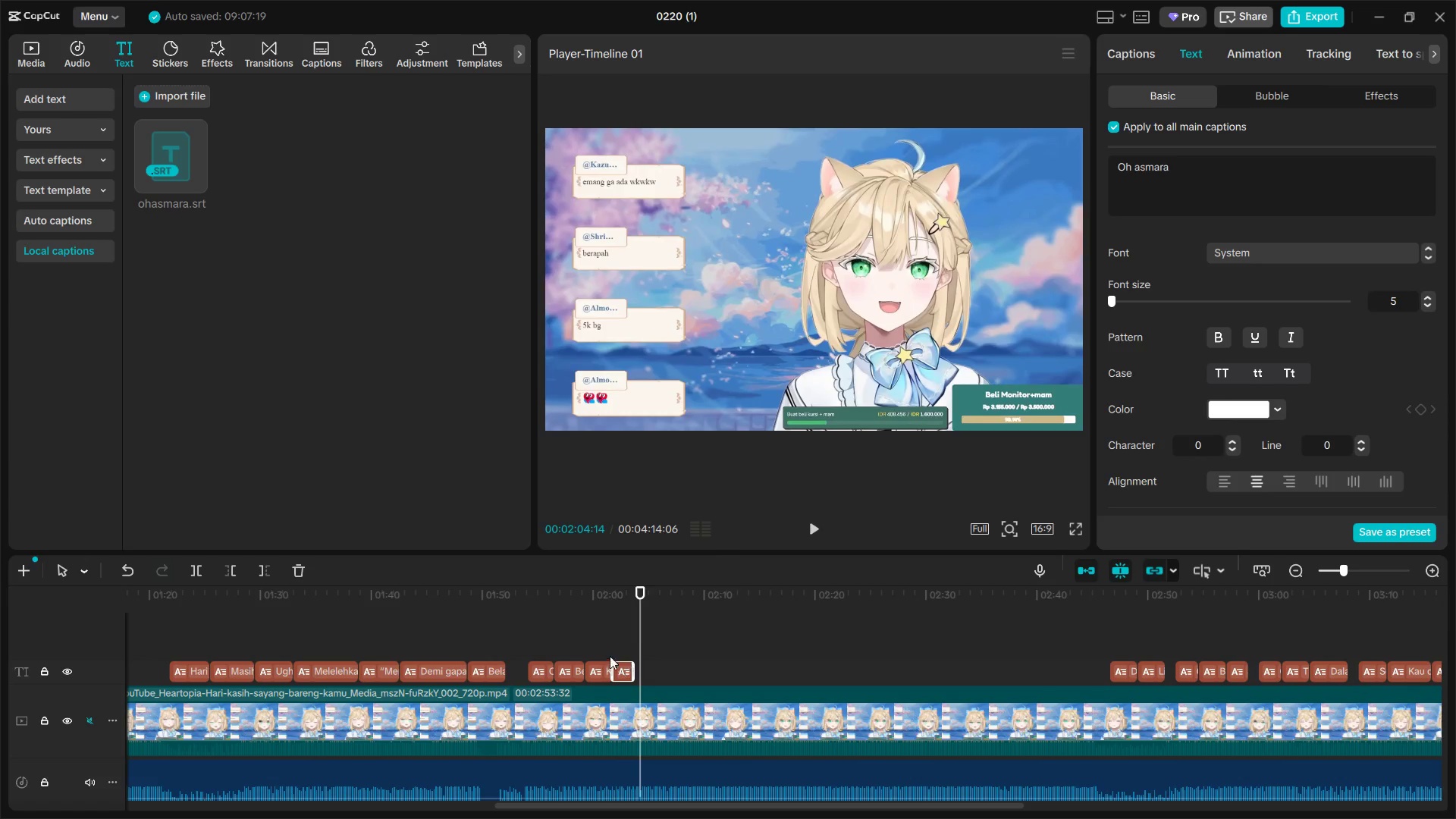 
hold_key(key=ControlLeft, duration=0.83)
 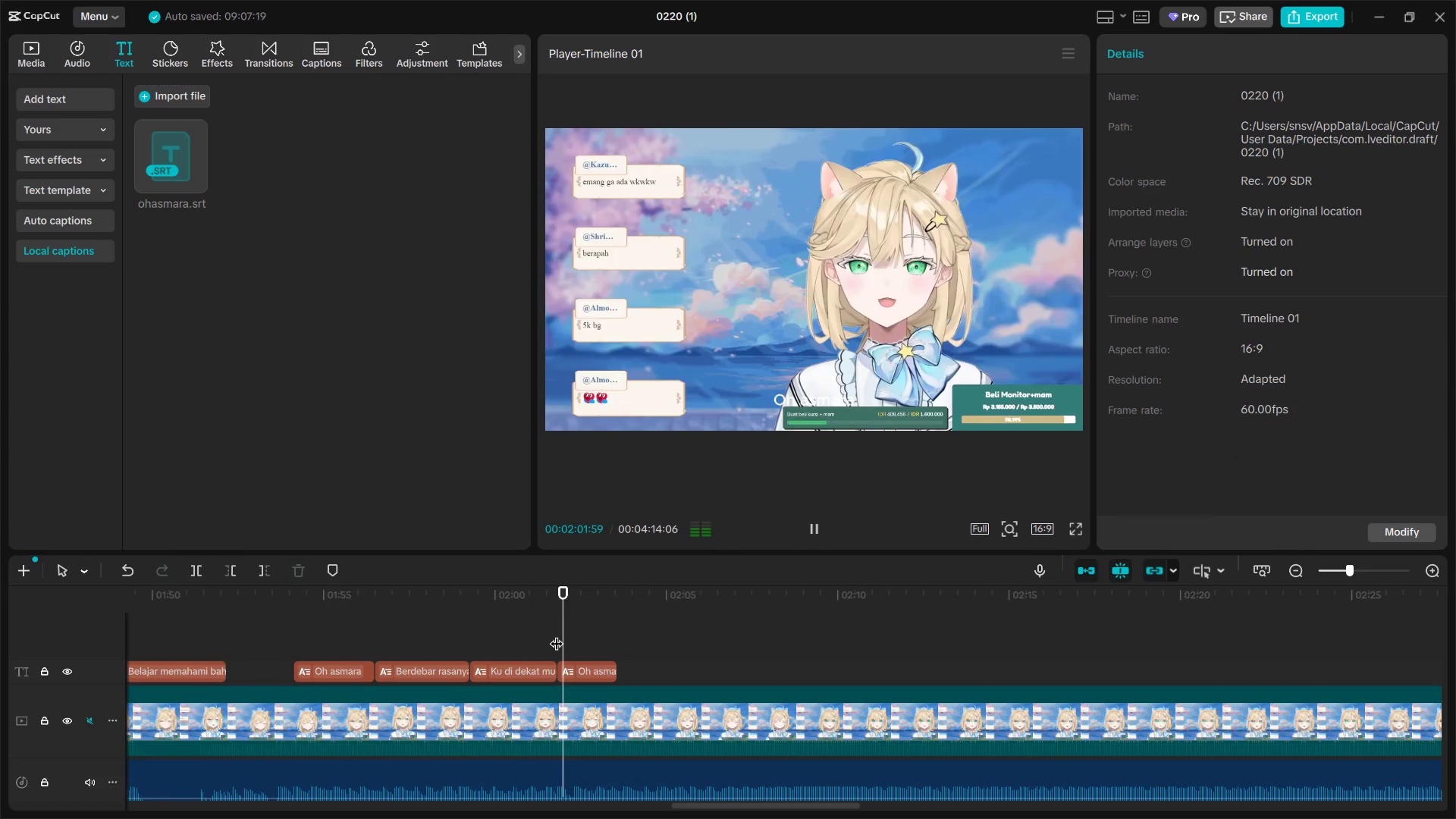 
left_click([556, 634])
 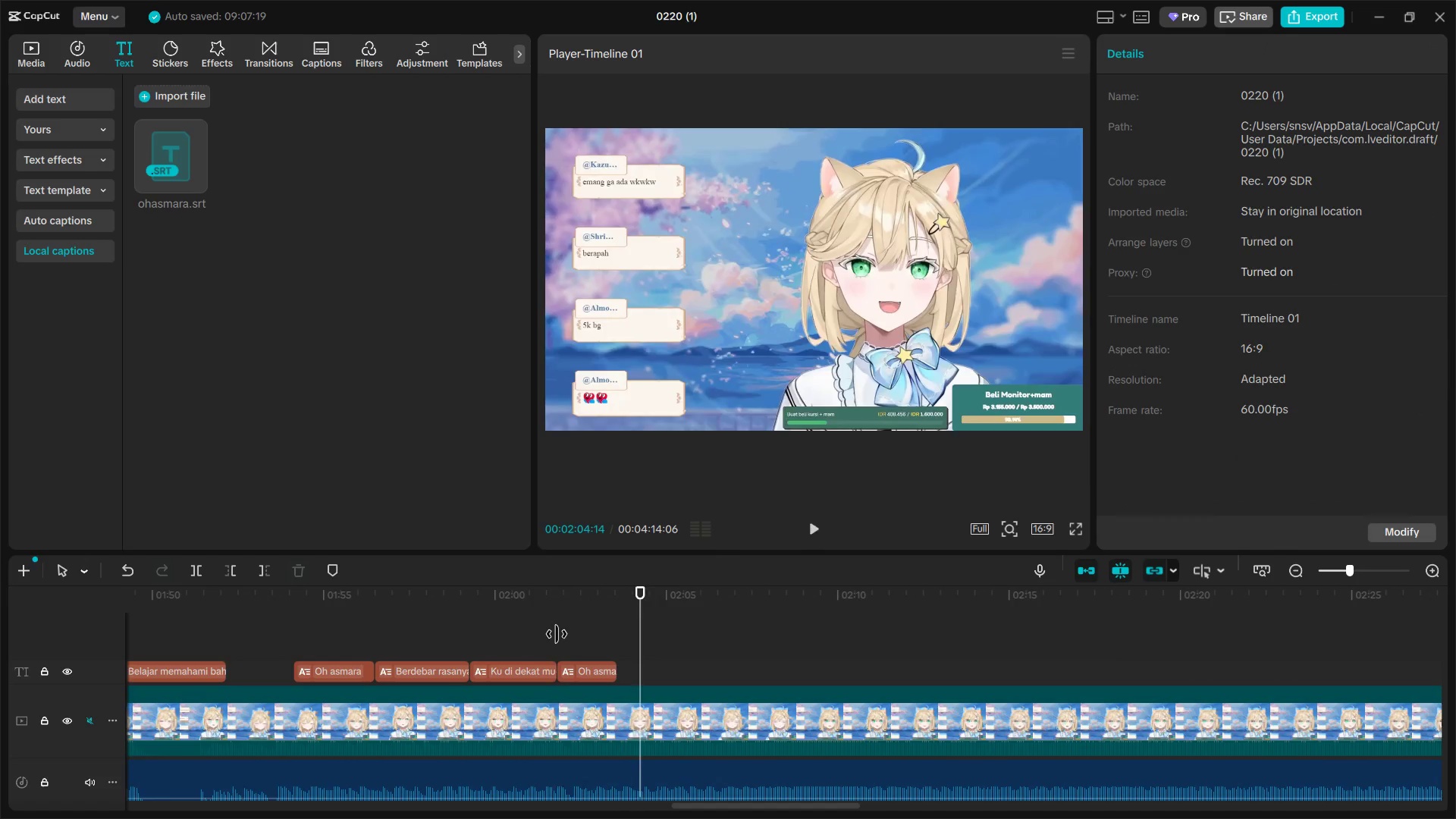 
scroll: coordinate [601, 665], scroll_direction: up, amount: 8.0
 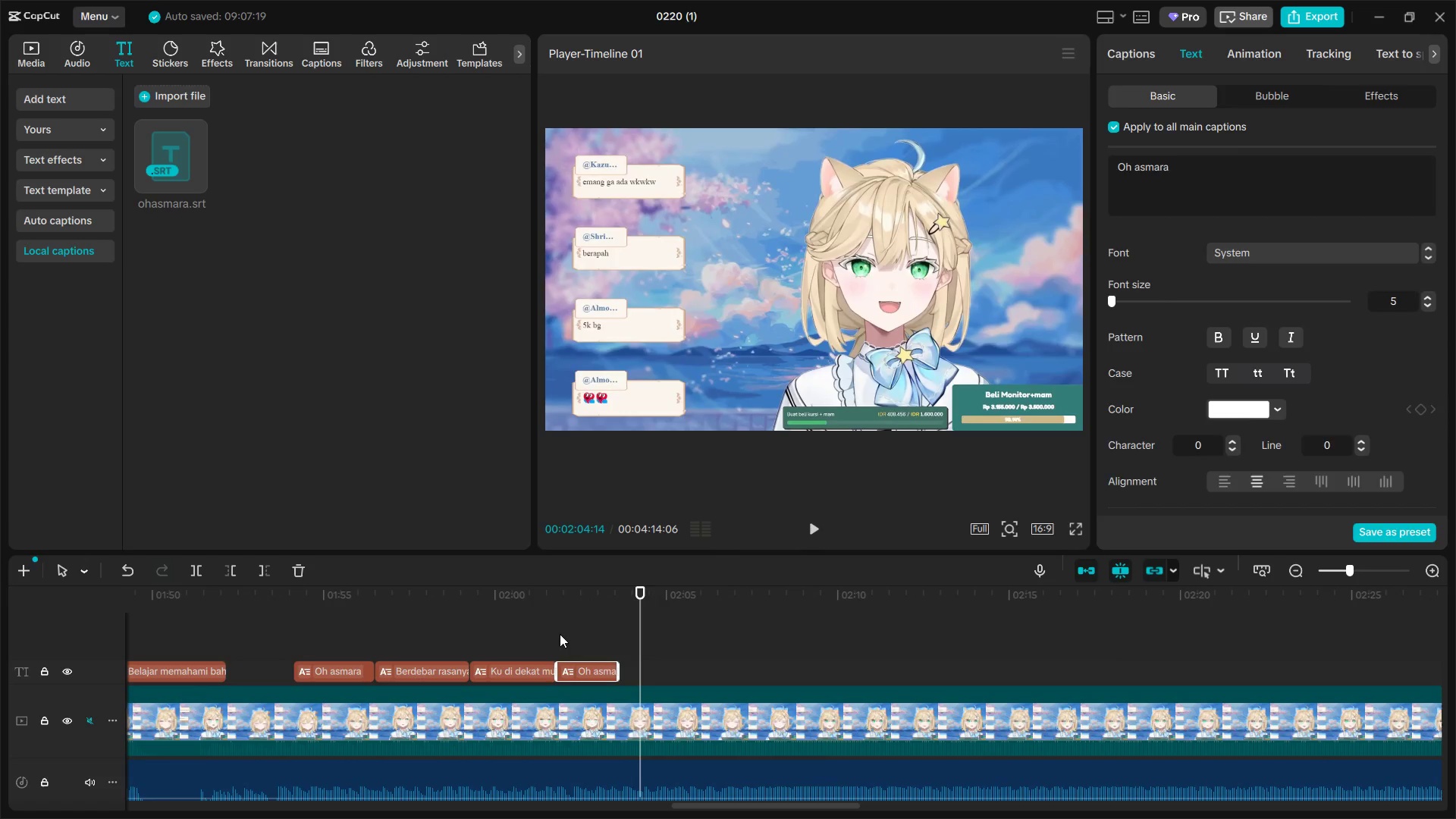 
key(Space)
 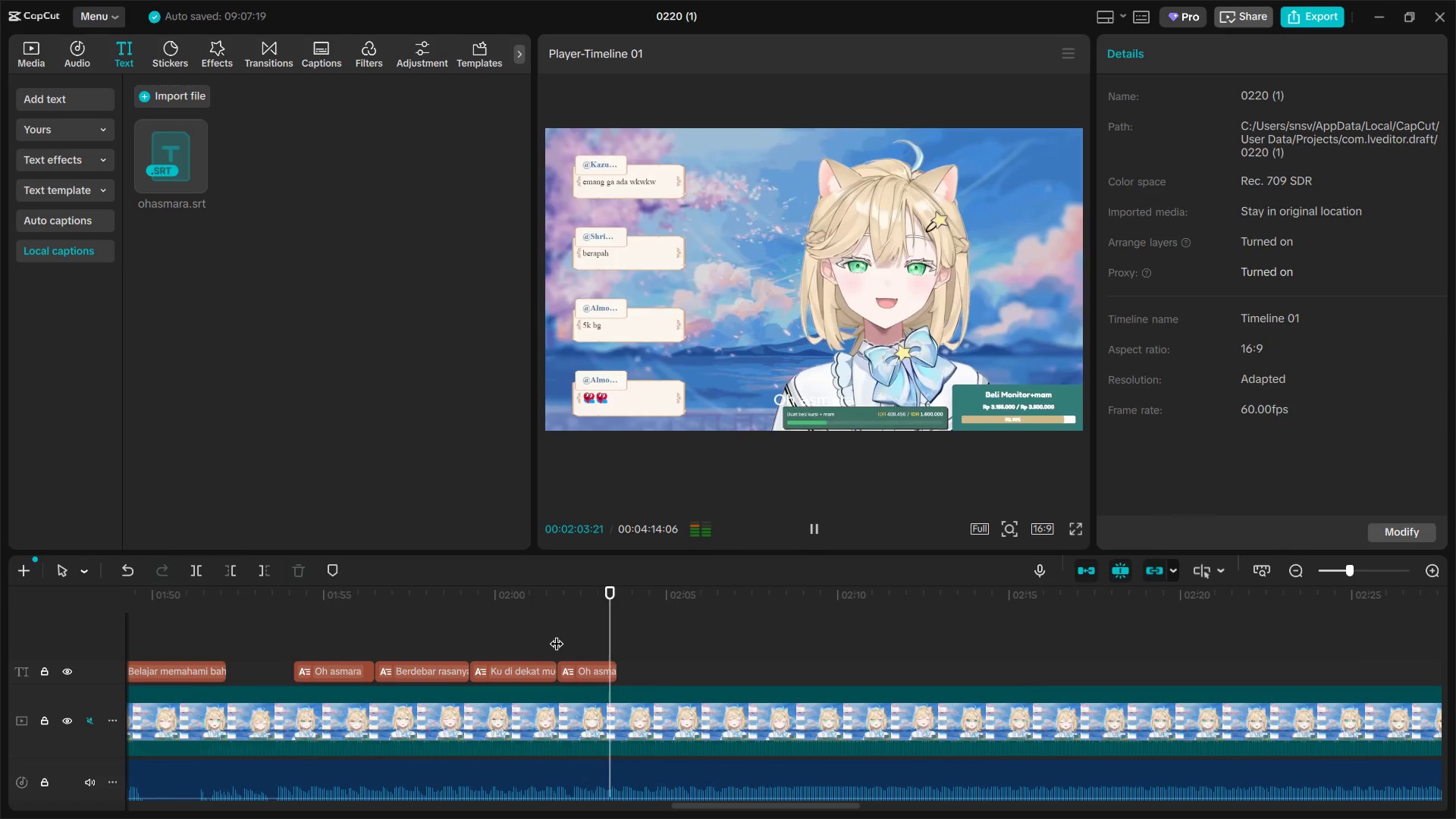 
key(Space)
 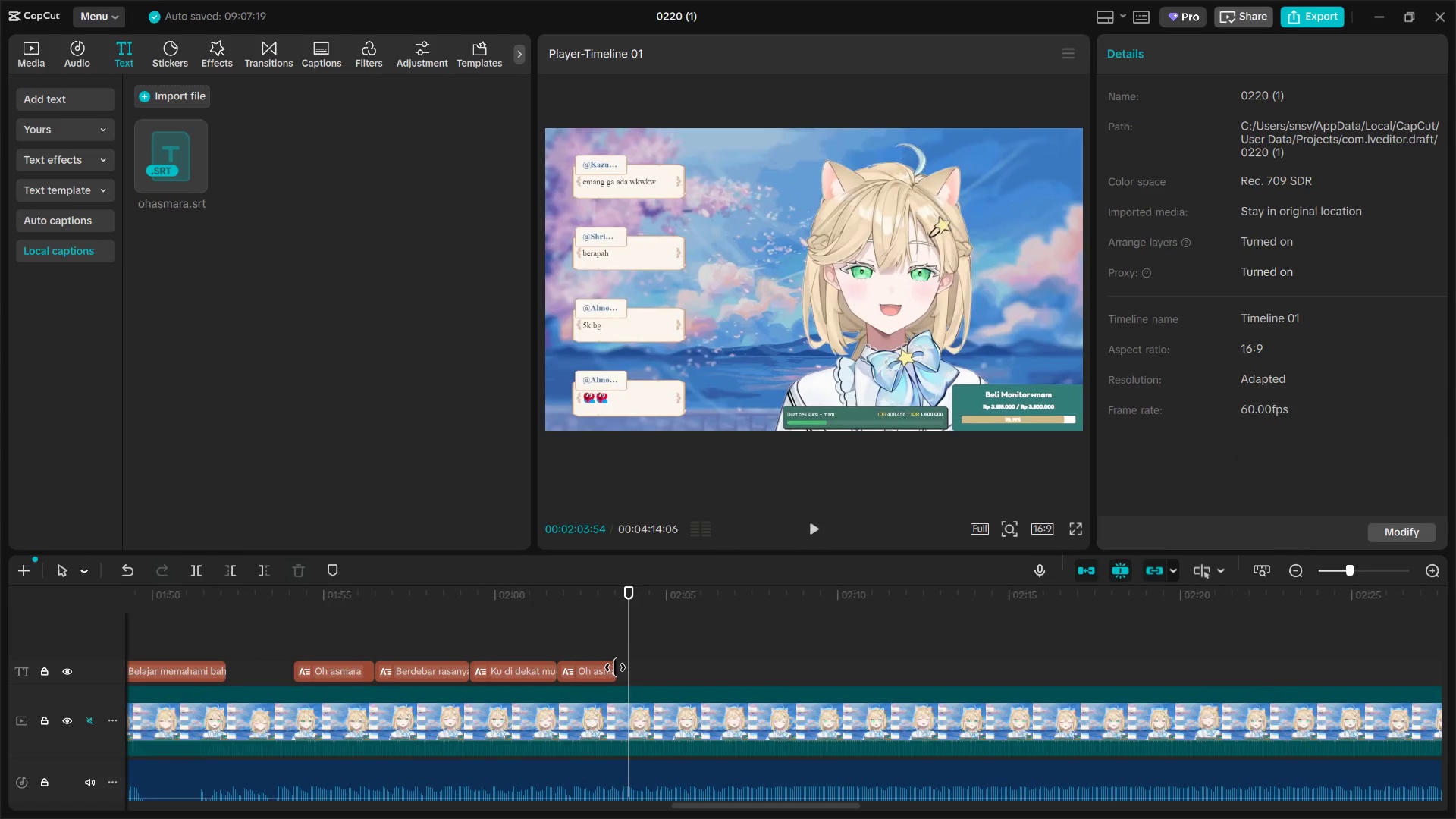 
left_click_drag(start_coordinate=[615, 667], to_coordinate=[628, 668])
 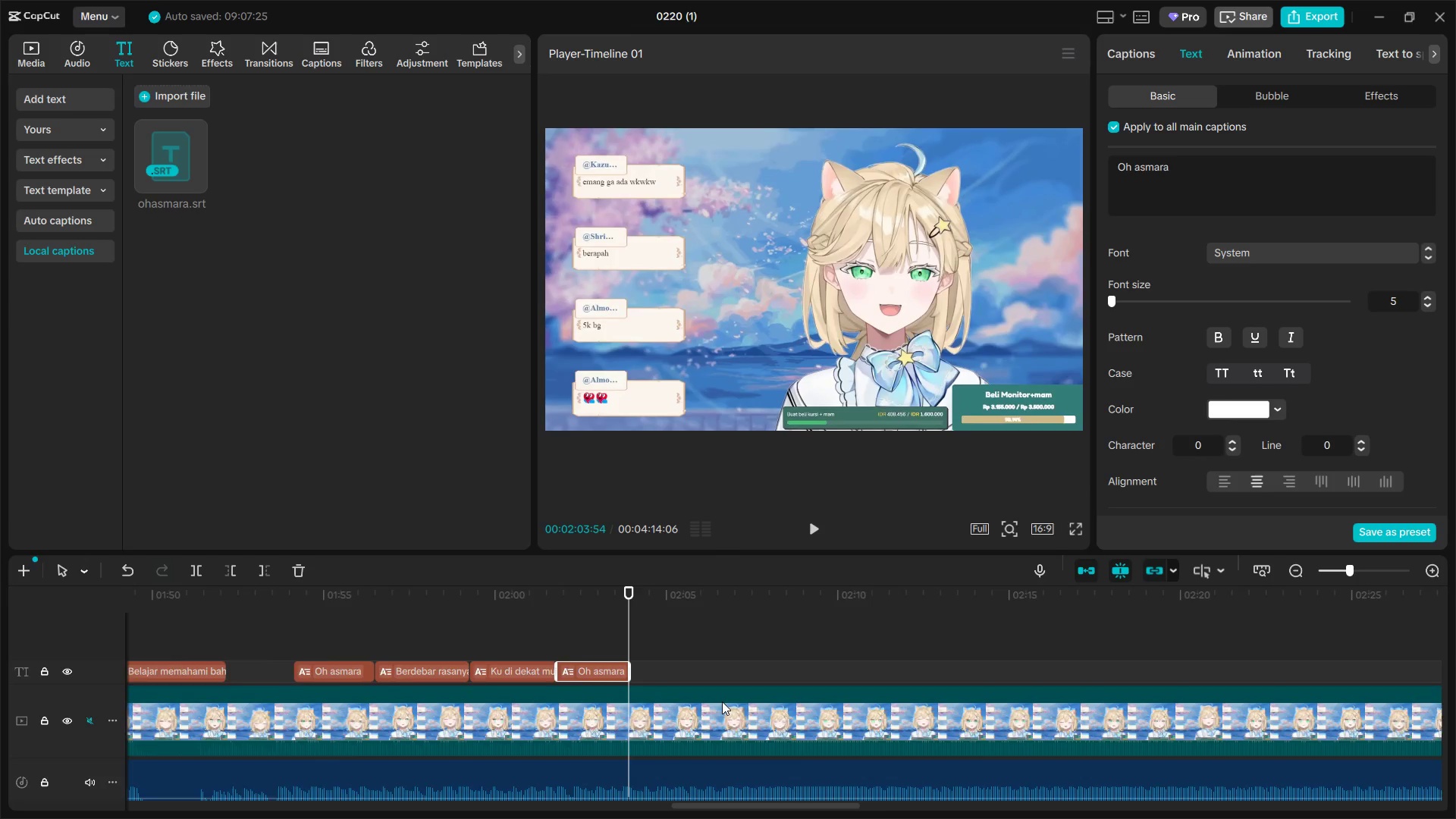 
hold_key(key=ControlLeft, duration=1.08)
scroll: coordinate [729, 701], scroll_direction: down, amount: 9.0
 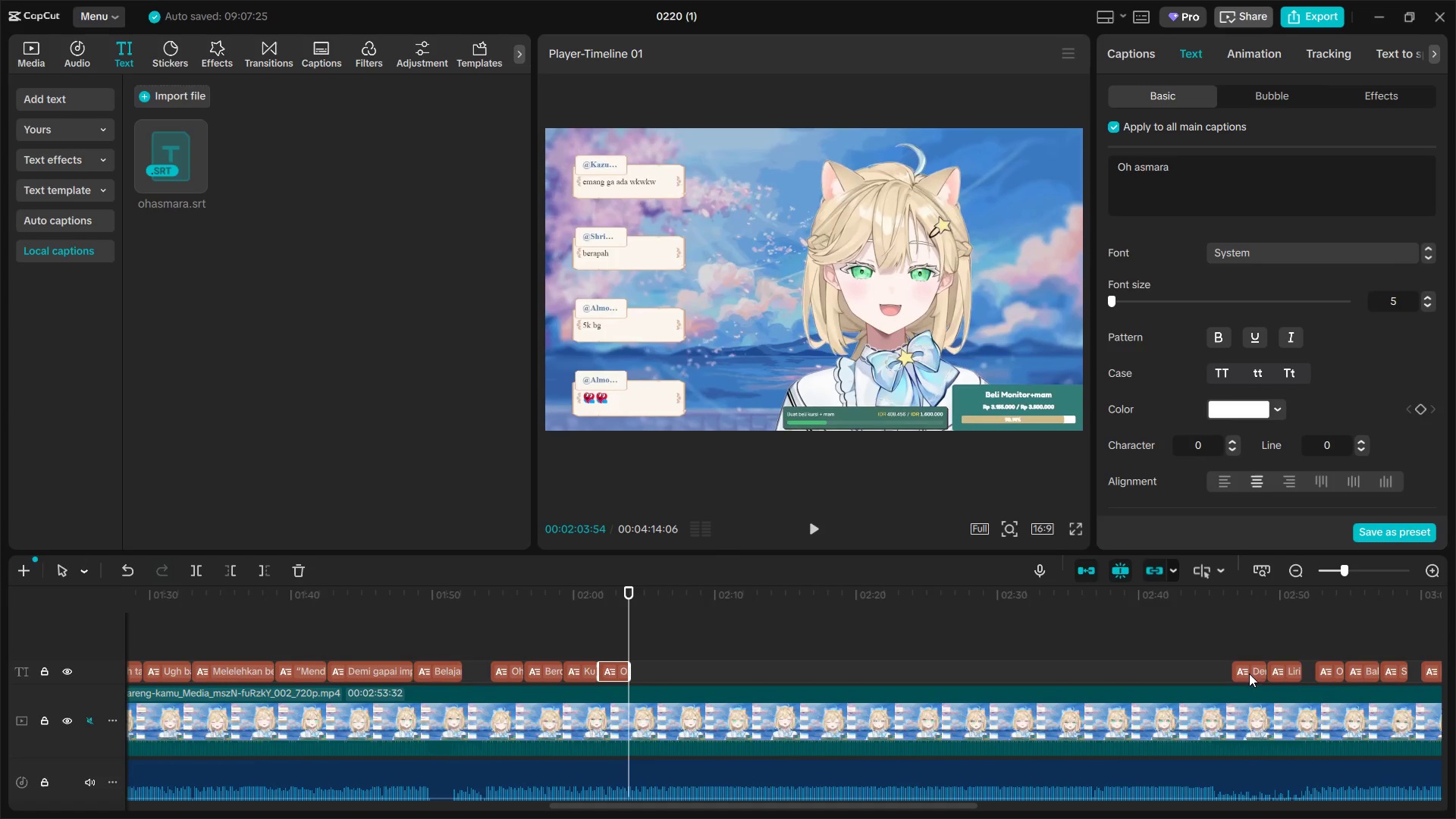 
left_click_drag(start_coordinate=[1248, 676], to_coordinate=[652, 682])
 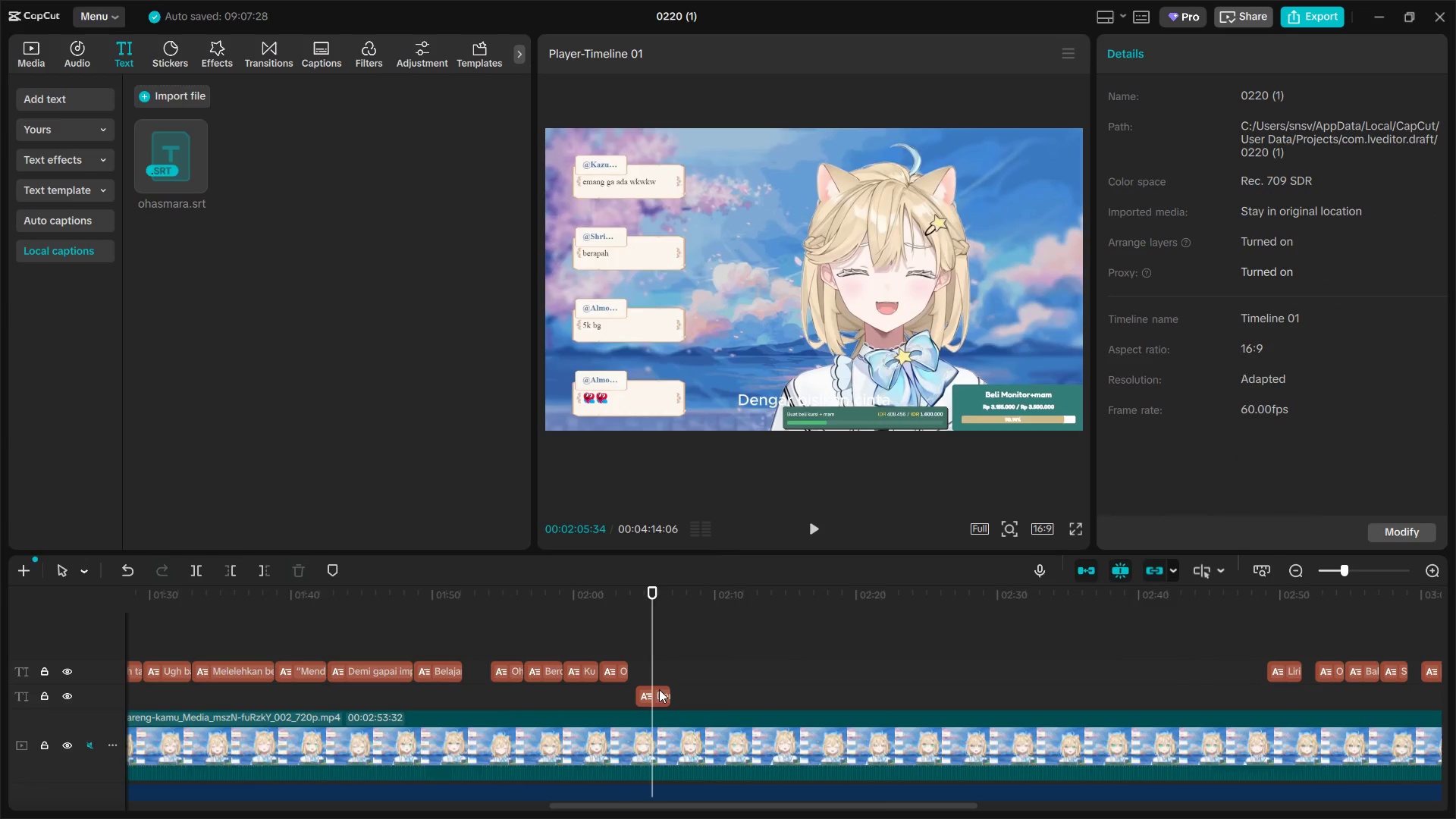 
left_click_drag(start_coordinate=[665, 697], to_coordinate=[661, 669])
 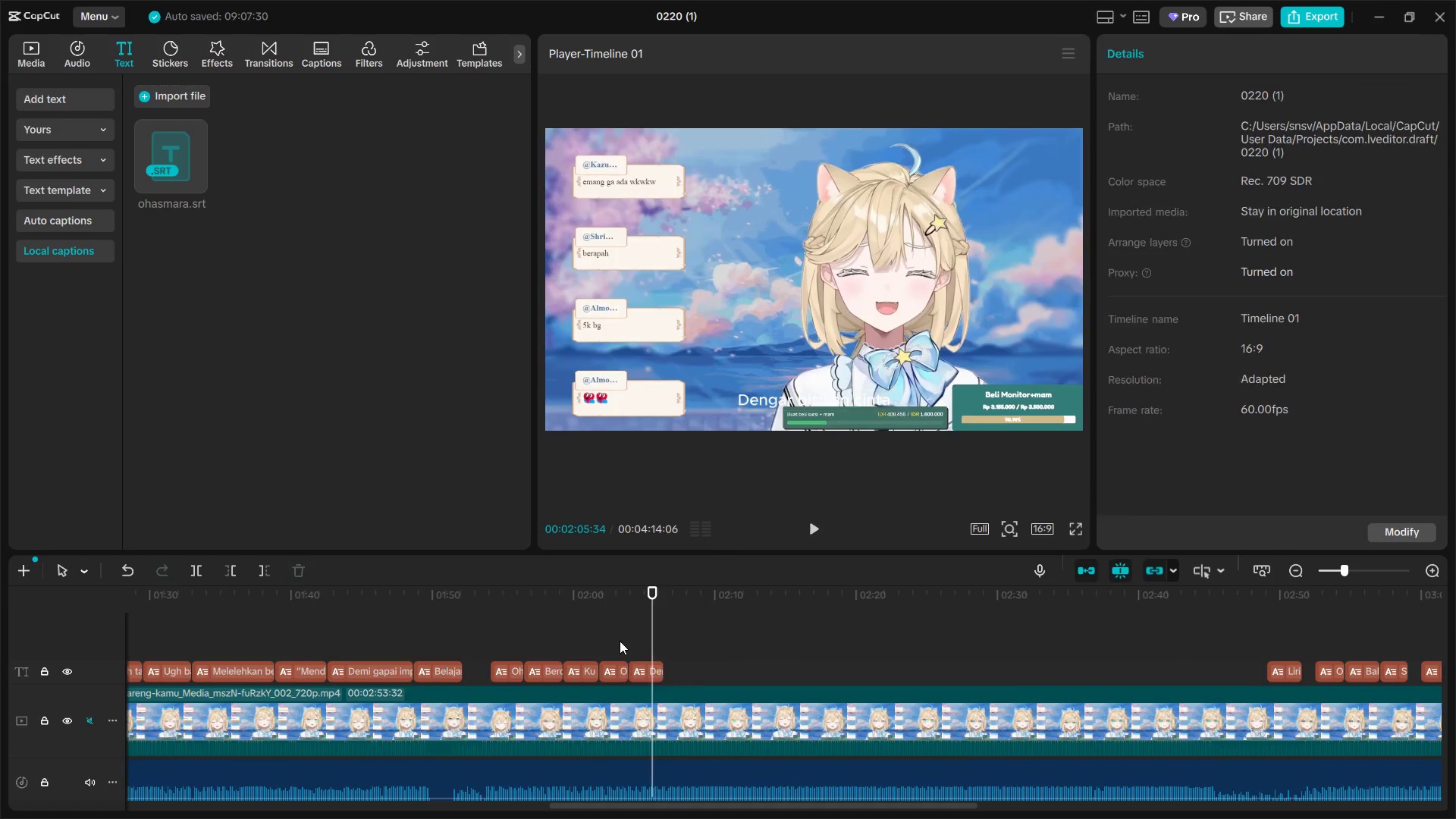 
key(Space)
 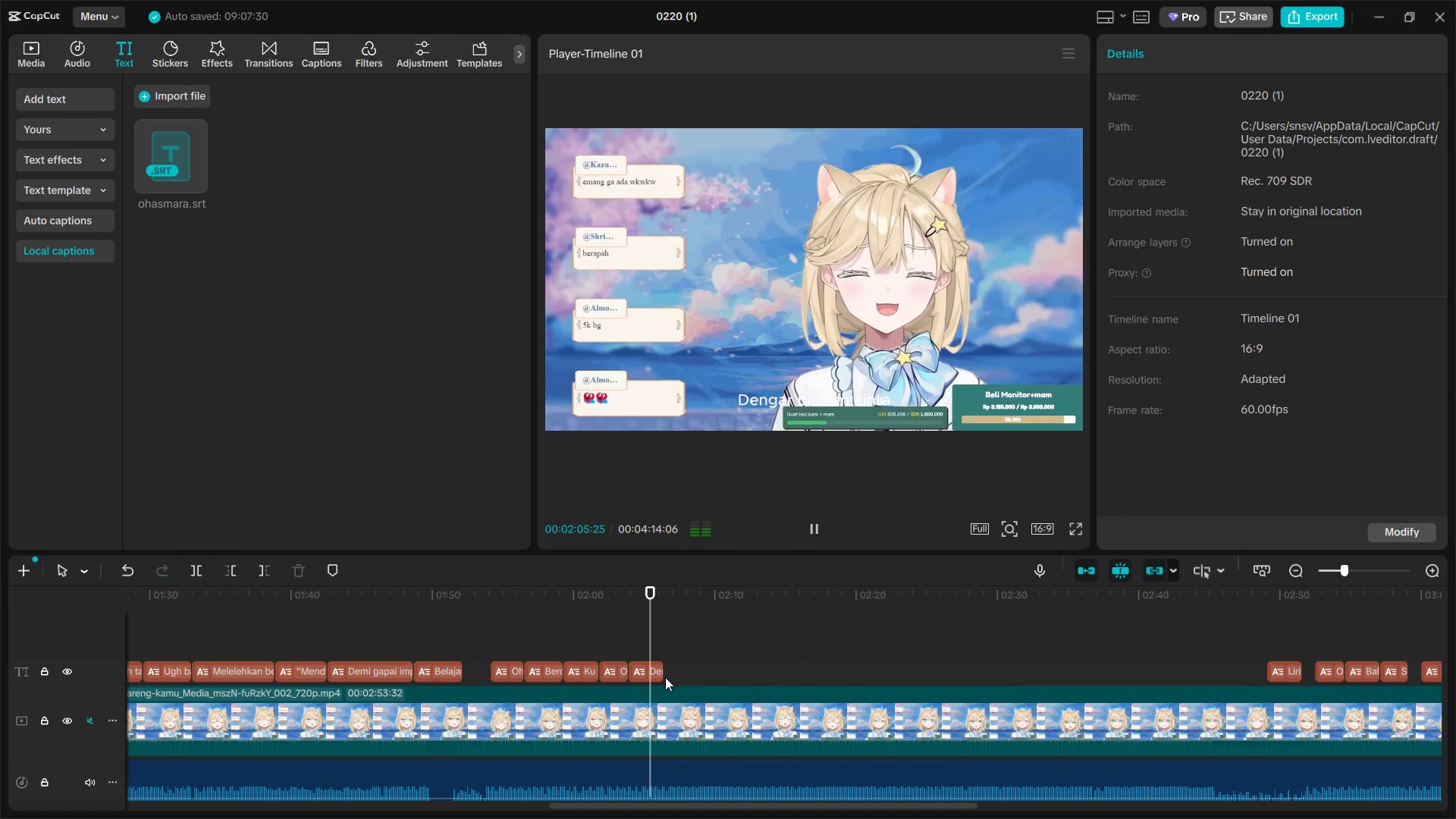 
key(Space)
 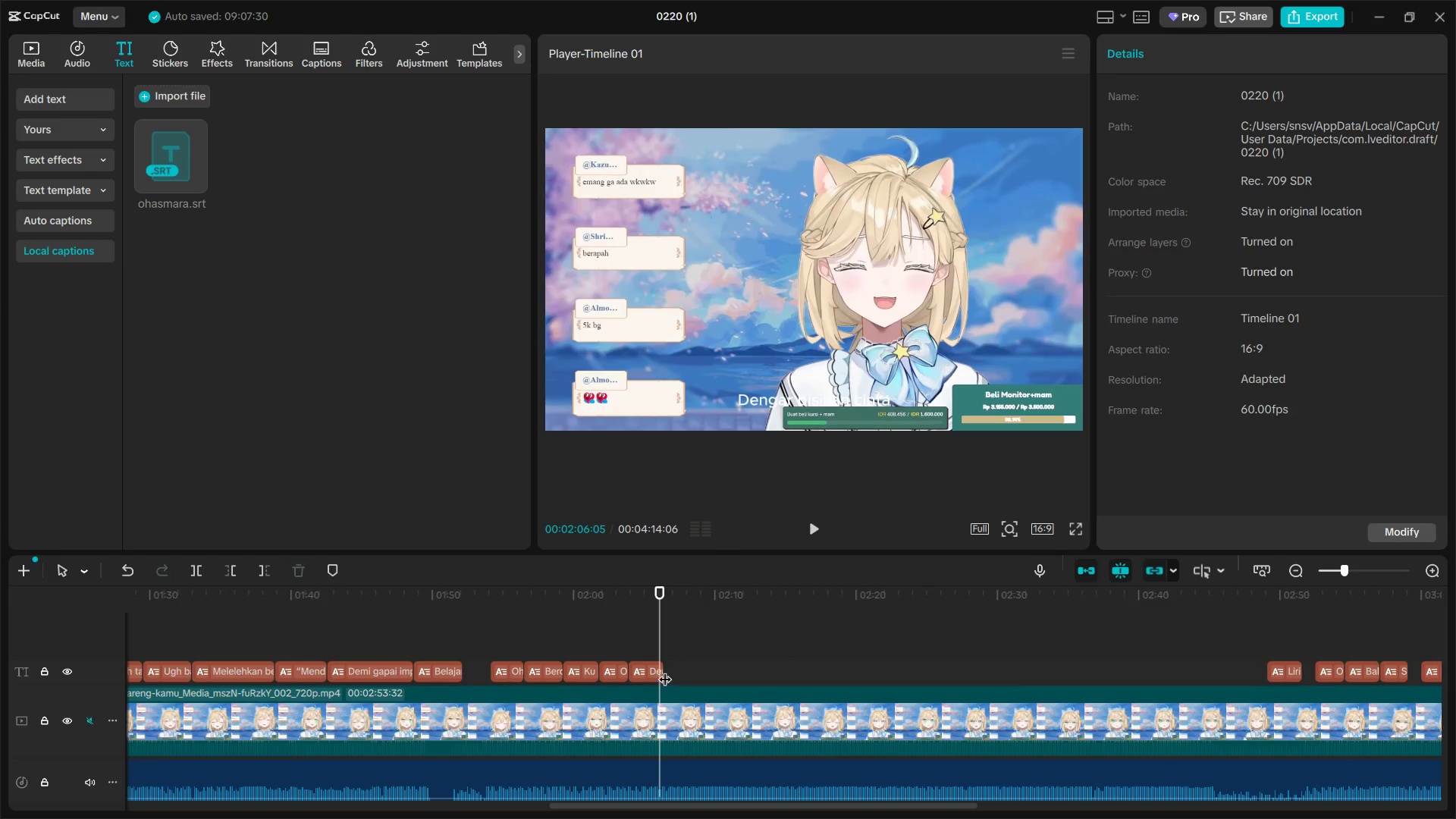 
left_click([663, 667])
 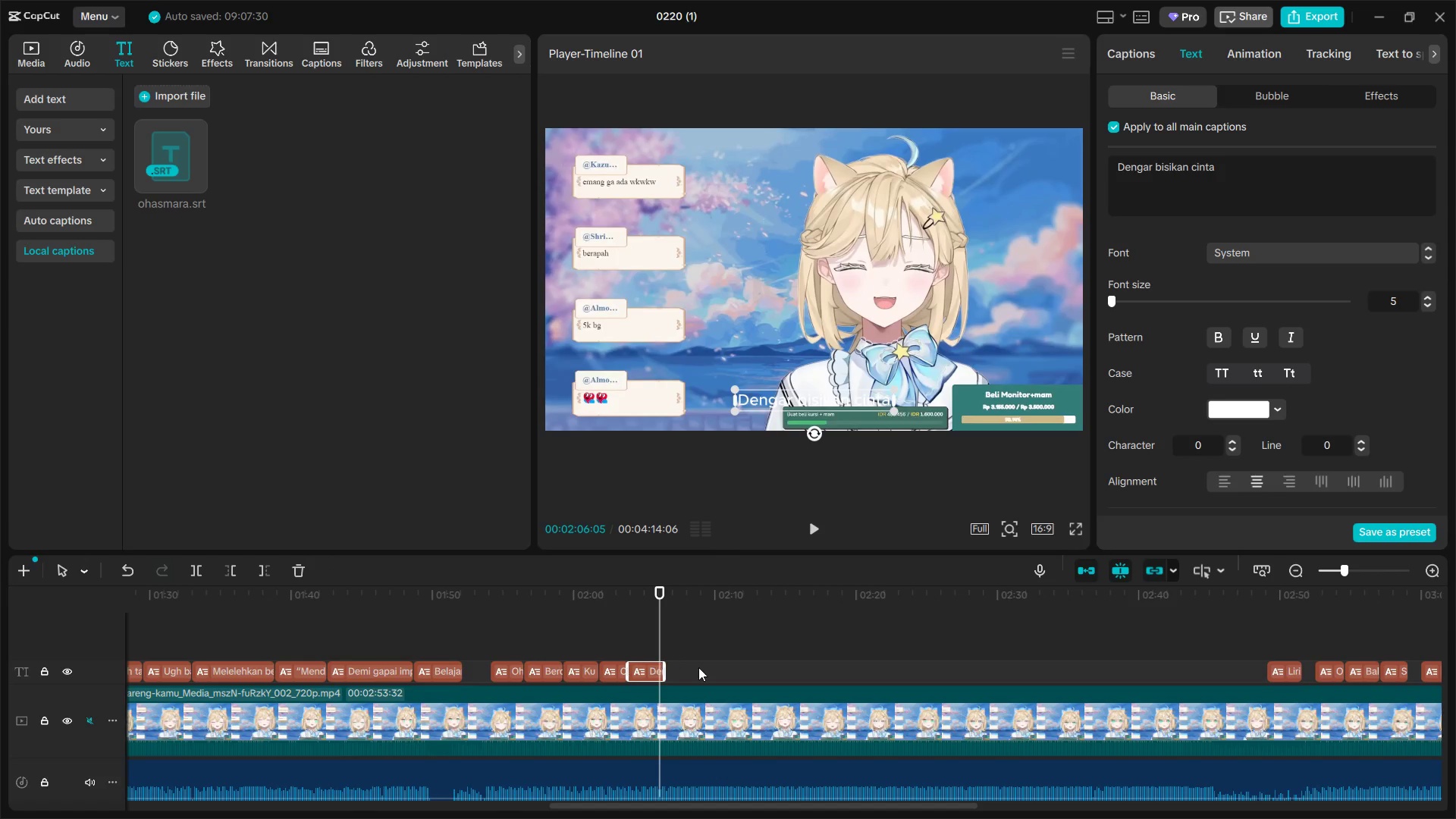 
key(W)
 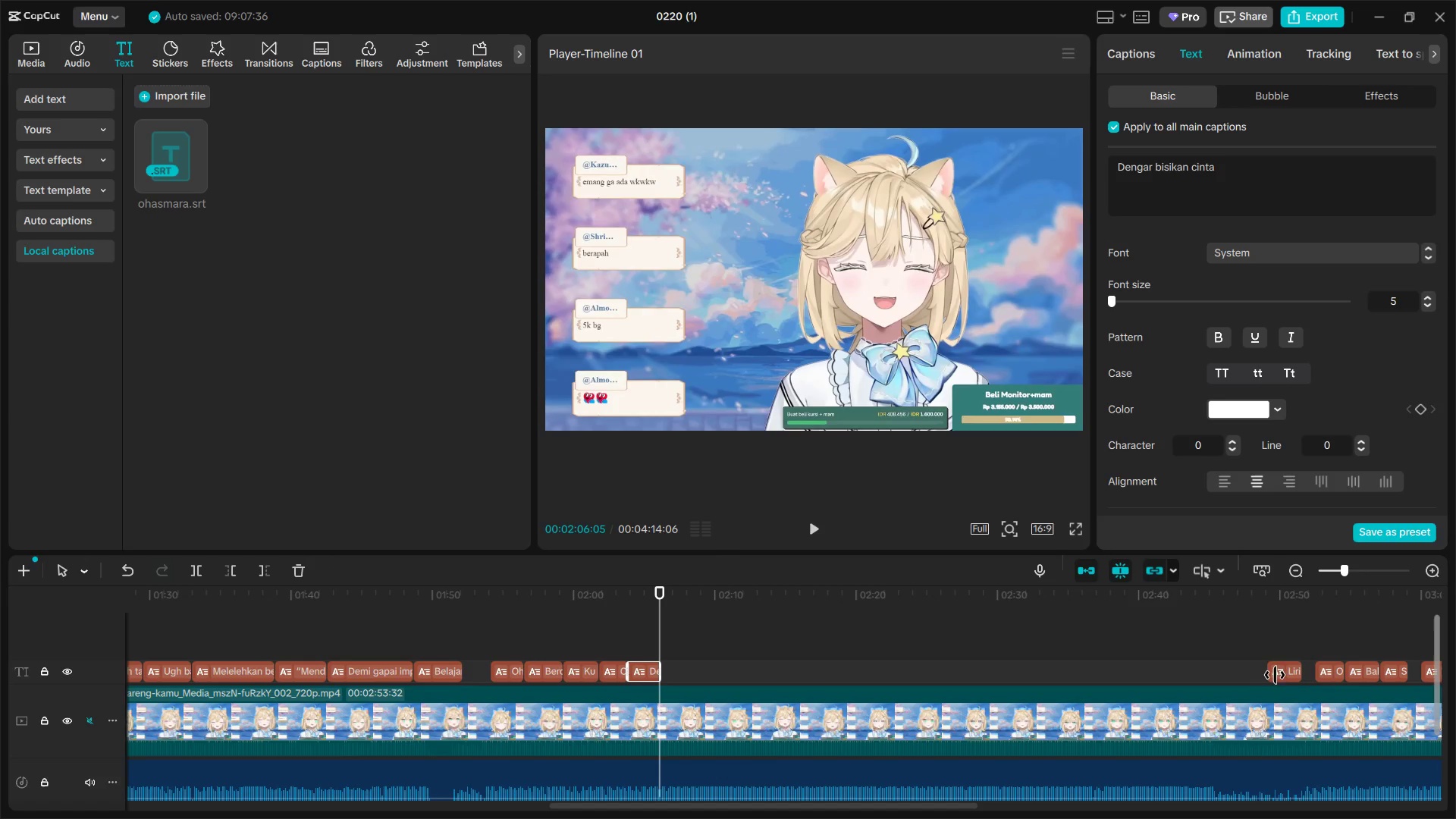 
left_click_drag(start_coordinate=[1283, 670], to_coordinate=[679, 671])
 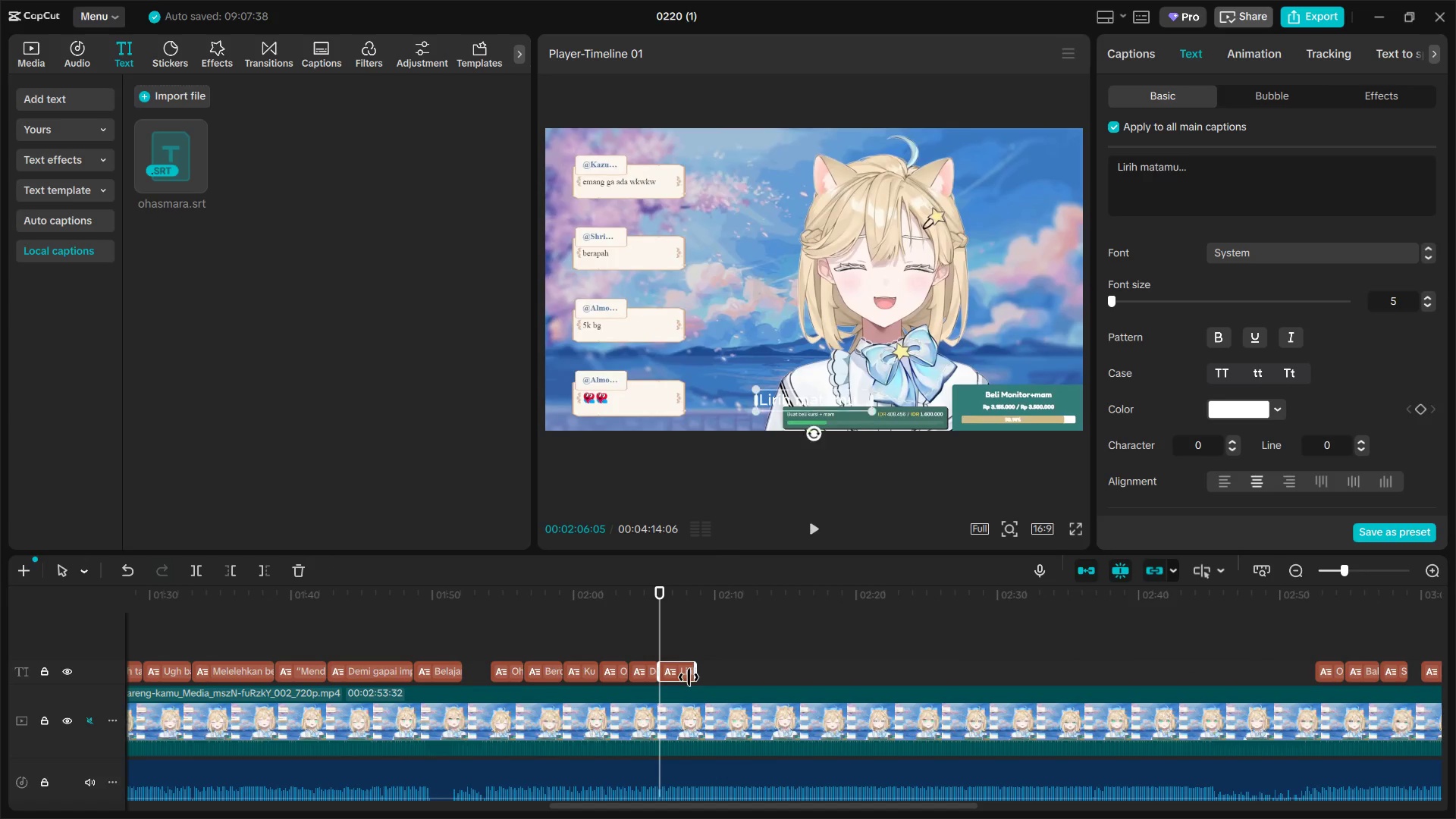 
key(Space)
 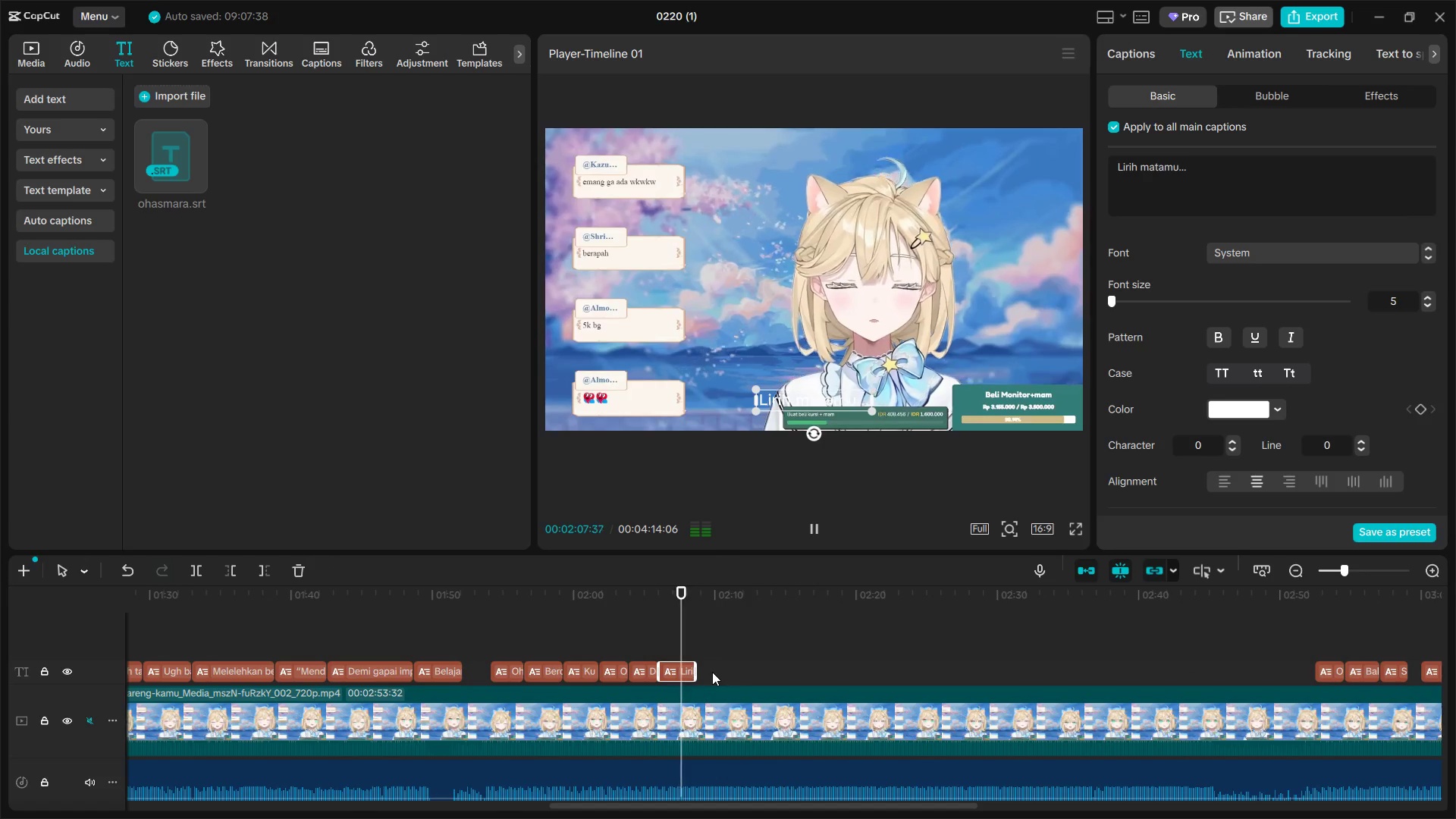 
key(Space)
 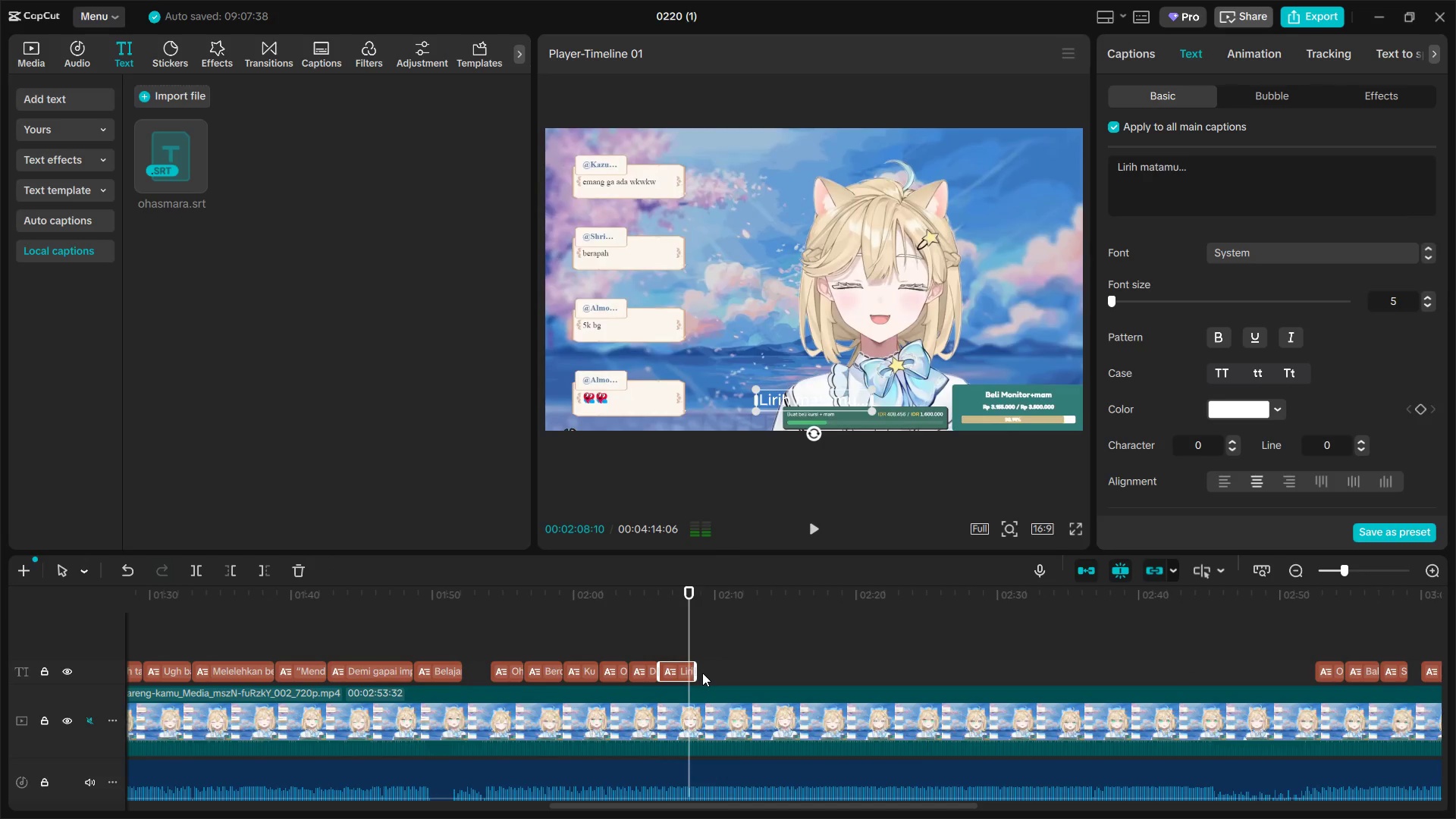 
key(Space)
 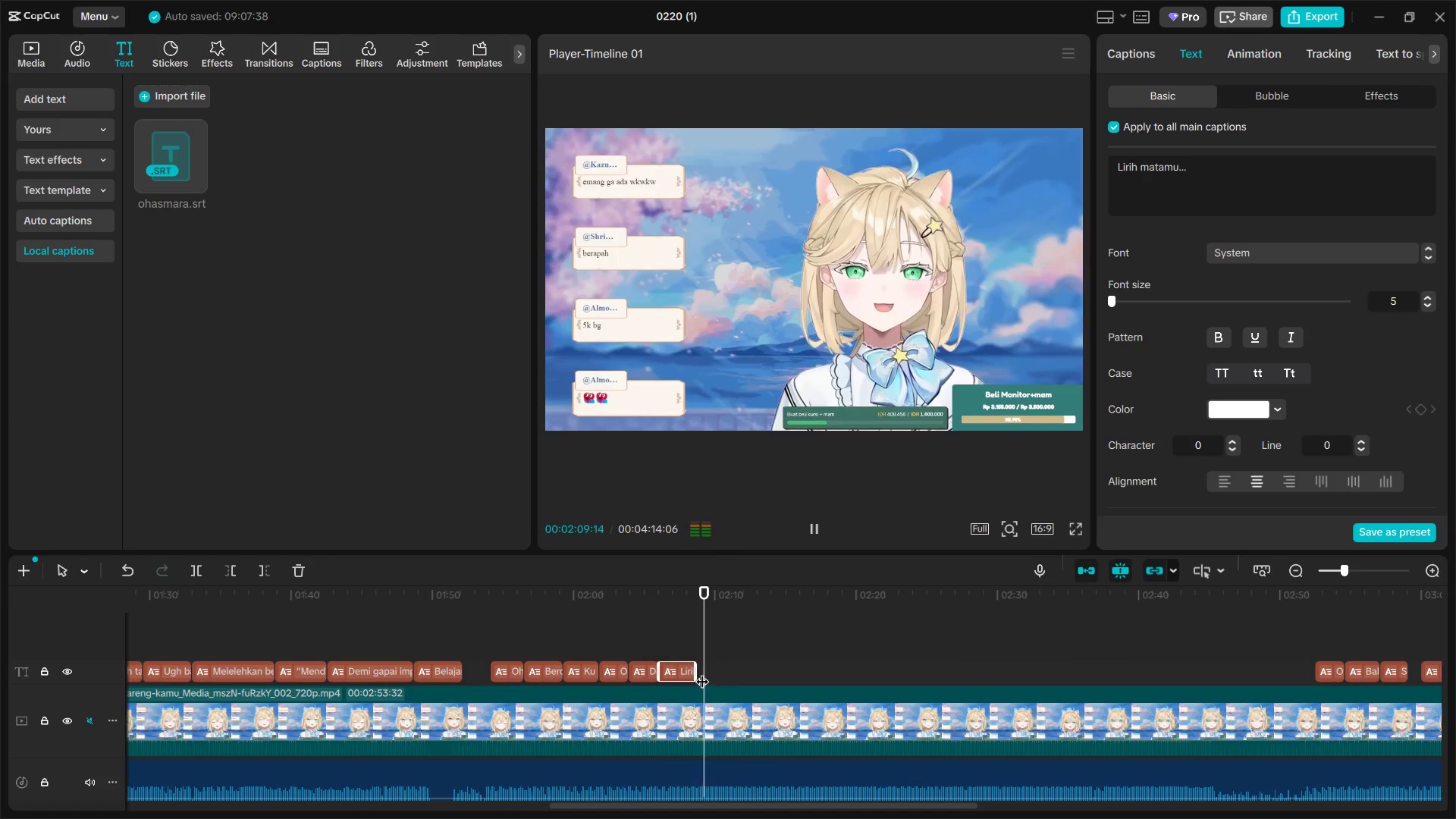 
key(Space)
 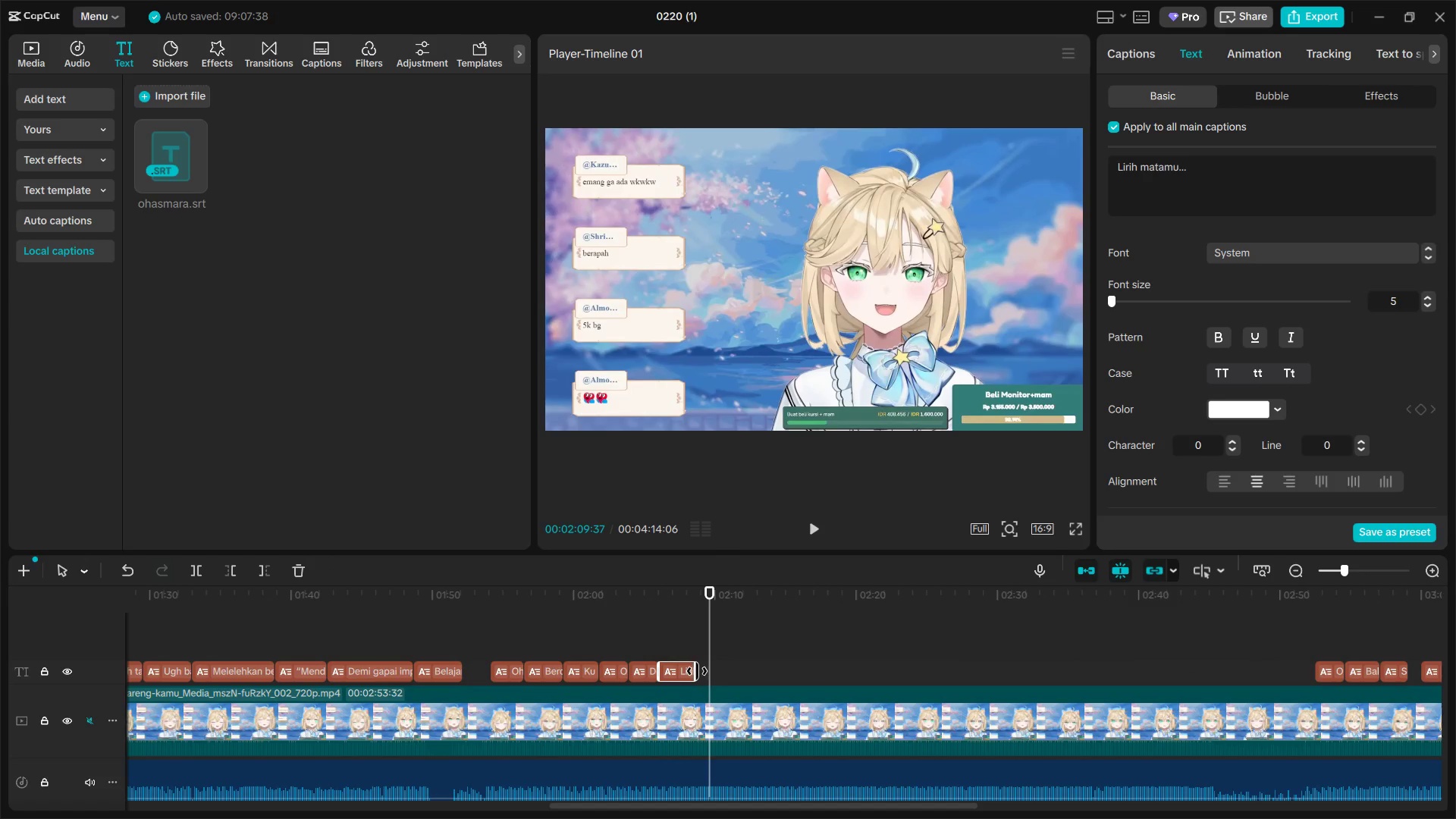 
left_click_drag(start_coordinate=[696, 671], to_coordinate=[707, 674])
 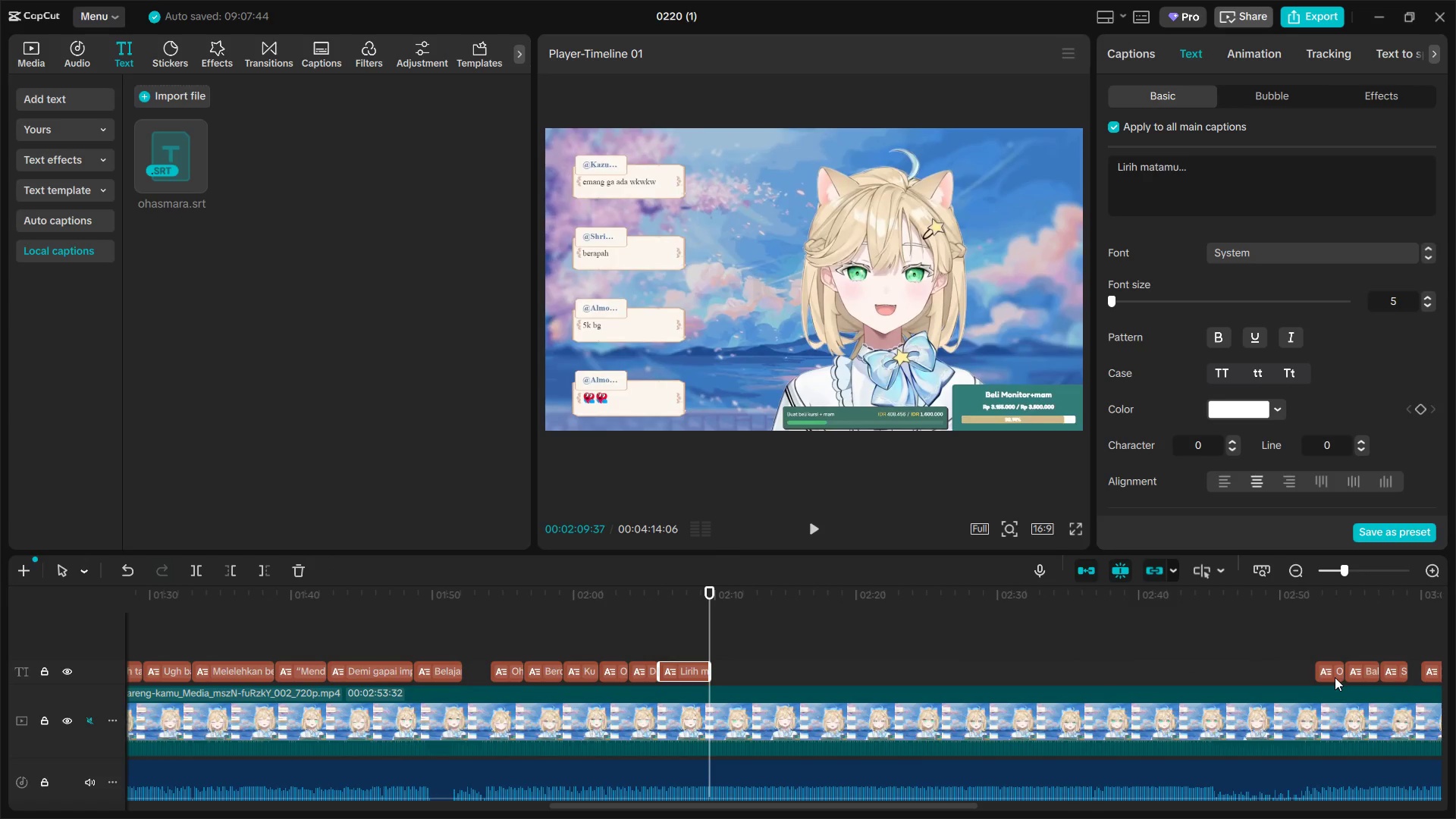 
left_click_drag(start_coordinate=[1331, 675], to_coordinate=[725, 677])
 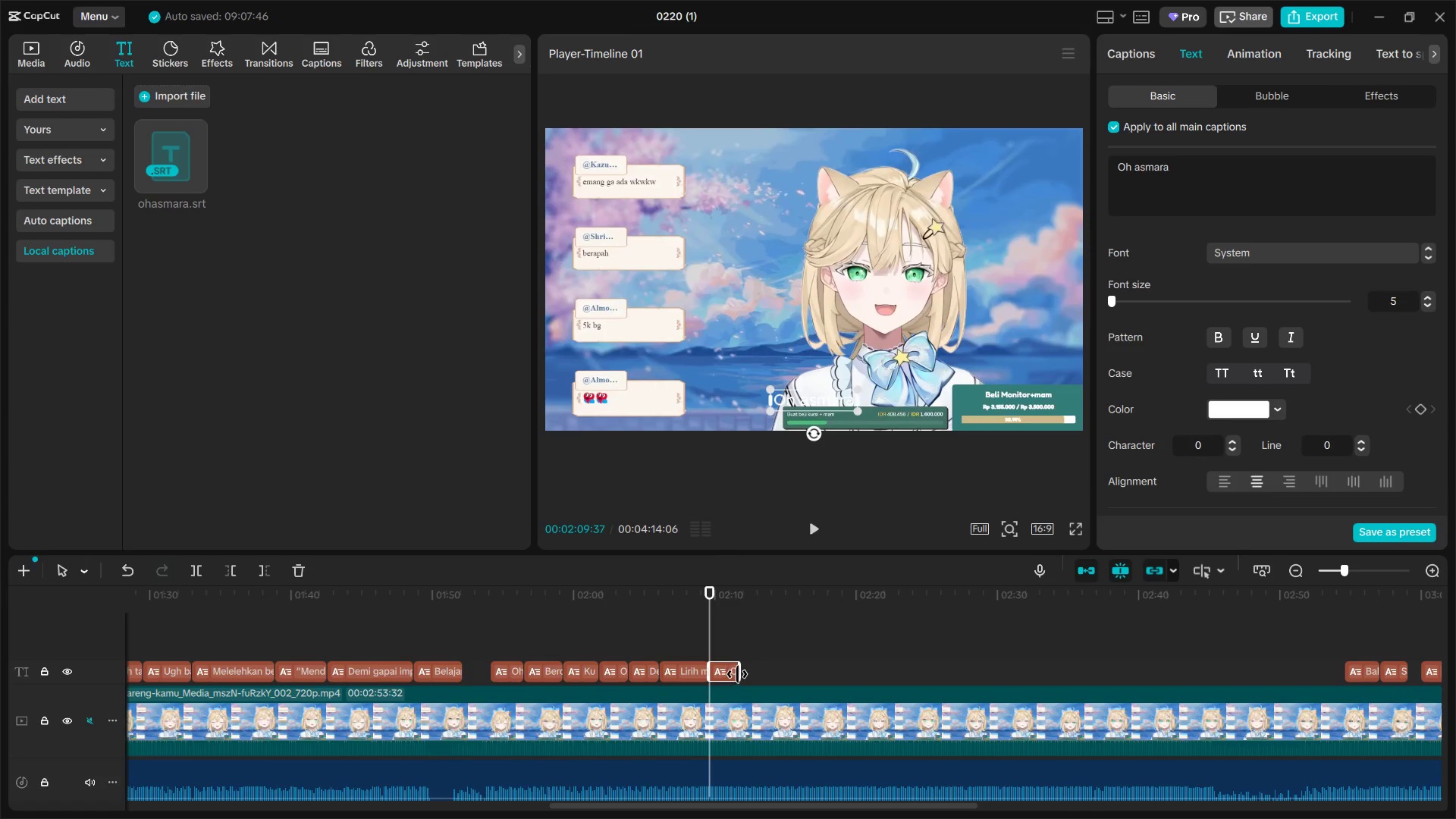 
key(Space)
 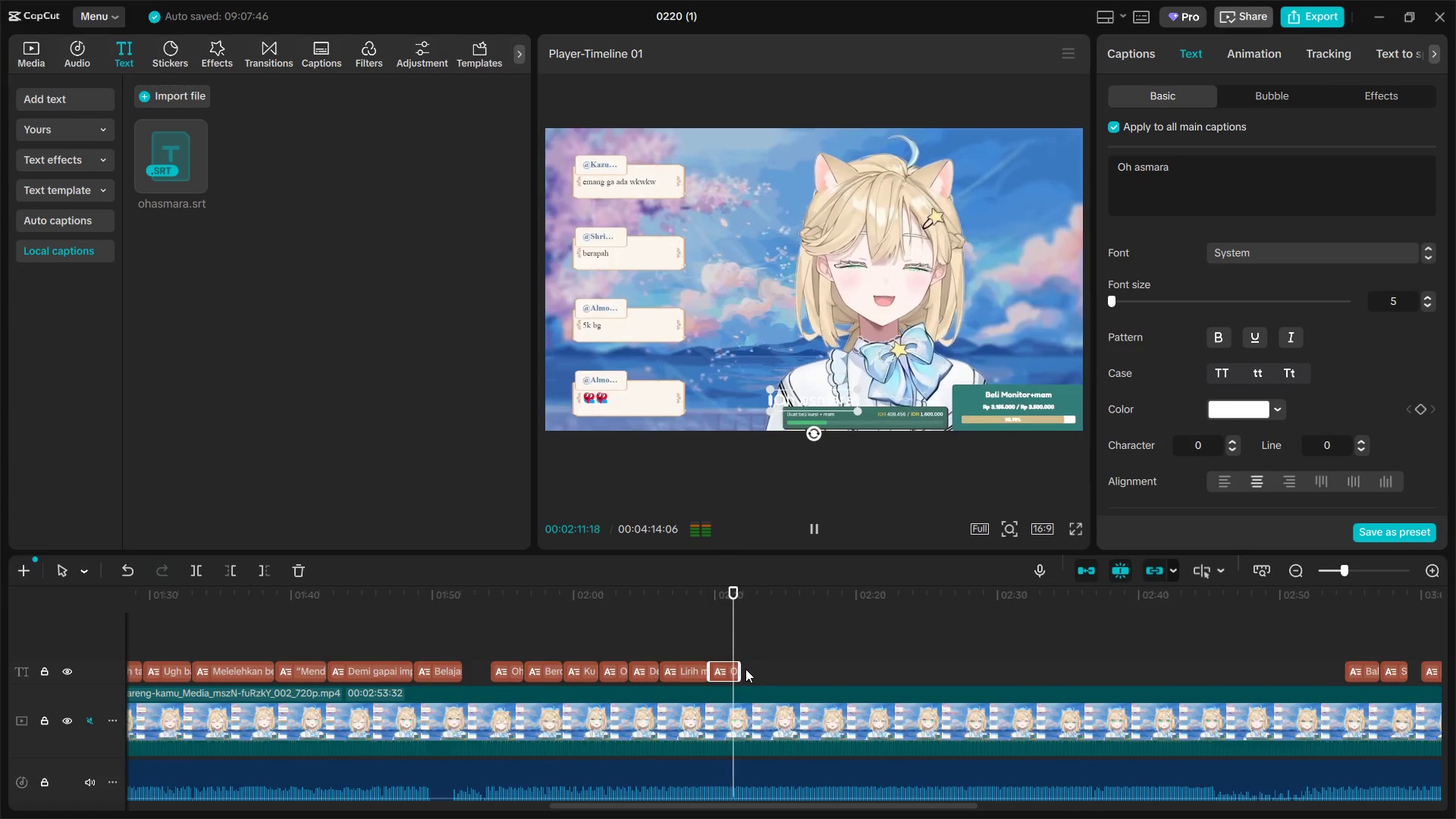 
key(Space)
 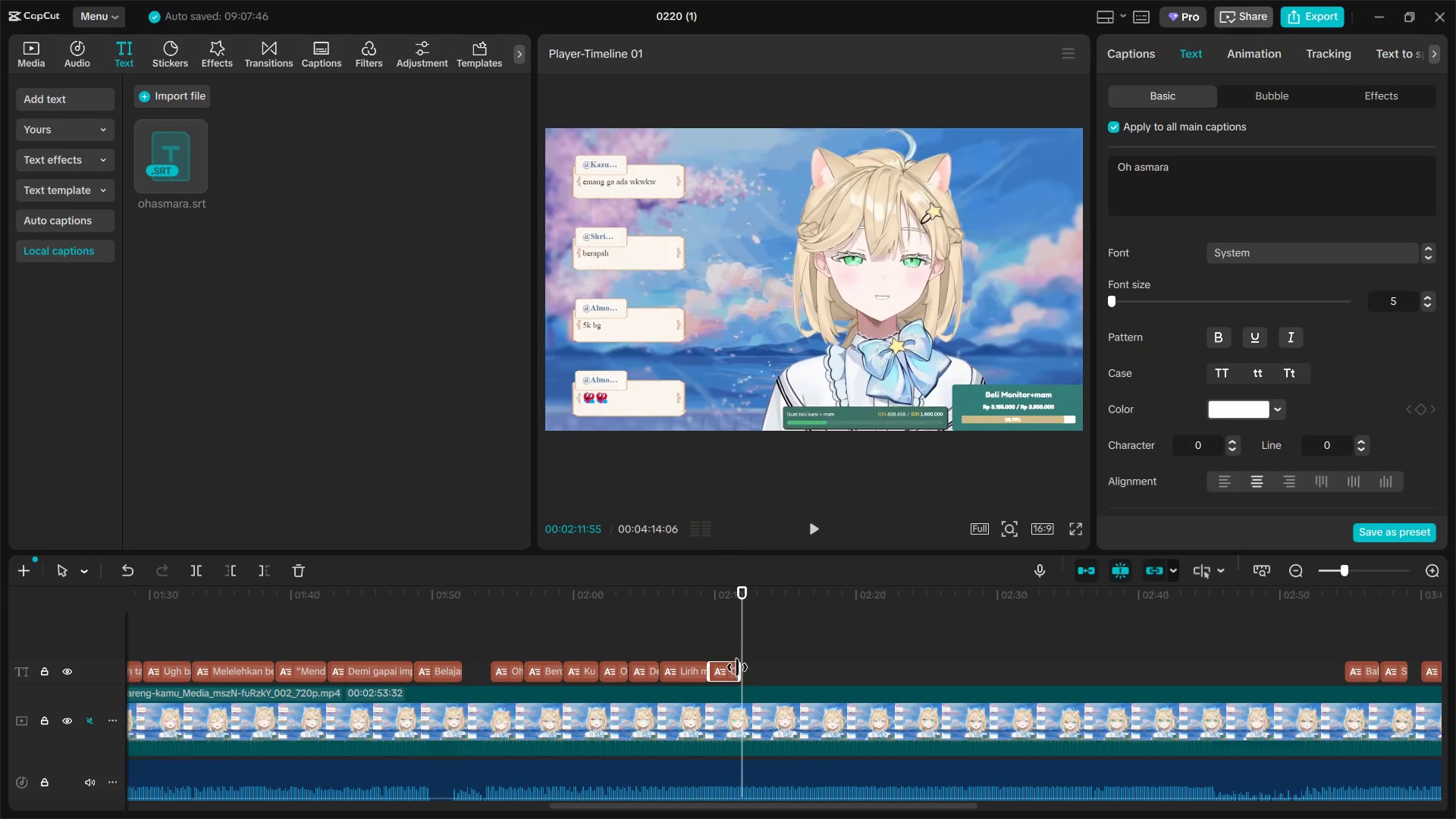 
left_click([720, 638])
 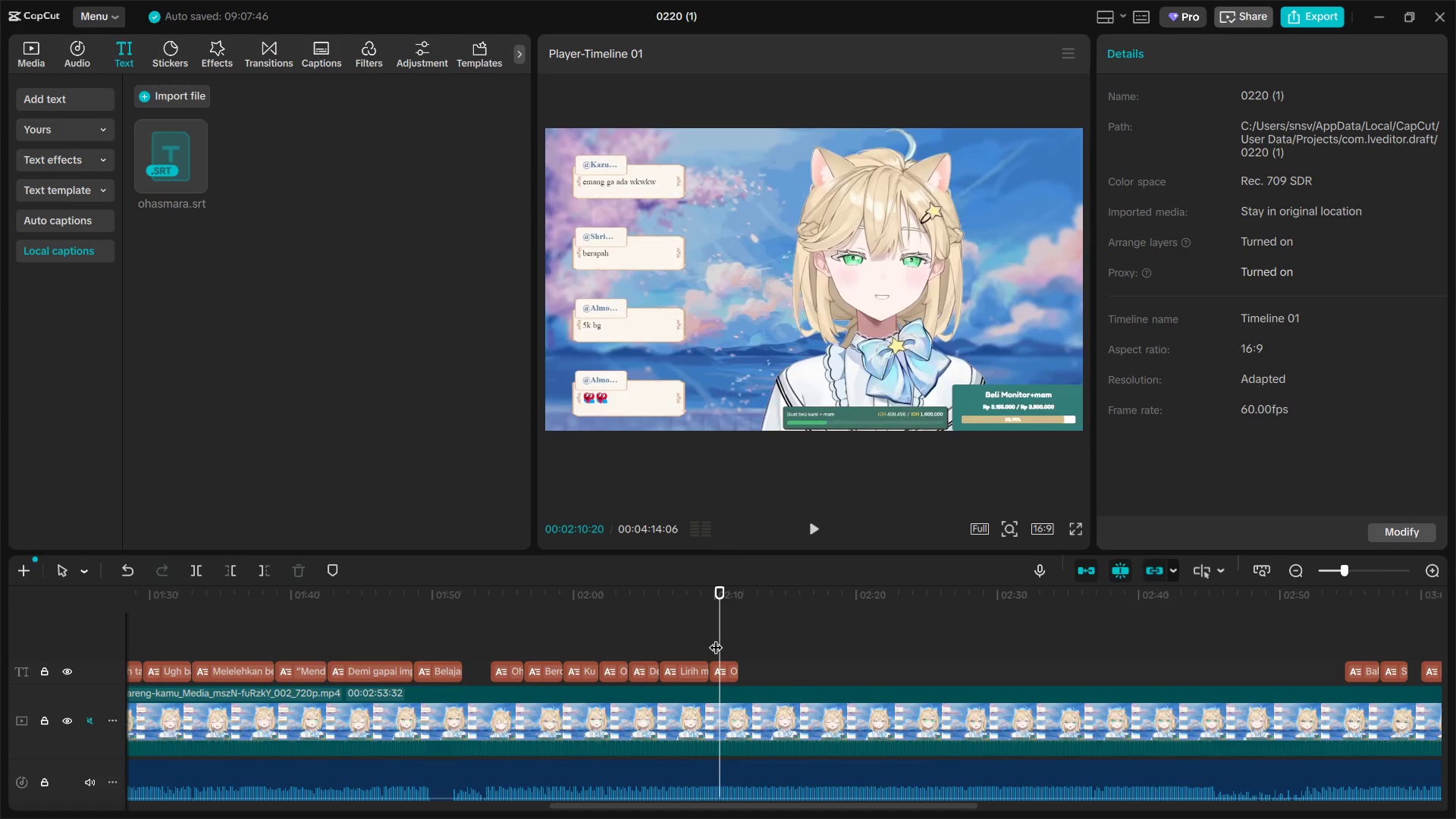 
key(Space)
 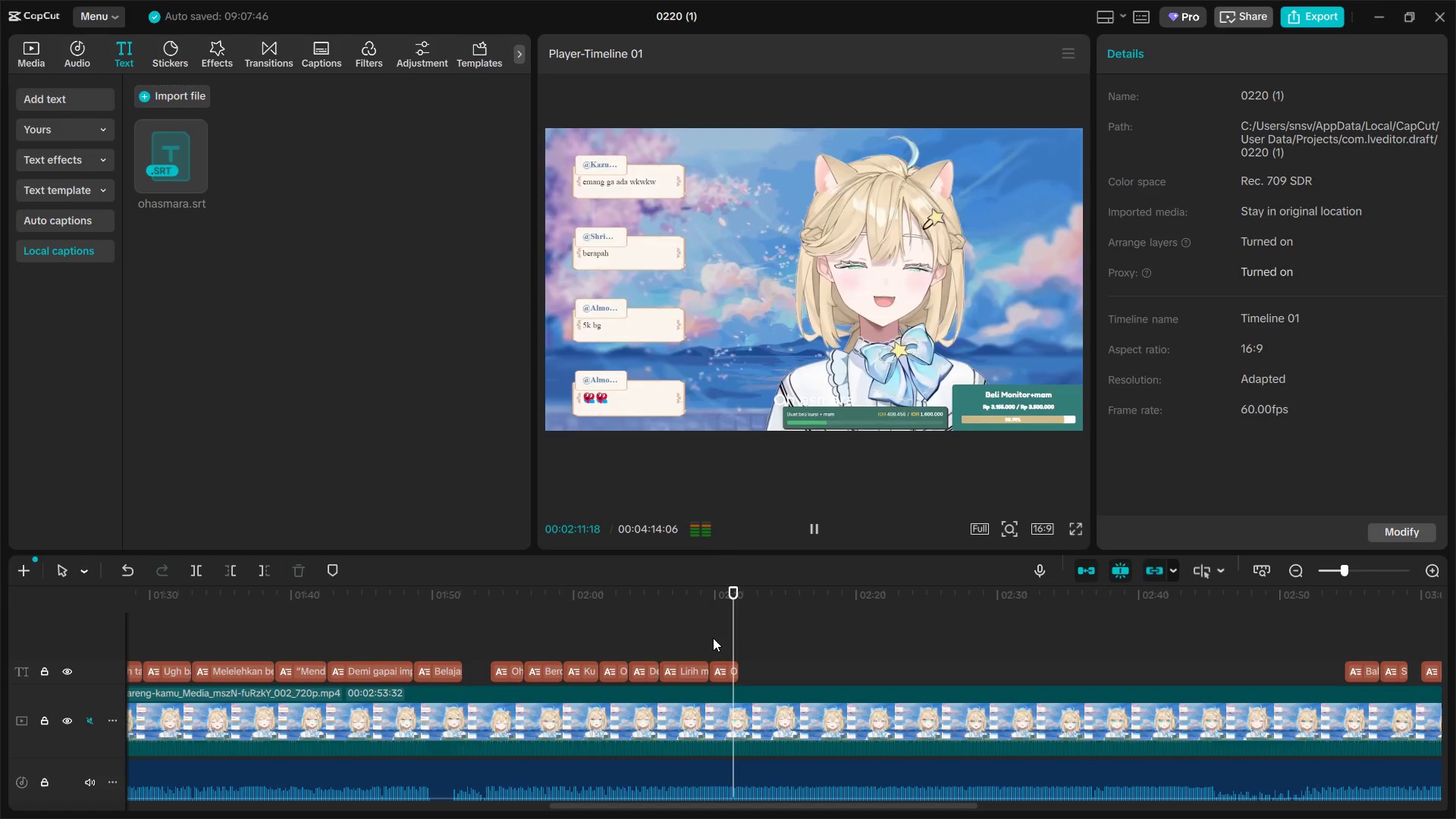 
key(Space)
 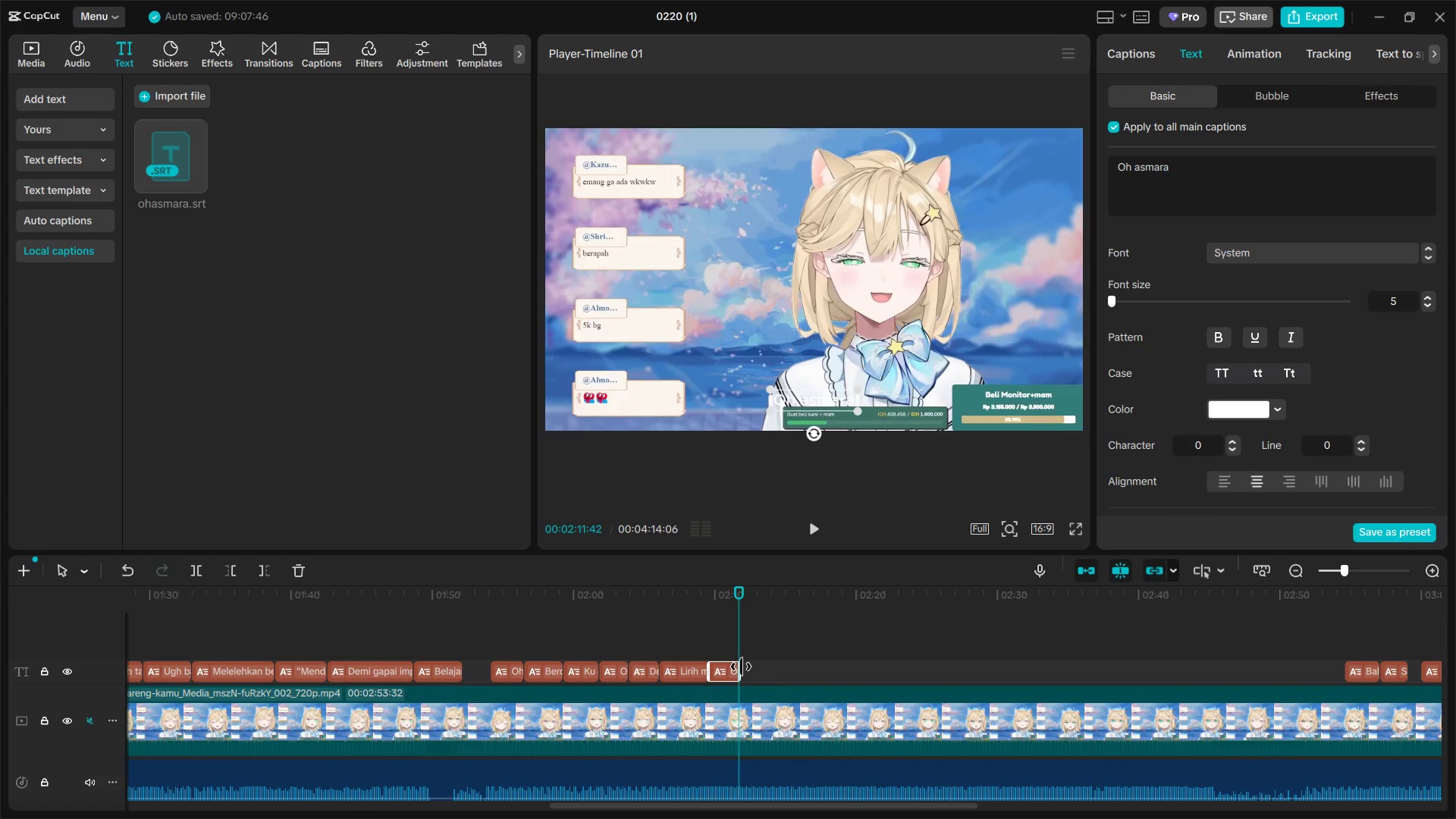 
left_click_drag(start_coordinate=[1357, 675], to_coordinate=[749, 673])
 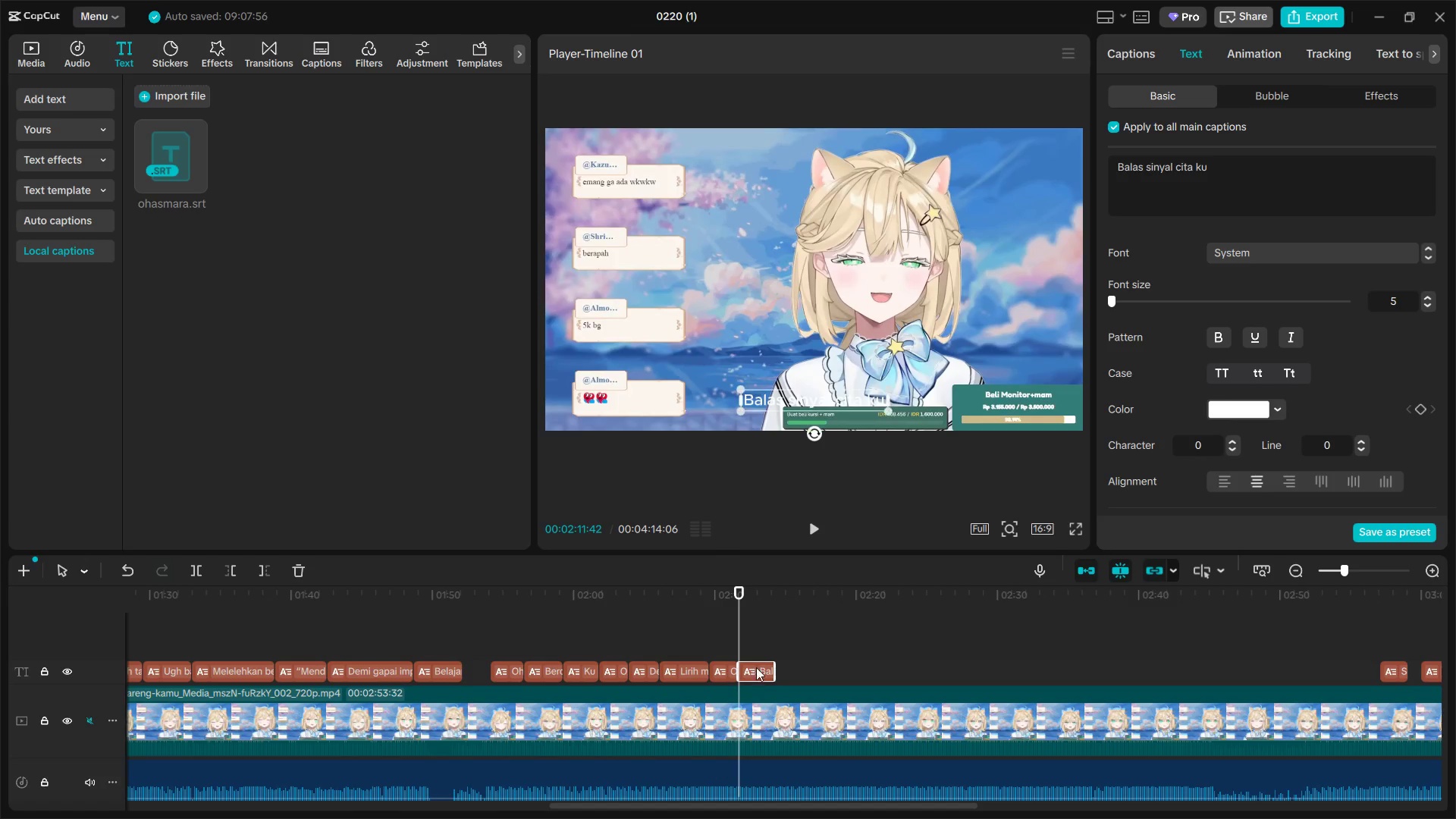 
key(Space)
 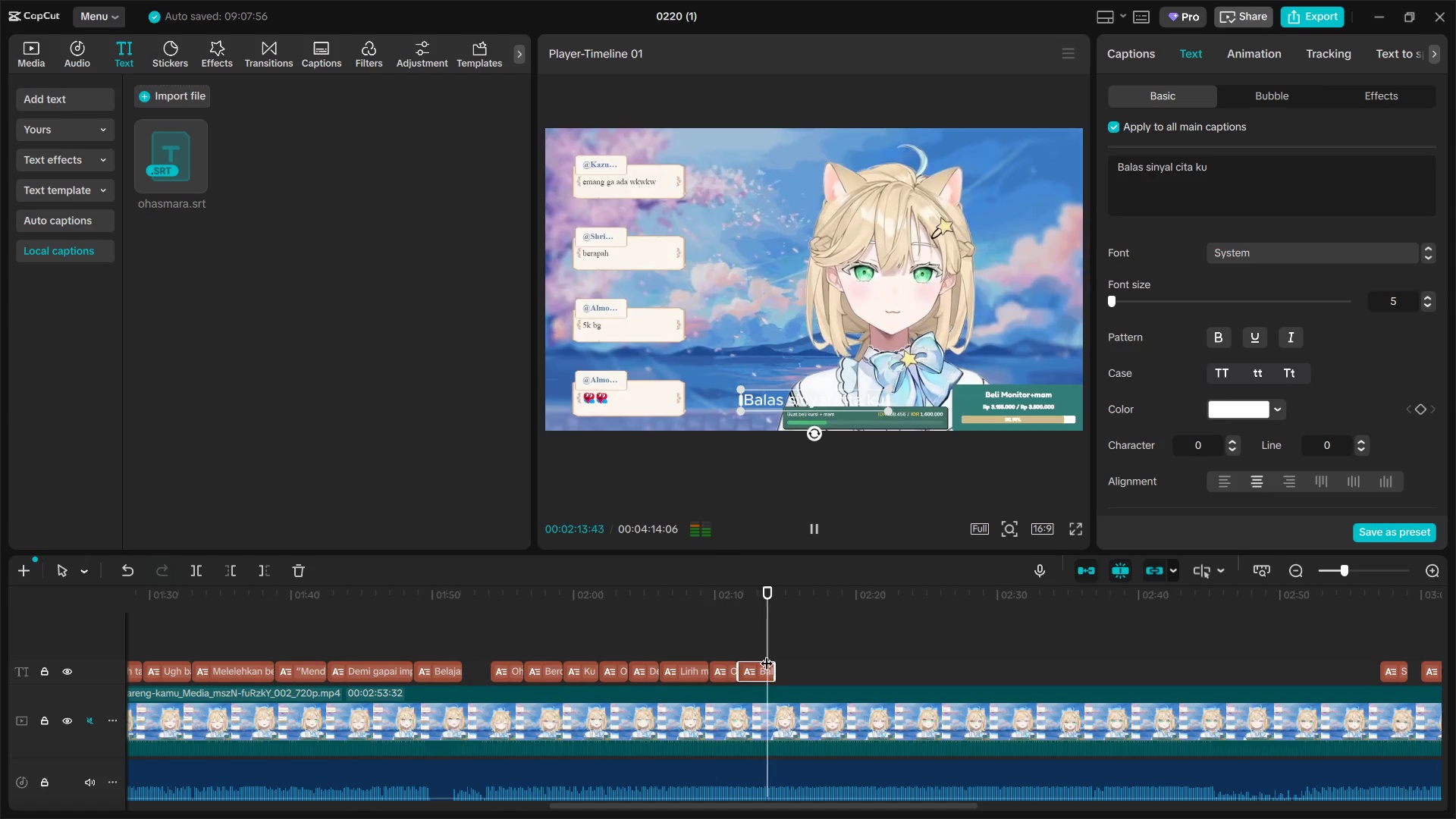 
key(Space)
 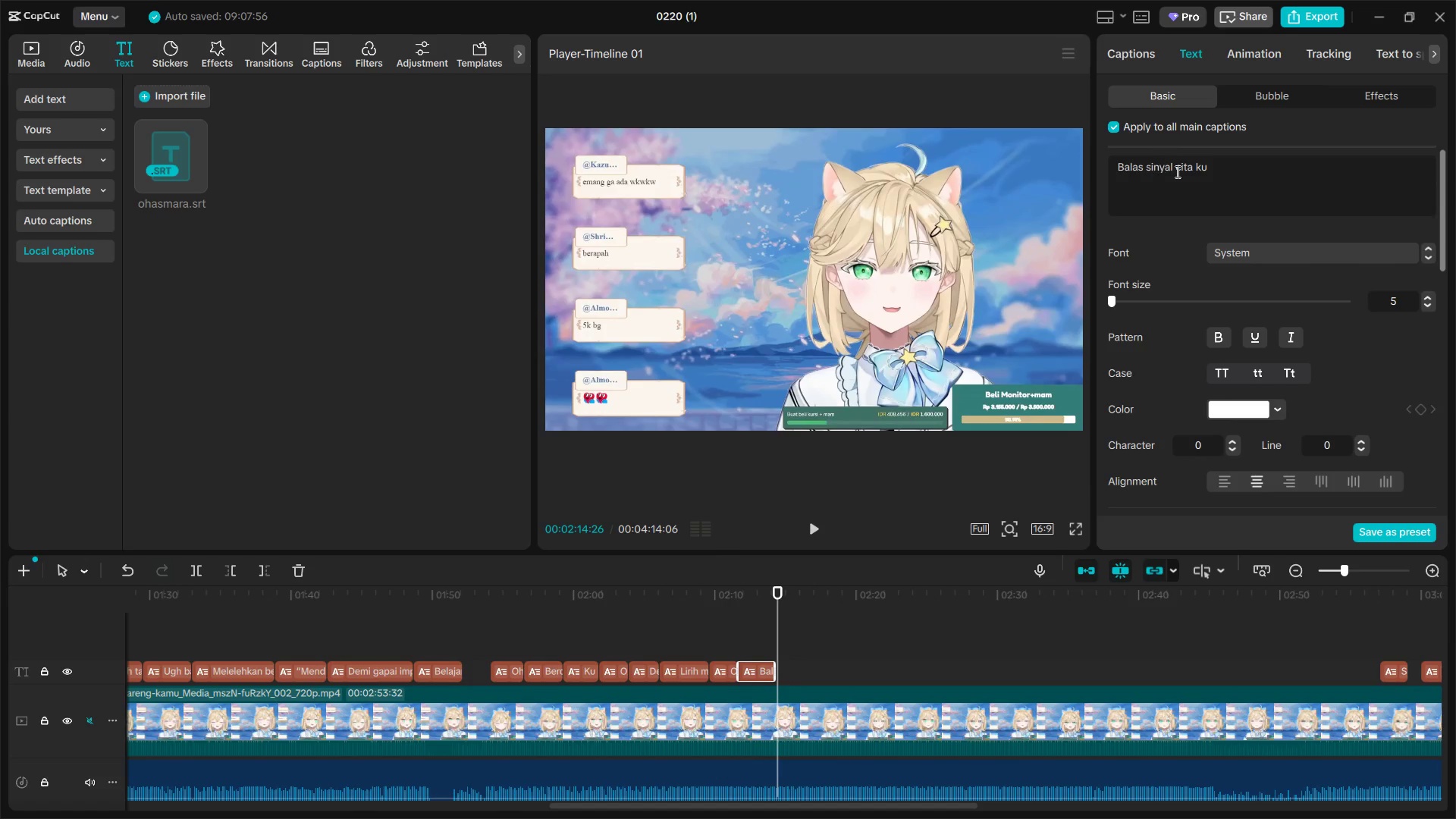 
left_click([1182, 169])
 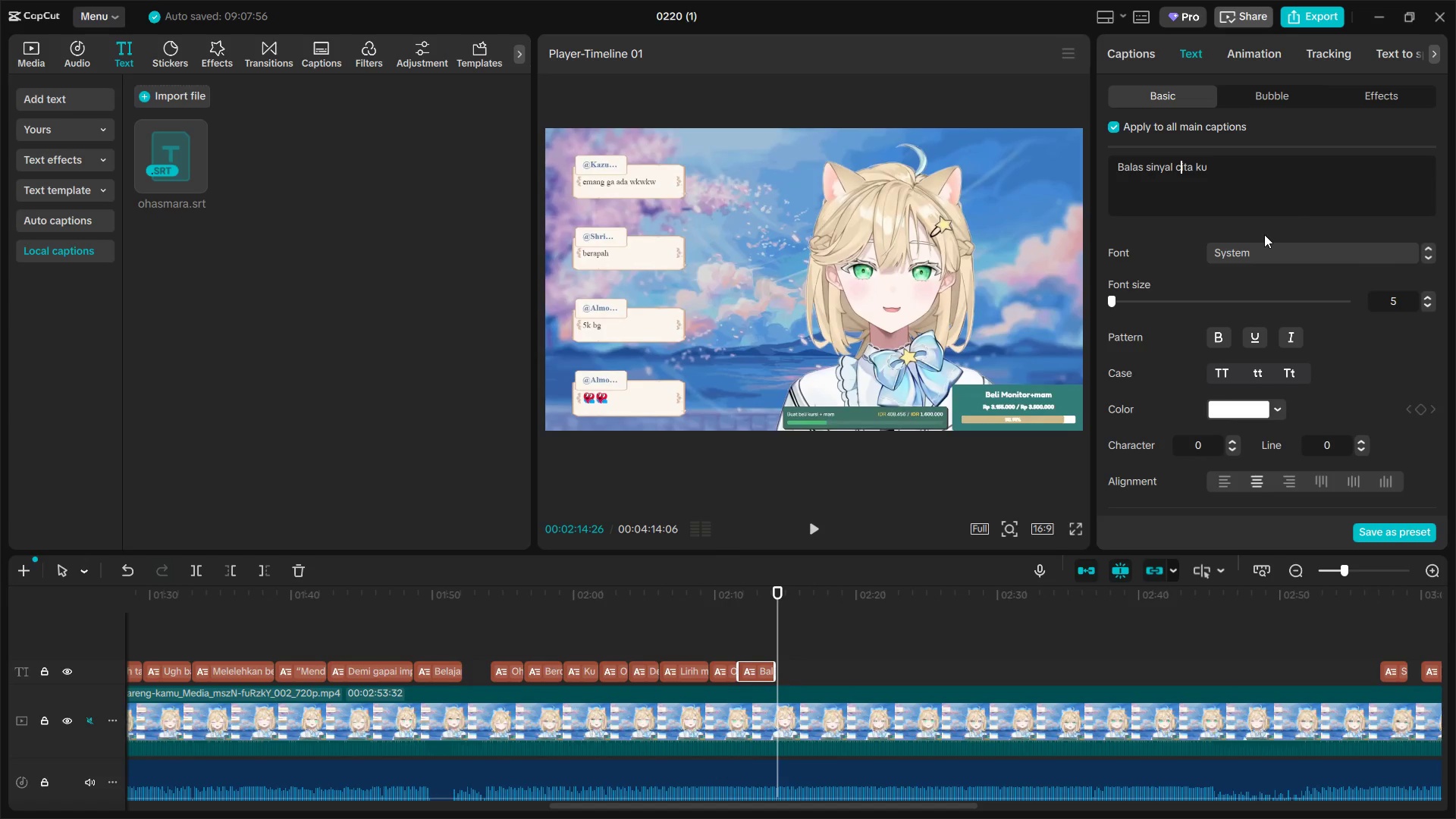 
key(N)
 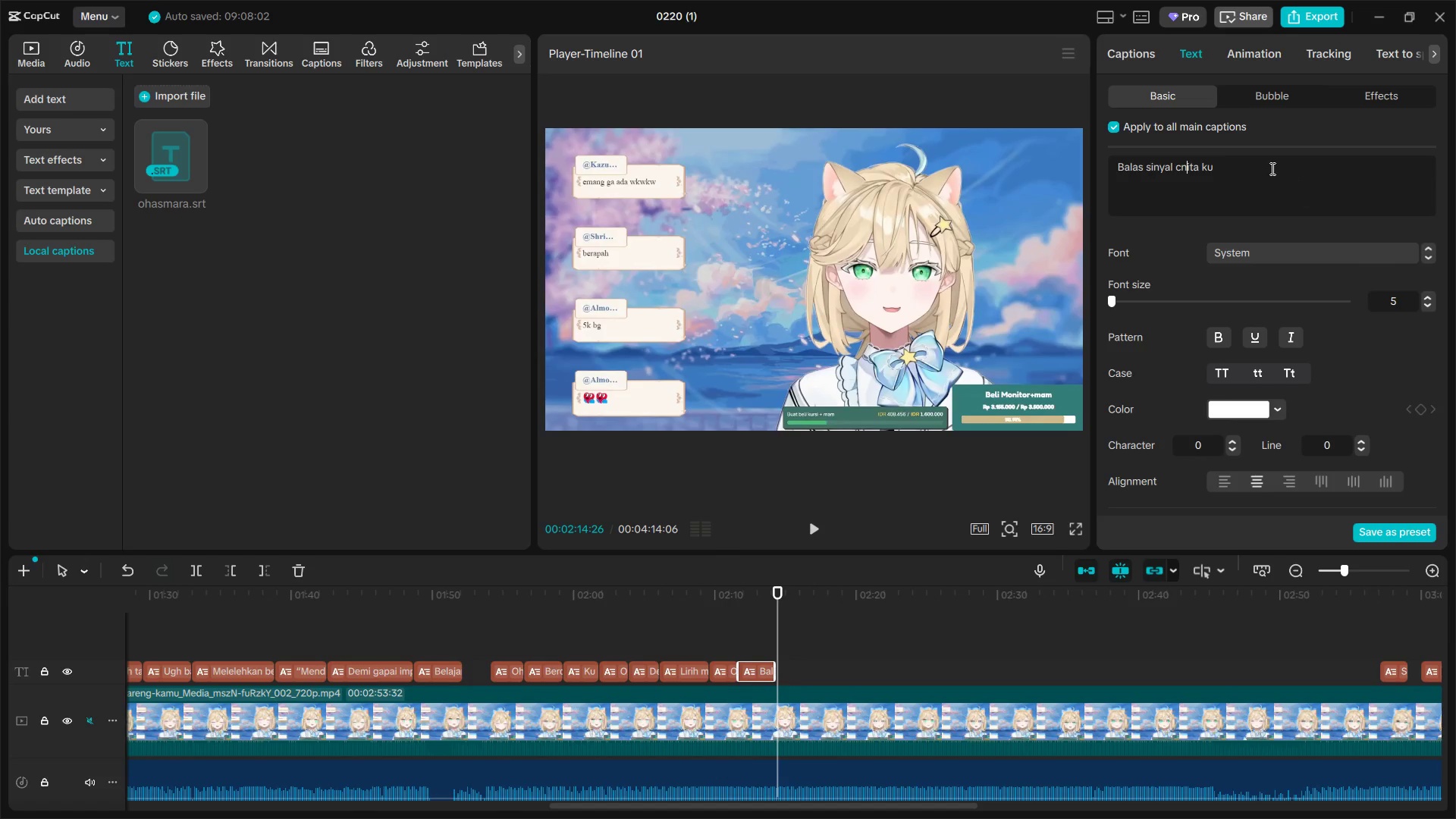 
left_click([1271, 168])
 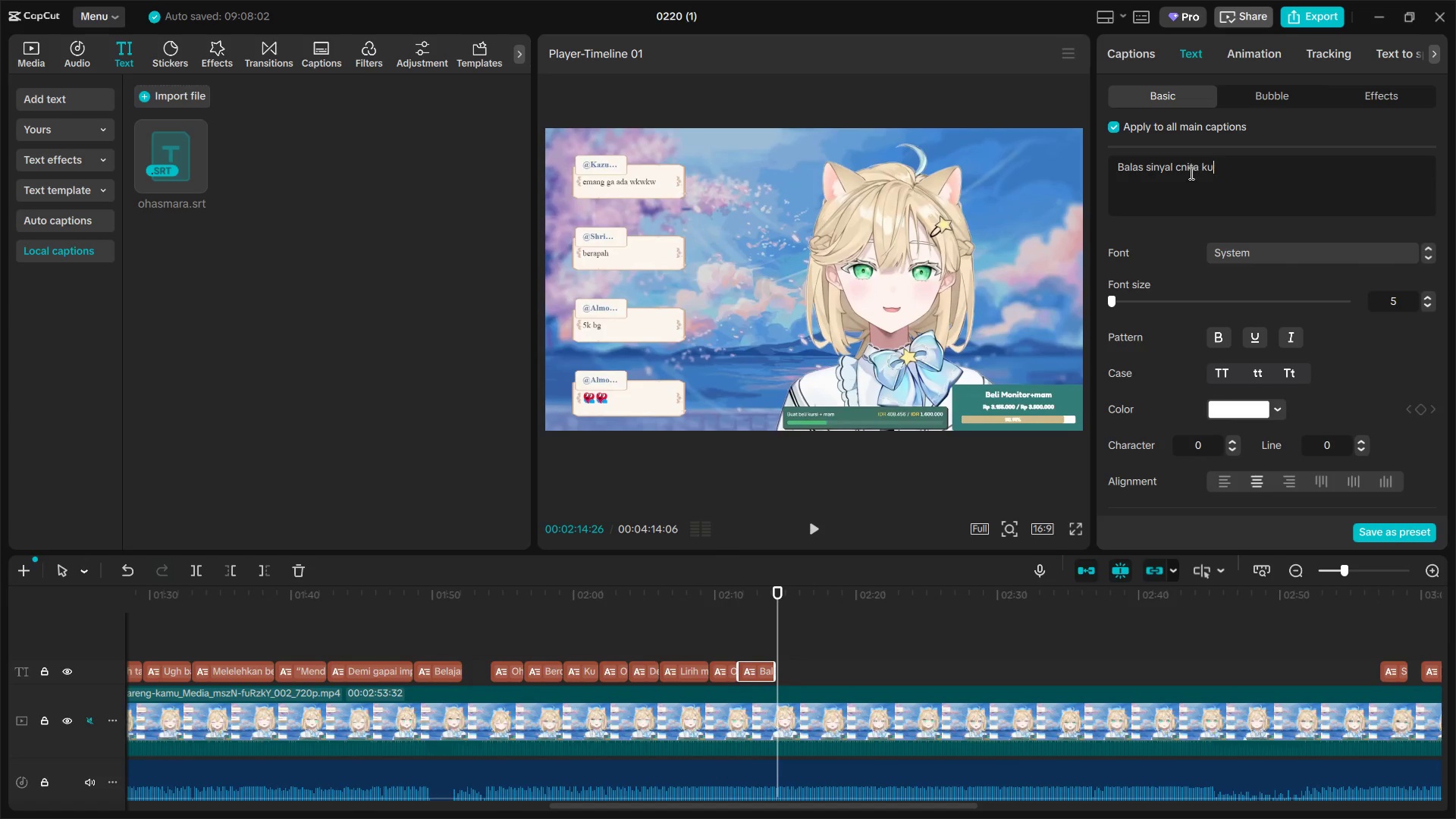 
left_click([1190, 173])
 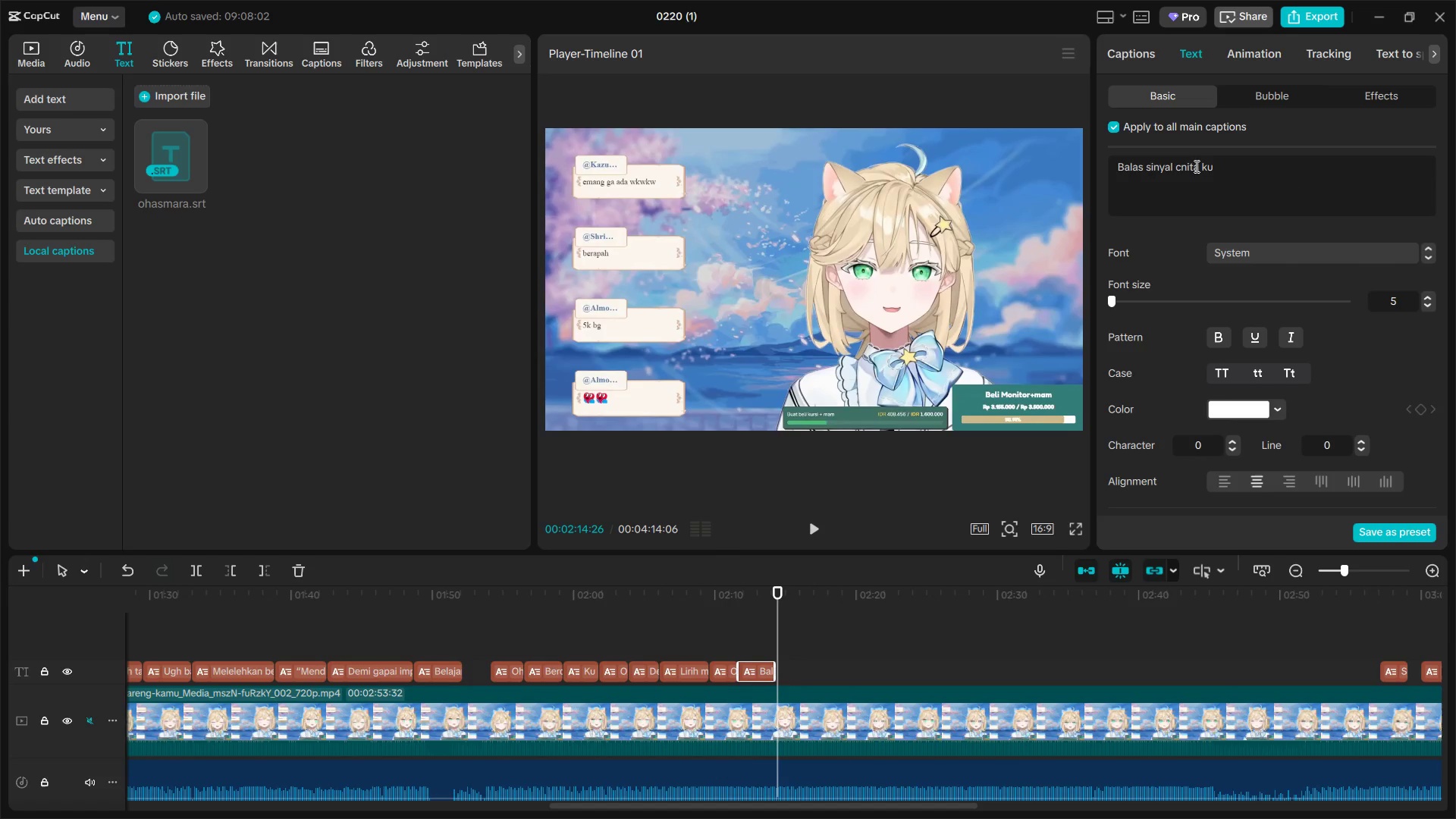 
left_click_drag(start_coordinate=[1195, 166], to_coordinate=[1173, 166])
 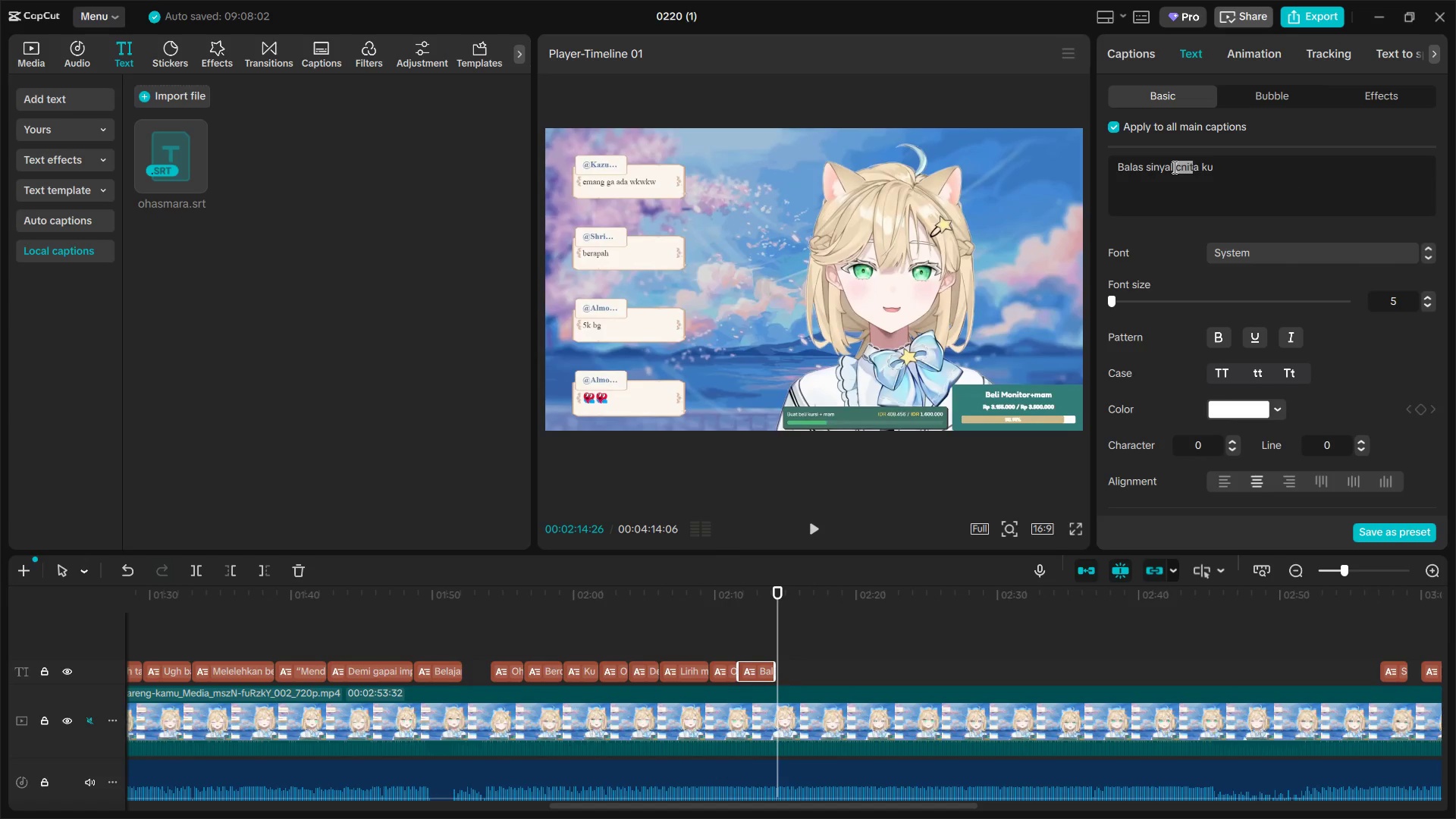 
type( cinta)
key(Backspace)
 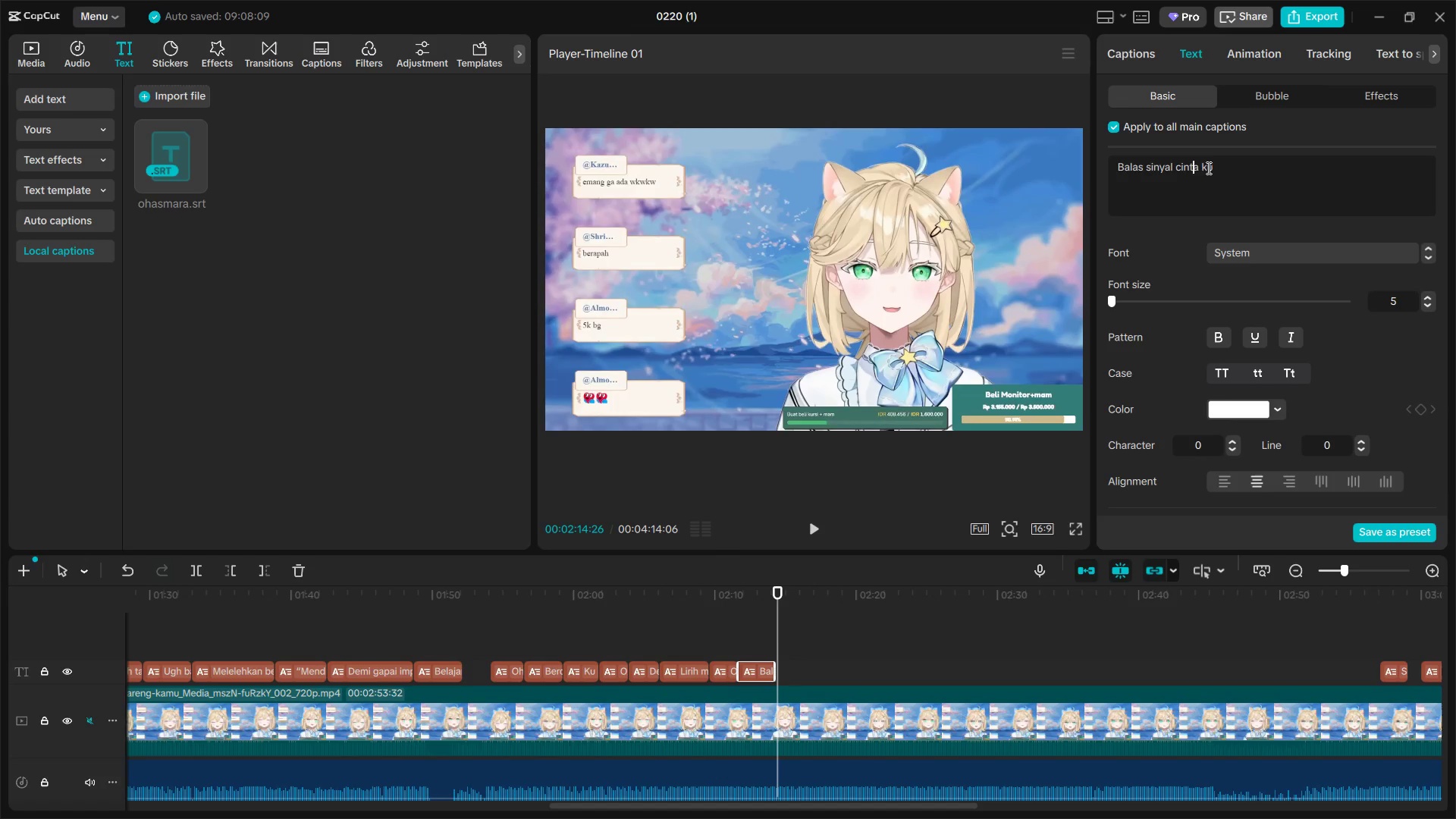 
left_click([1248, 168])
 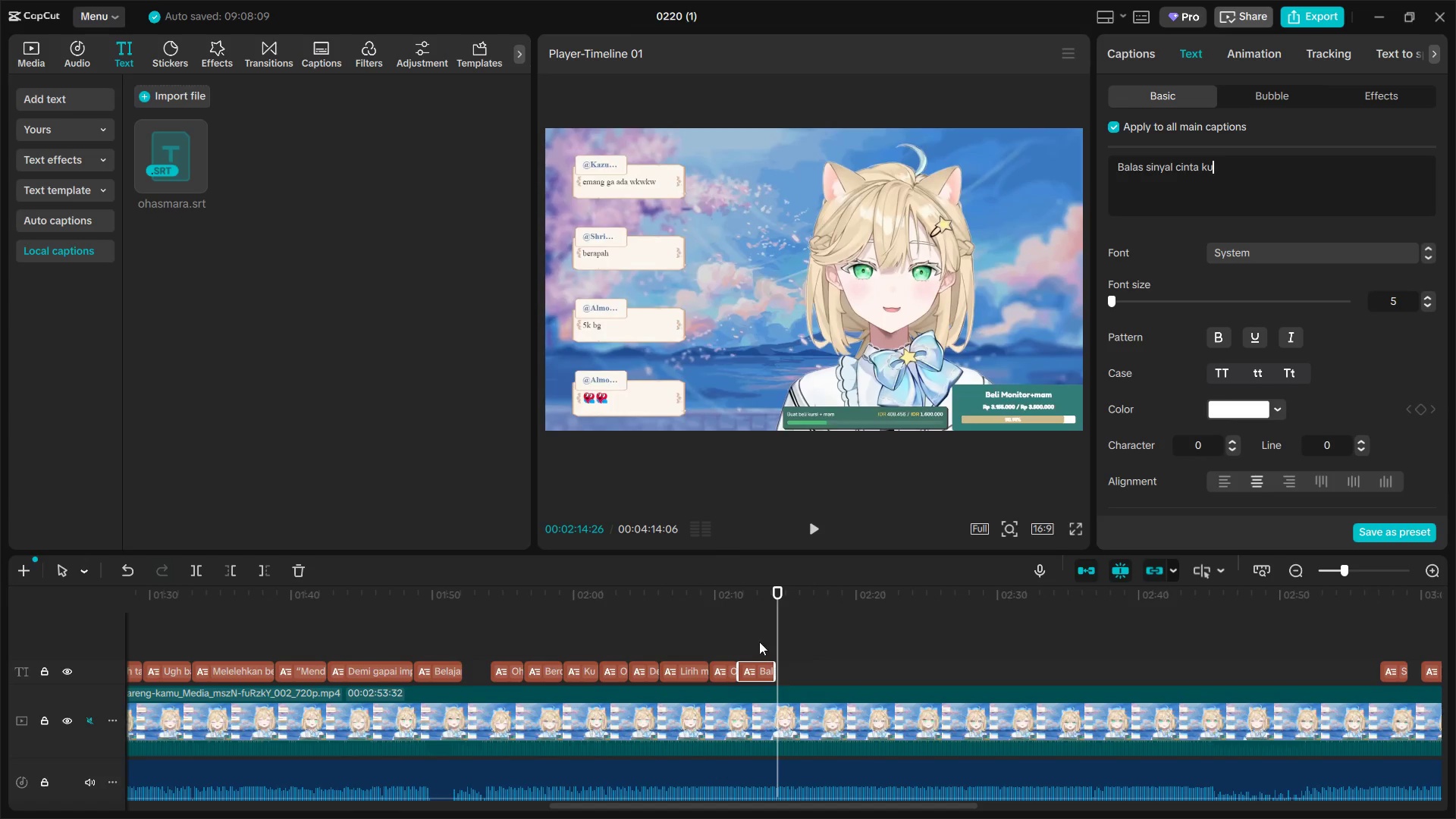 
left_click([736, 632])
 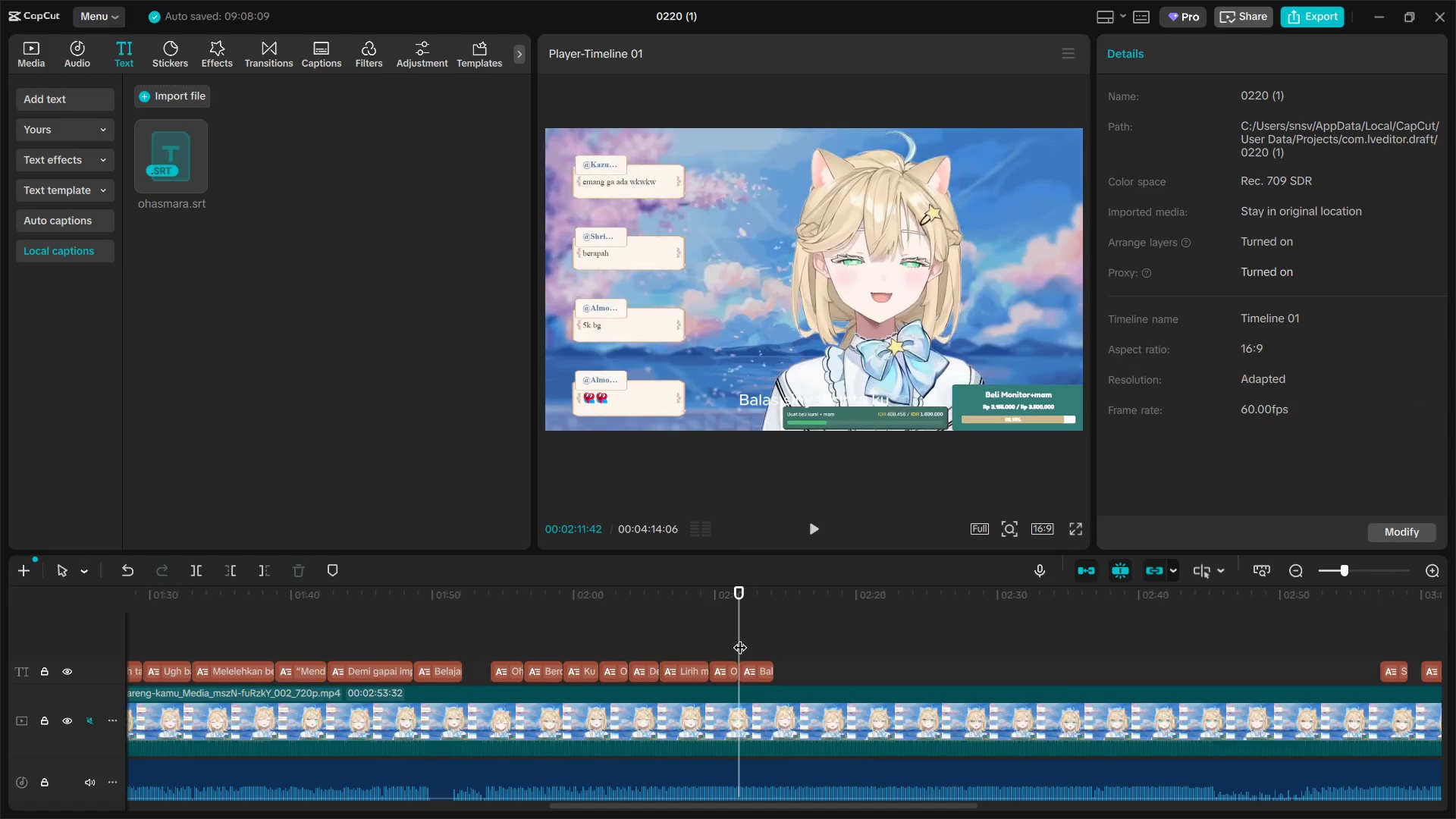 
key(Space)
 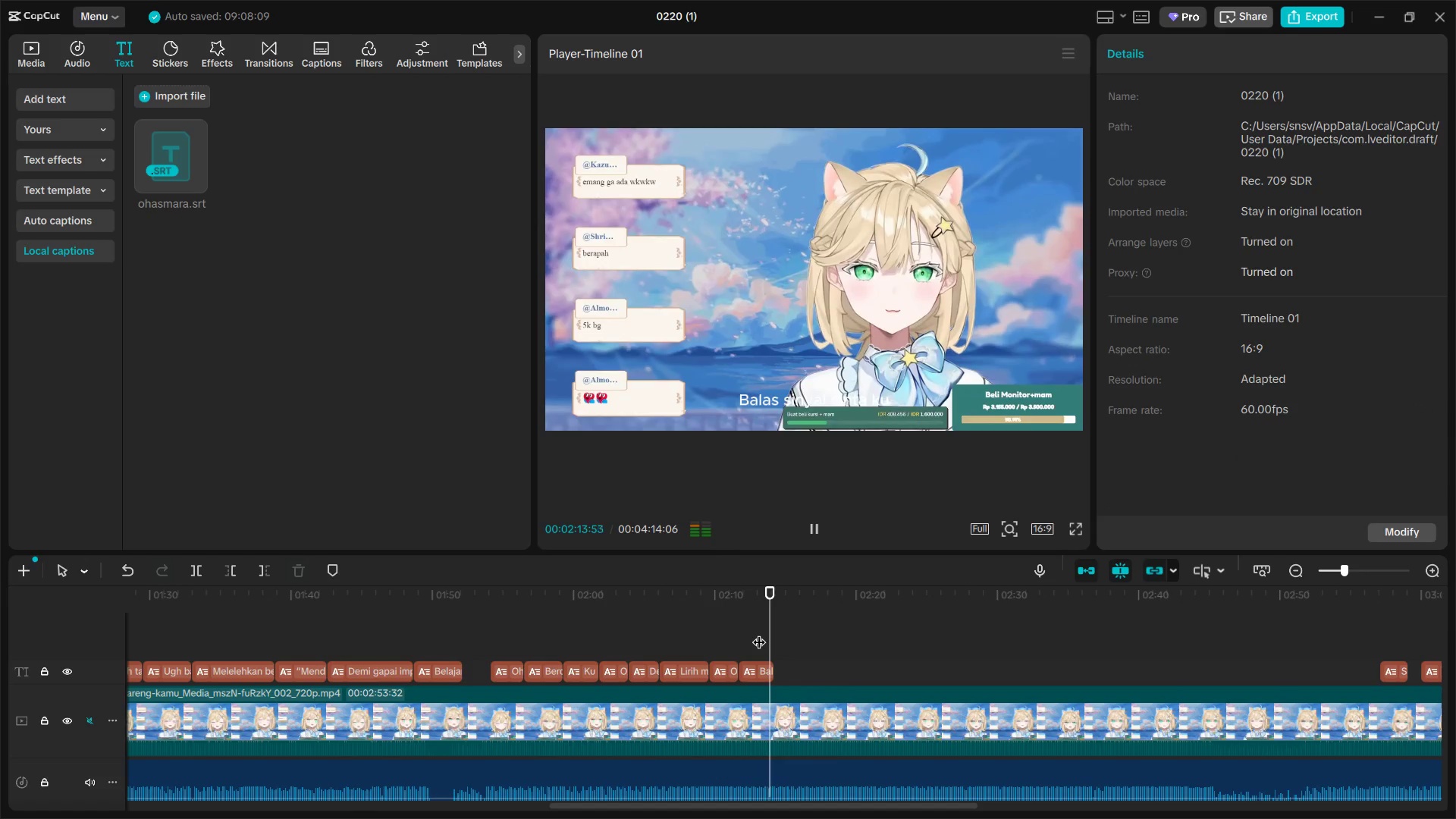 
key(Space)
 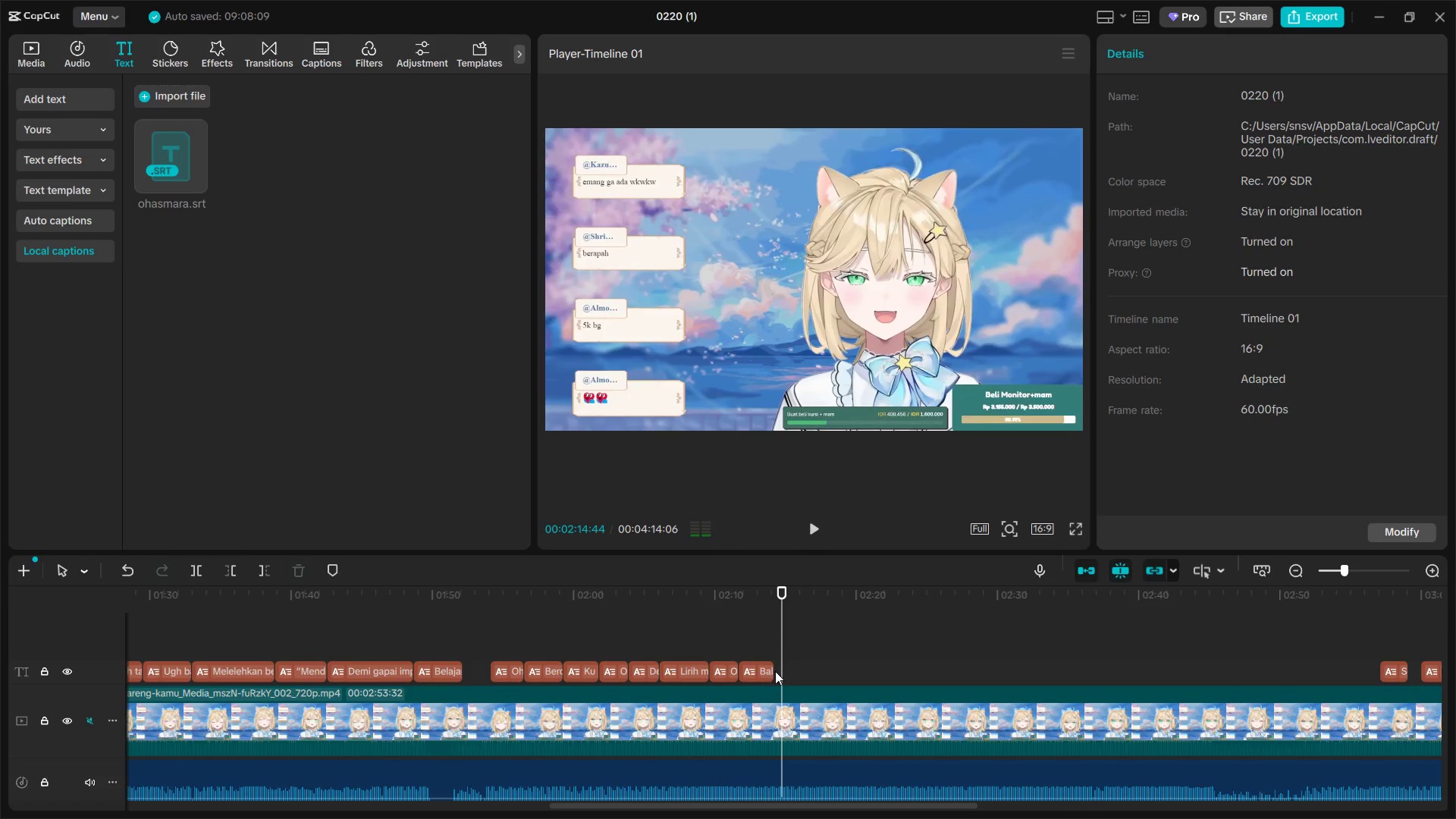 
left_click([775, 671])
 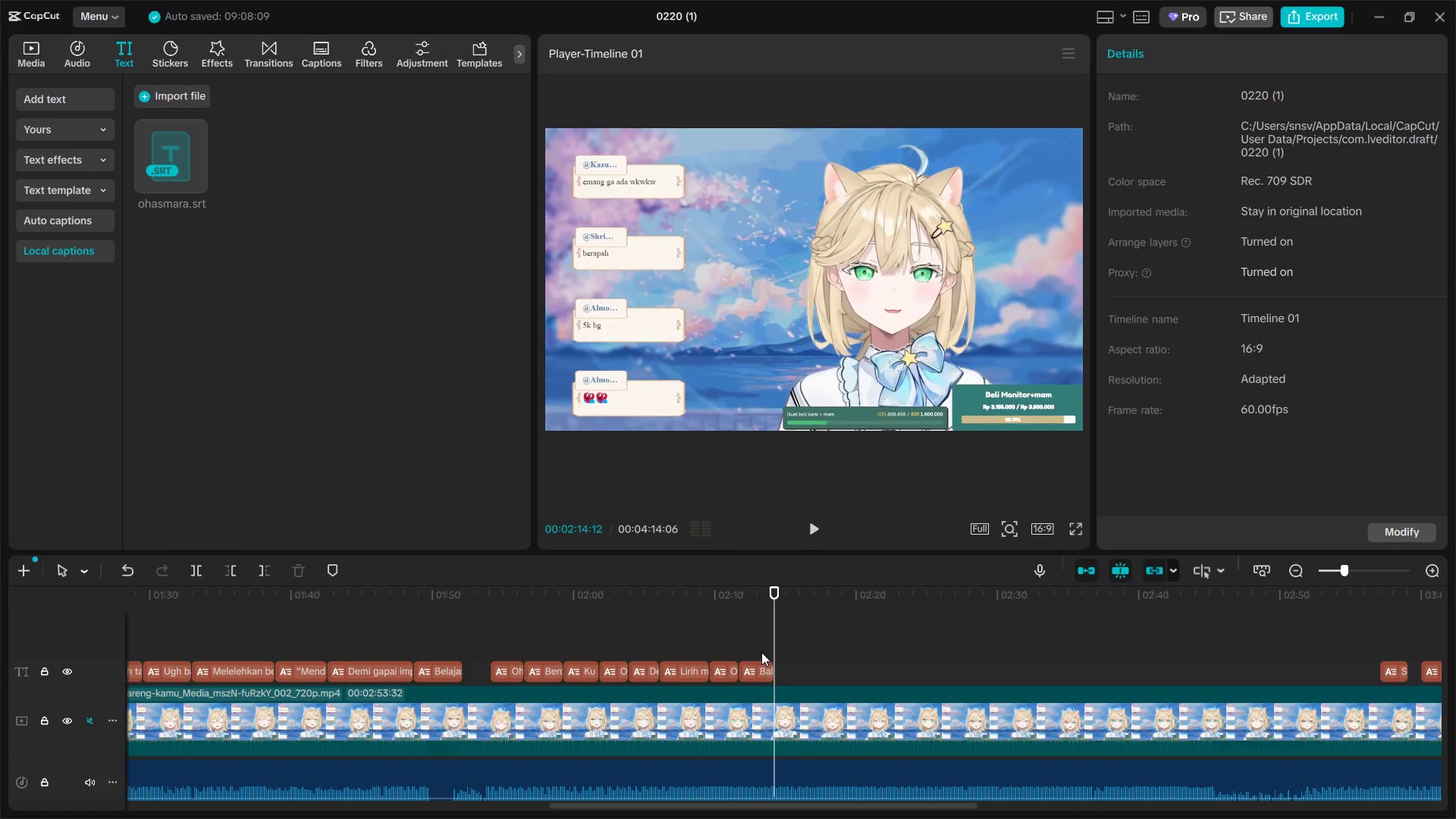 
key(Space)
 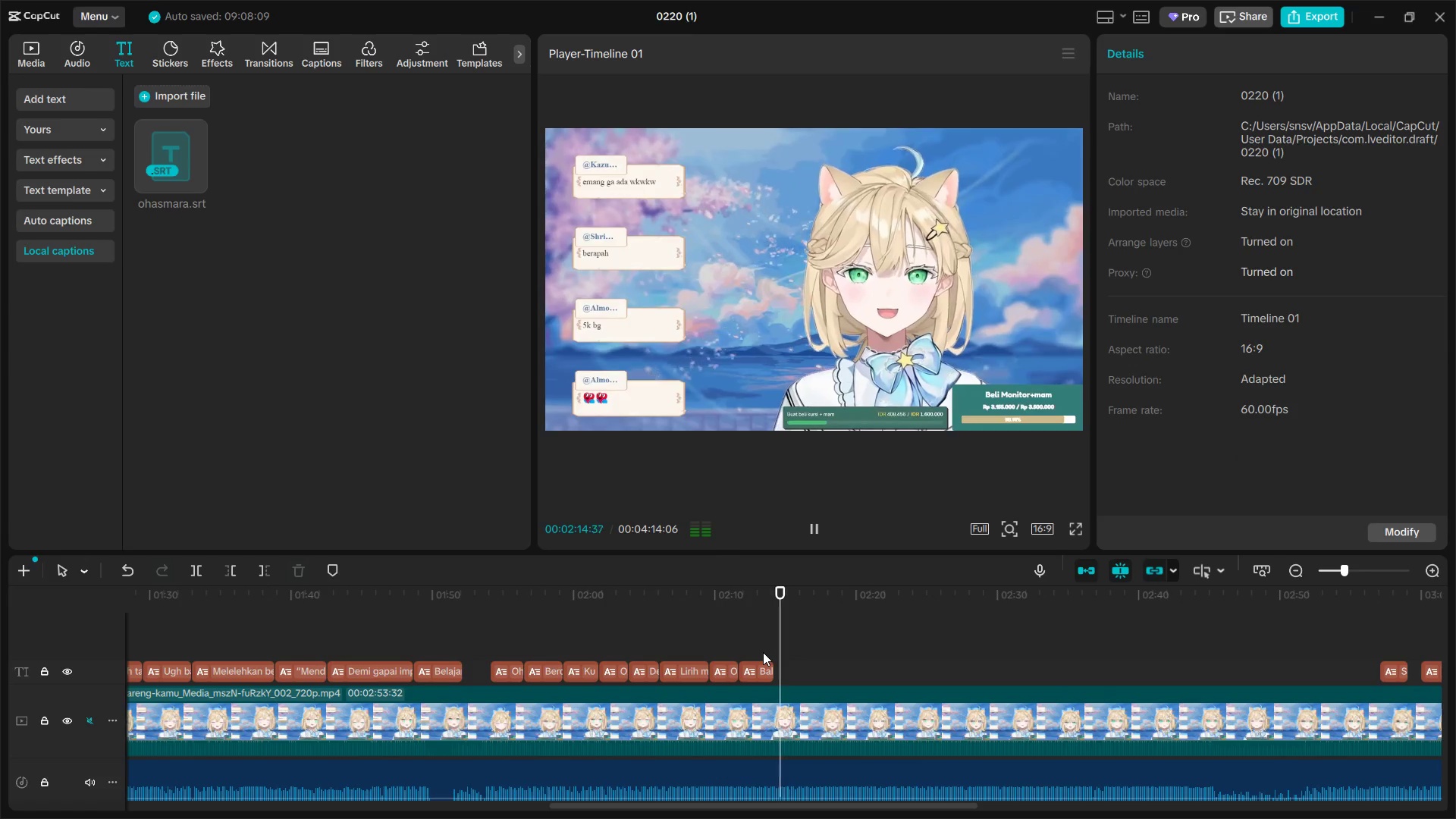 
key(Space)
 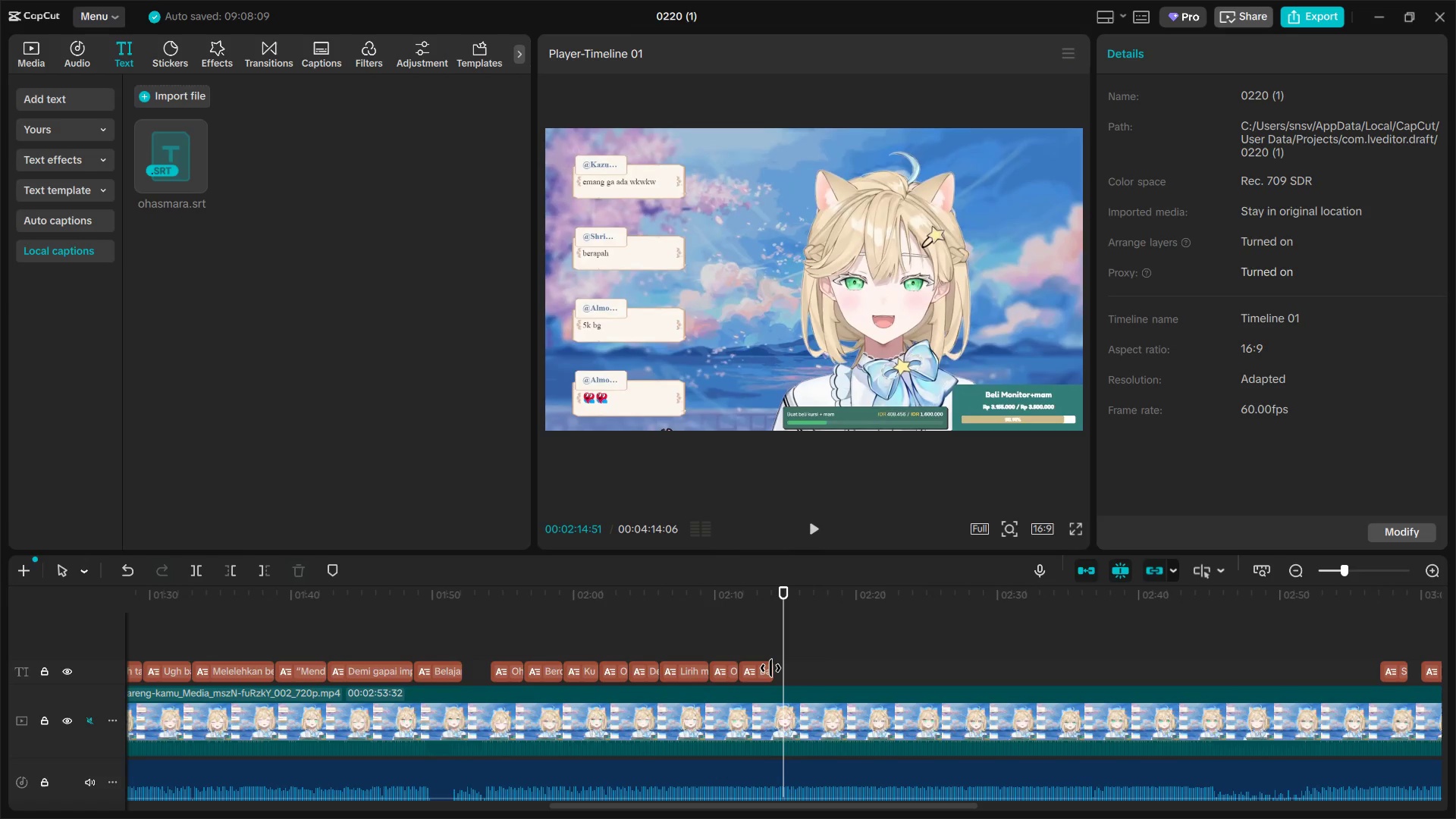 
left_click_drag(start_coordinate=[770, 668], to_coordinate=[778, 668])
 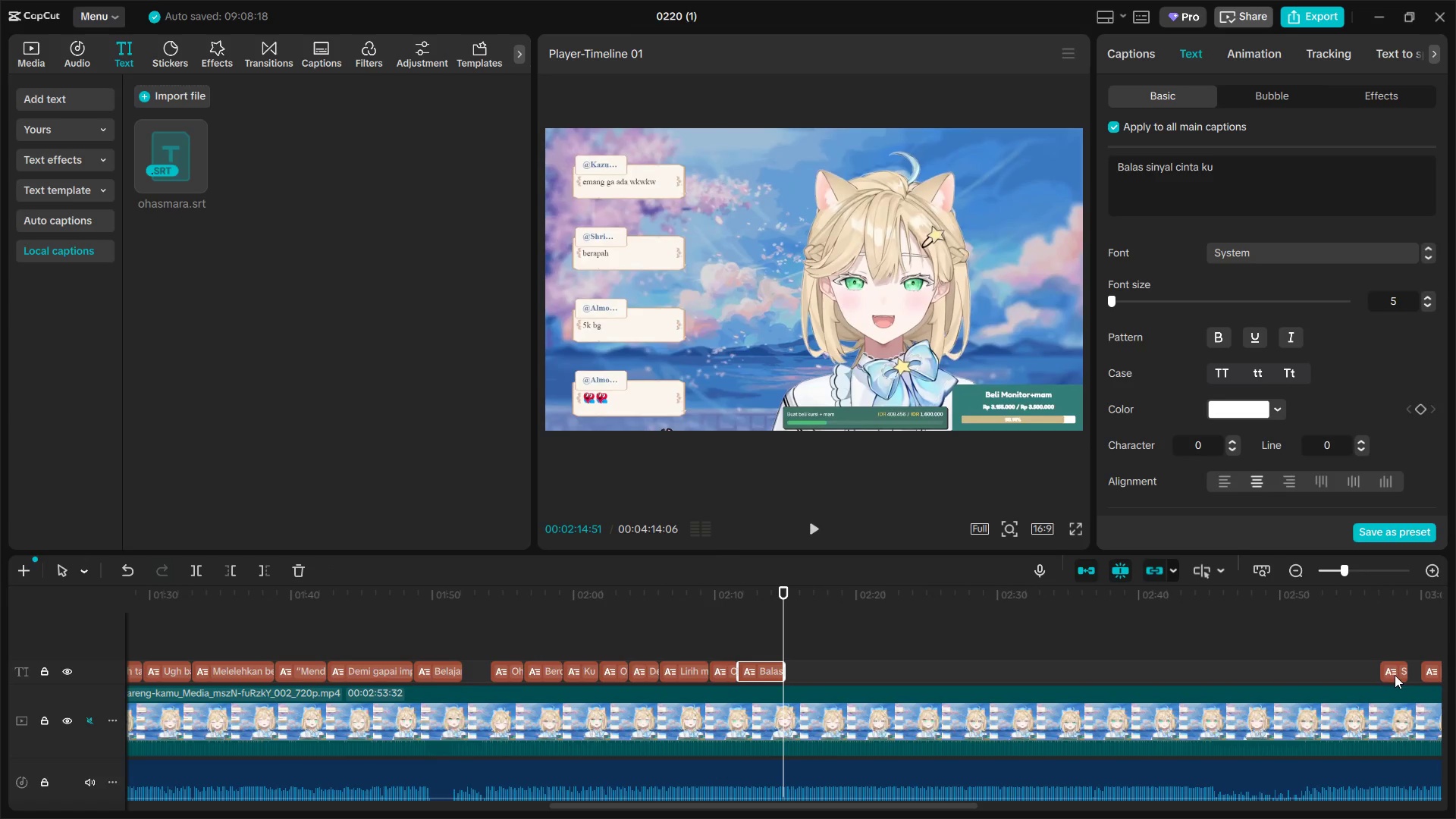 
left_click_drag(start_coordinate=[1395, 672], to_coordinate=[800, 668])
 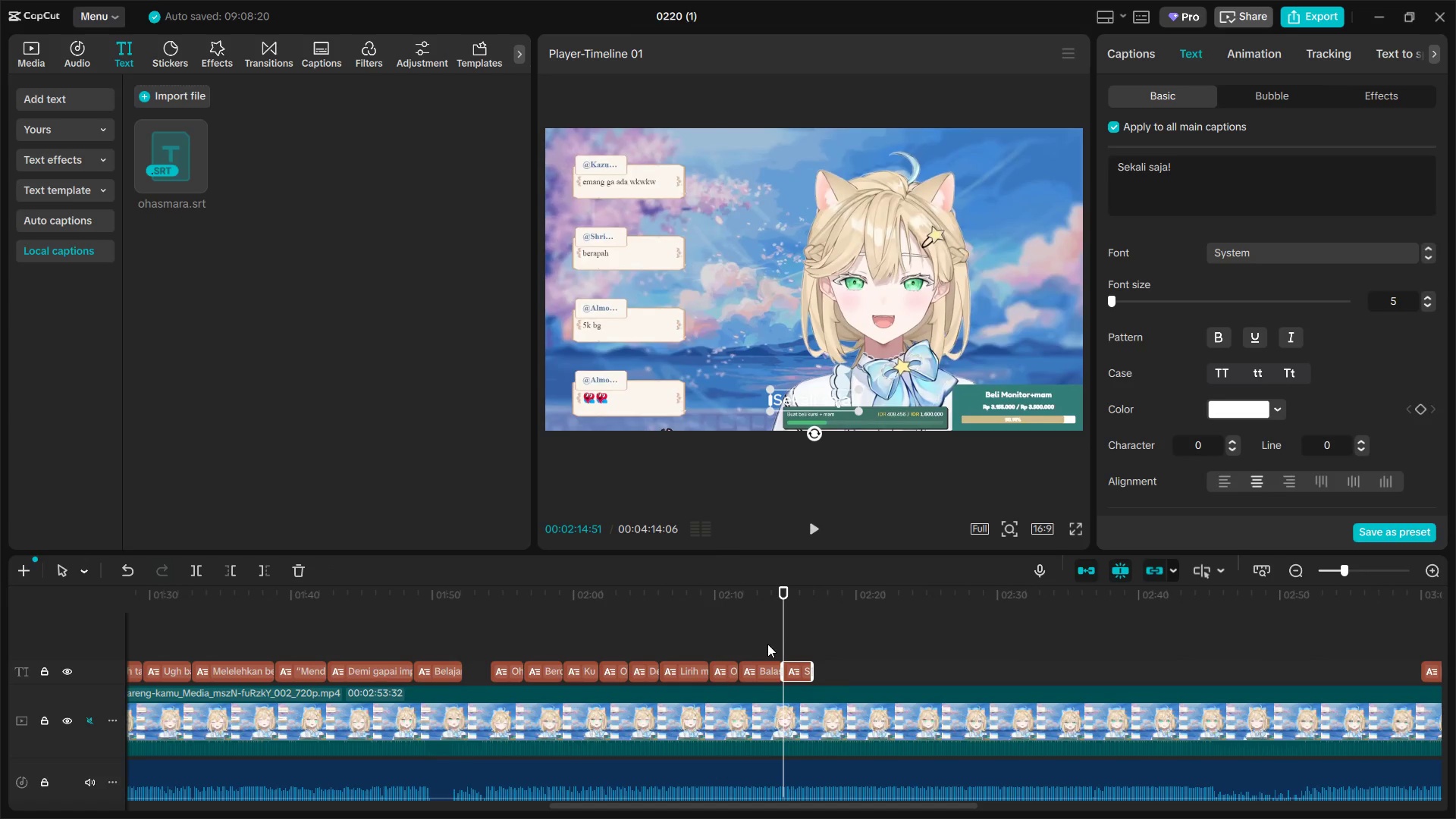 
left_click([767, 642])
 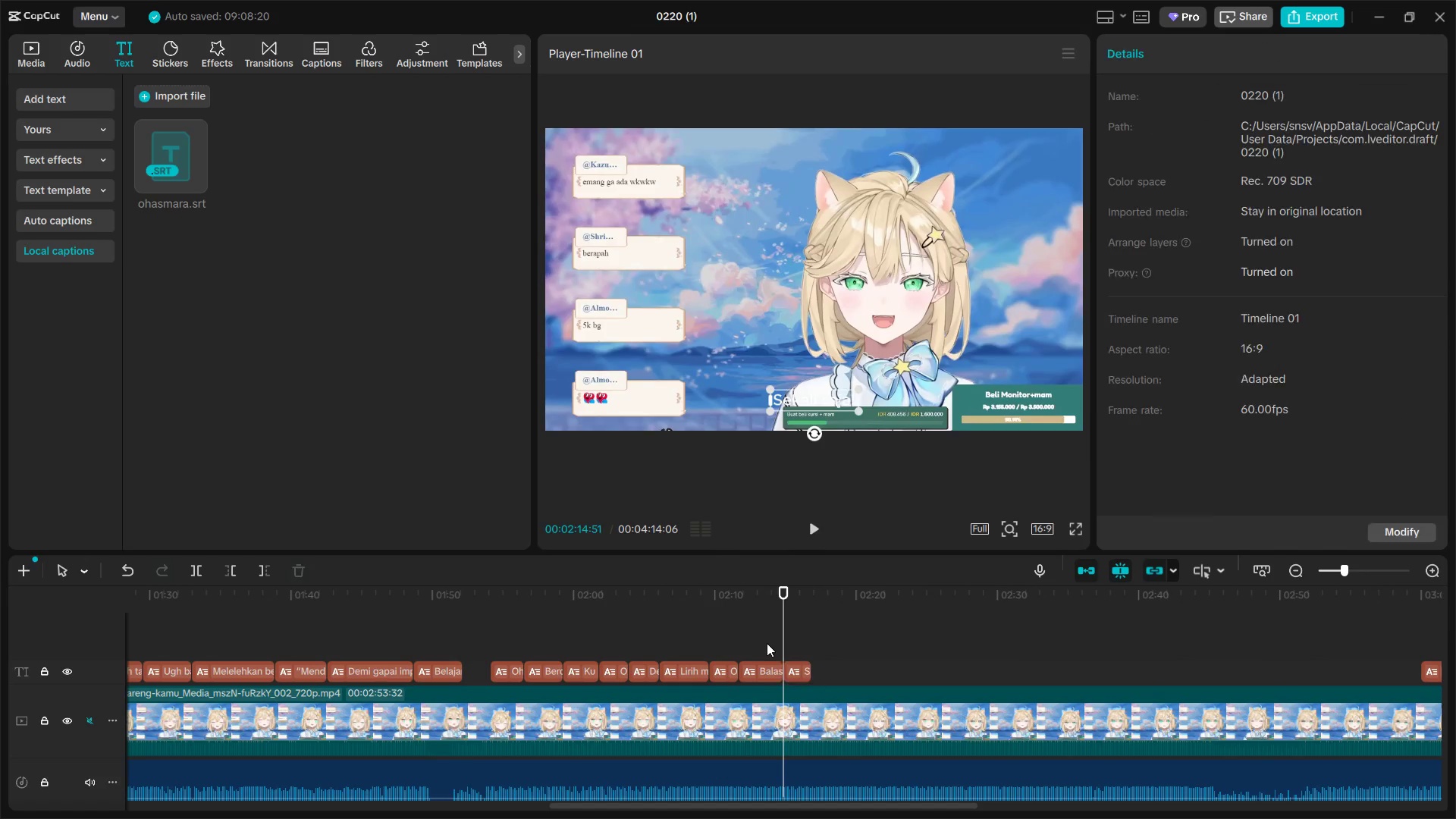 
key(Space)
 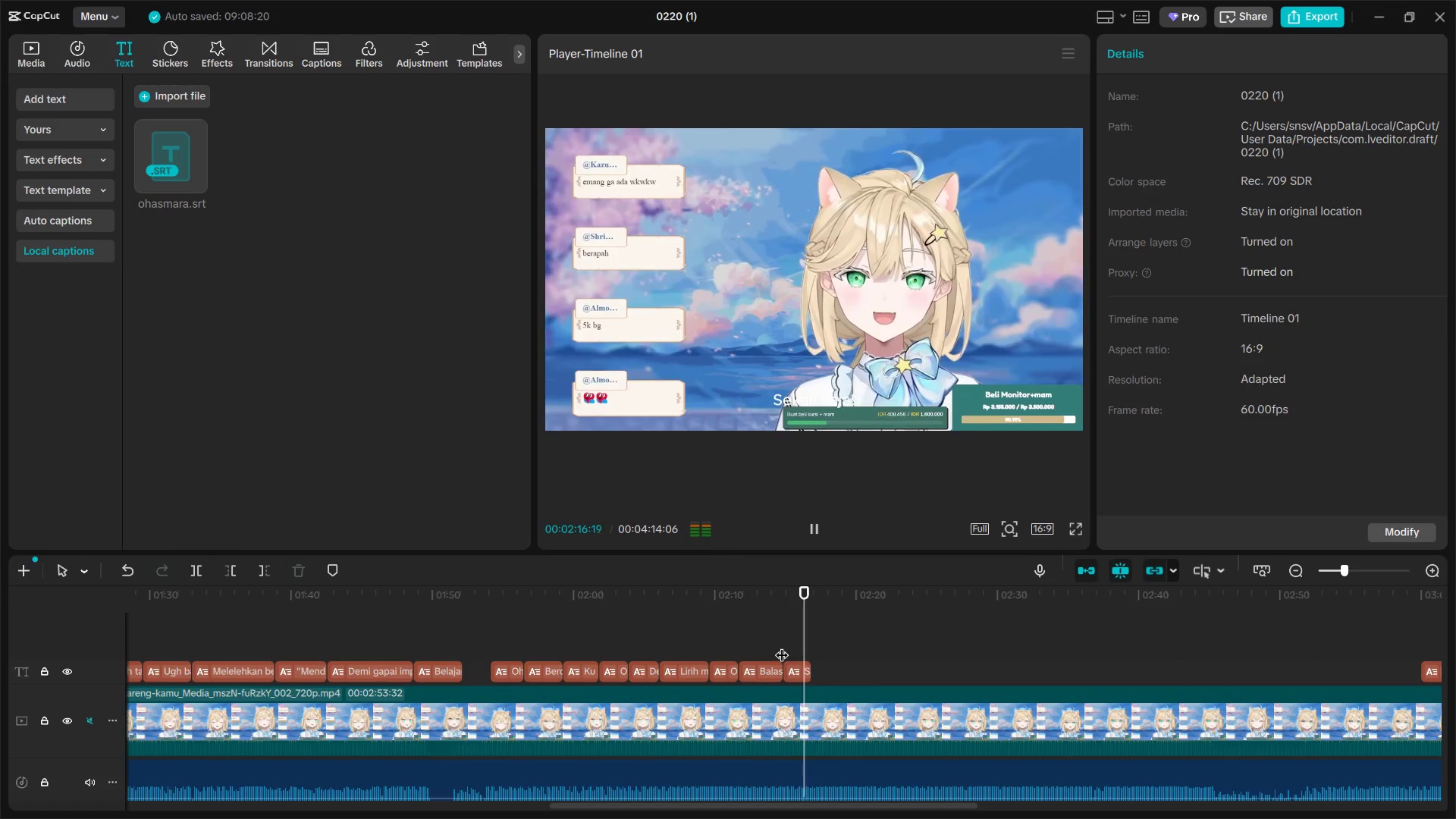 
key(Space)
 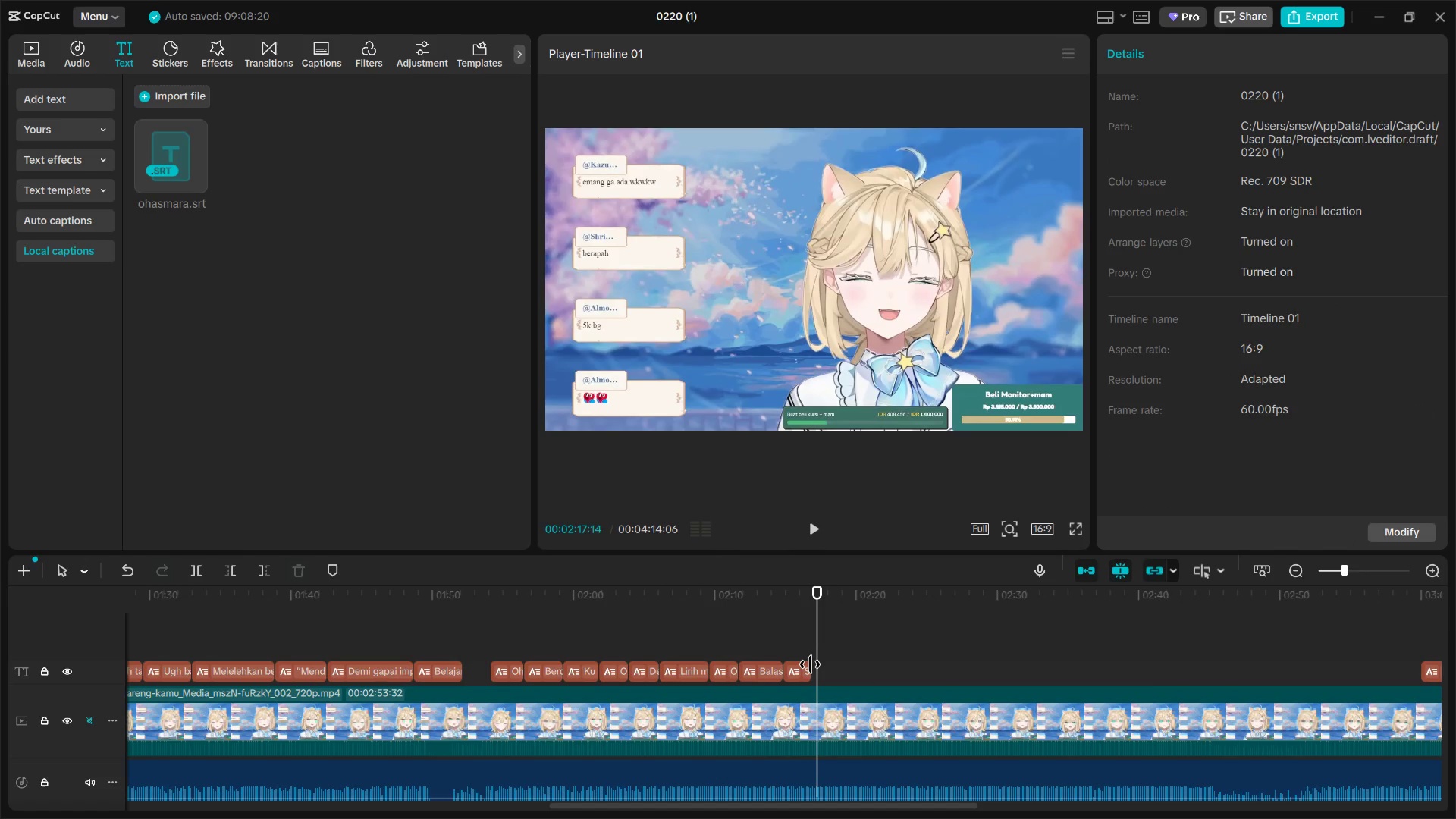 
left_click_drag(start_coordinate=[808, 664], to_coordinate=[816, 665])
 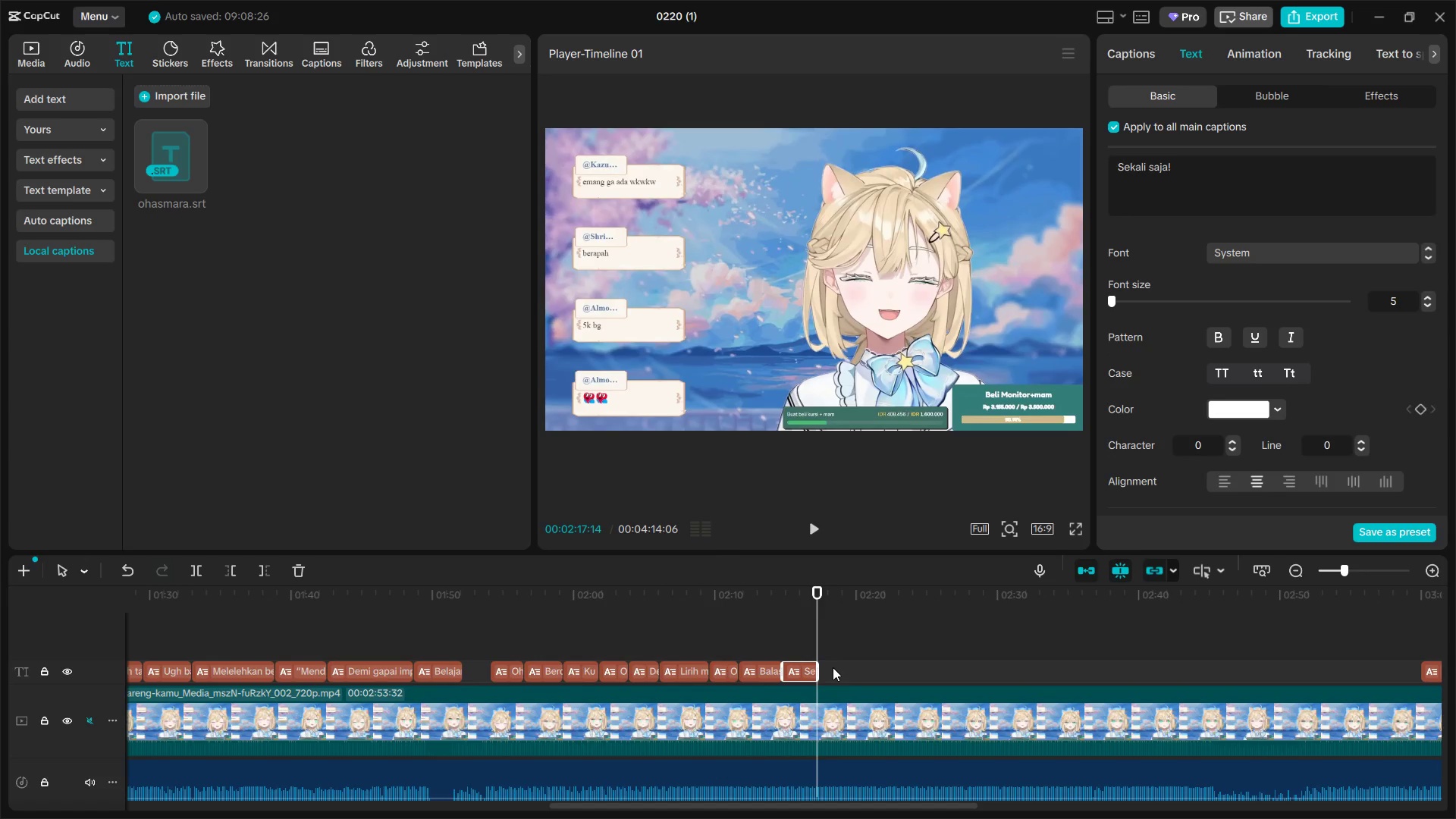 
hold_key(key=AltLeft, duration=1.02)
scroll: coordinate [839, 676], scroll_direction: down, amount: 4.0
 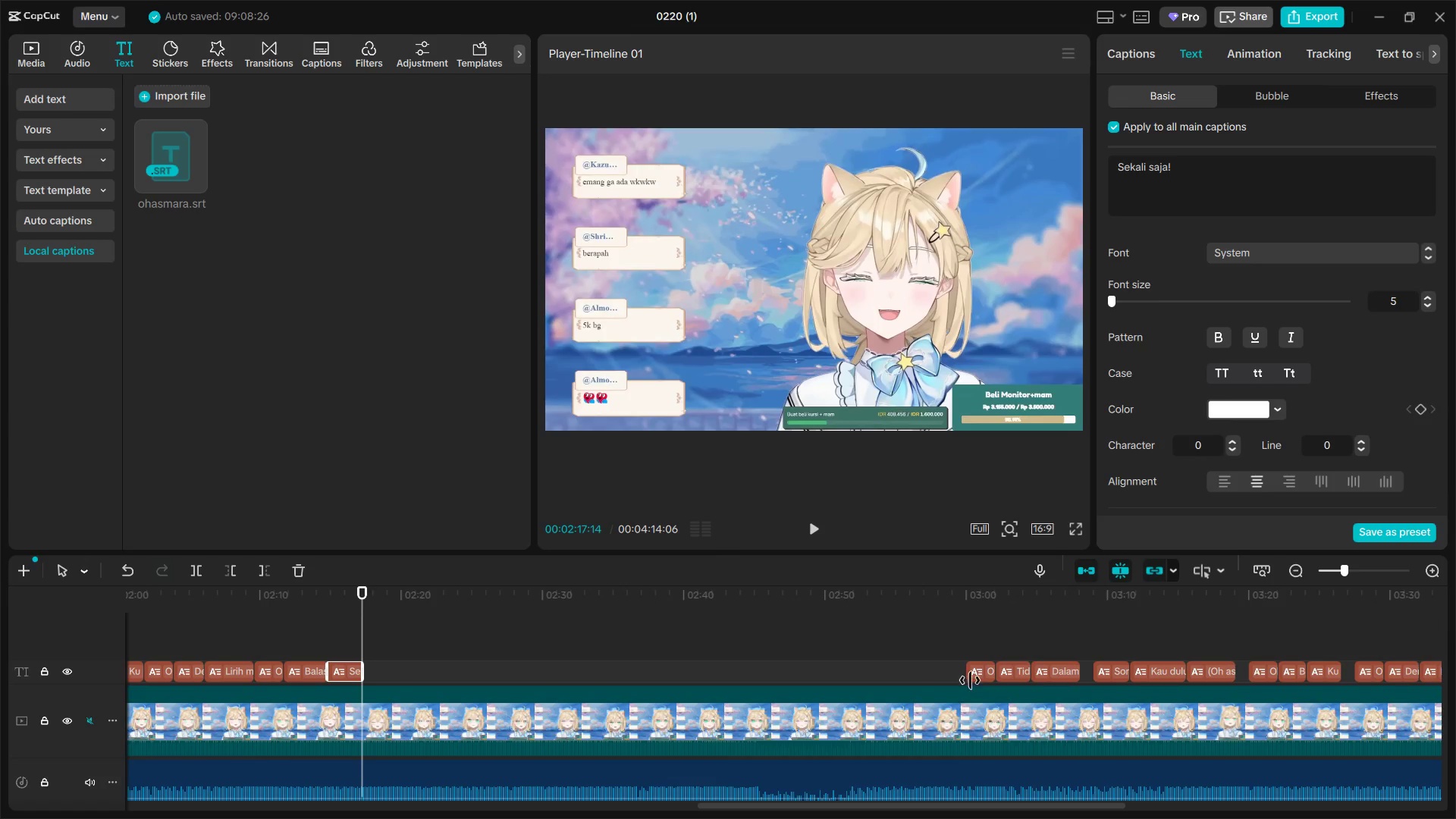 
left_click_drag(start_coordinate=[977, 673], to_coordinate=[375, 672])
 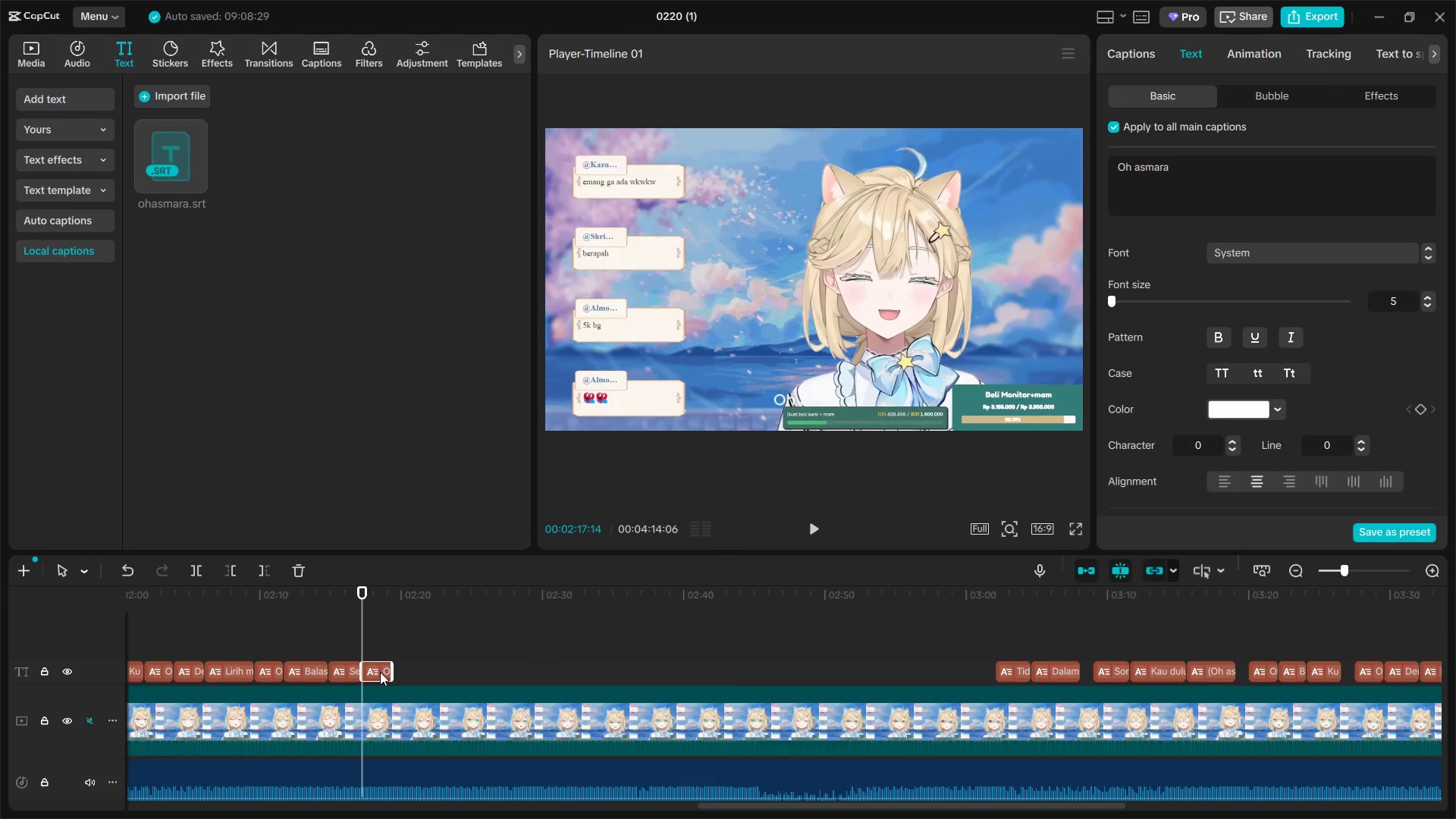 
key(Space)
 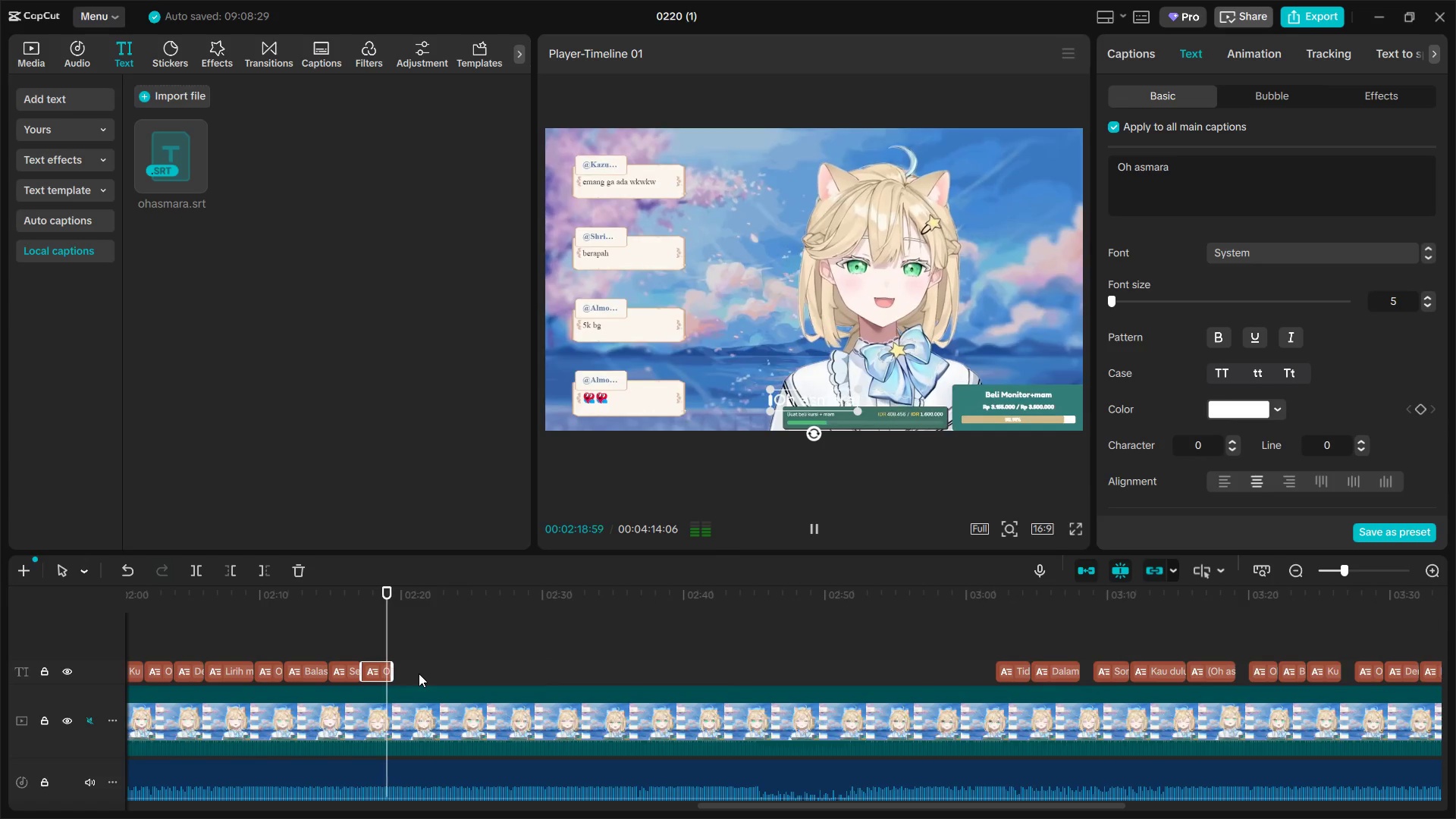 
key(Space)
 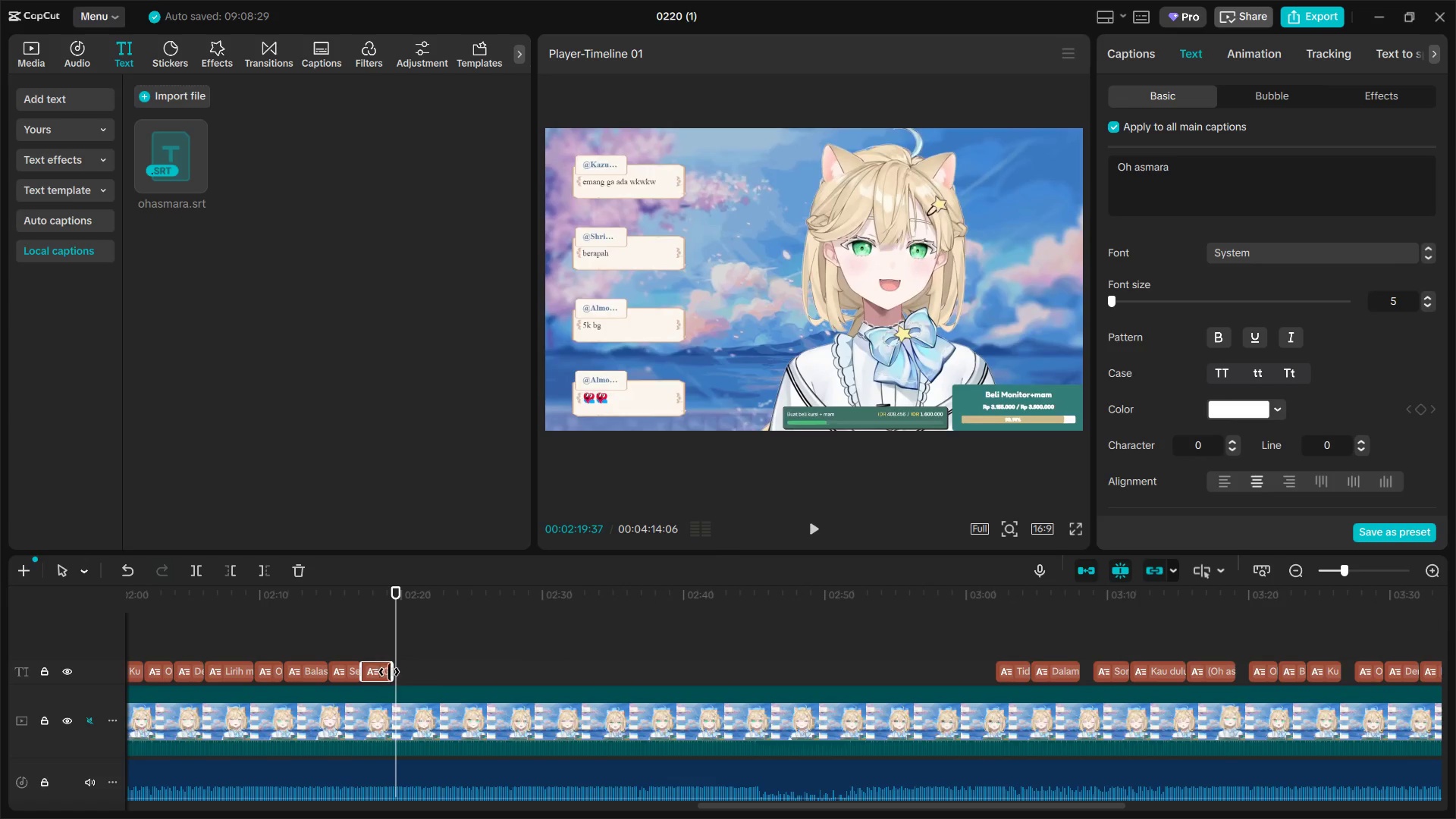 
left_click([370, 653])
 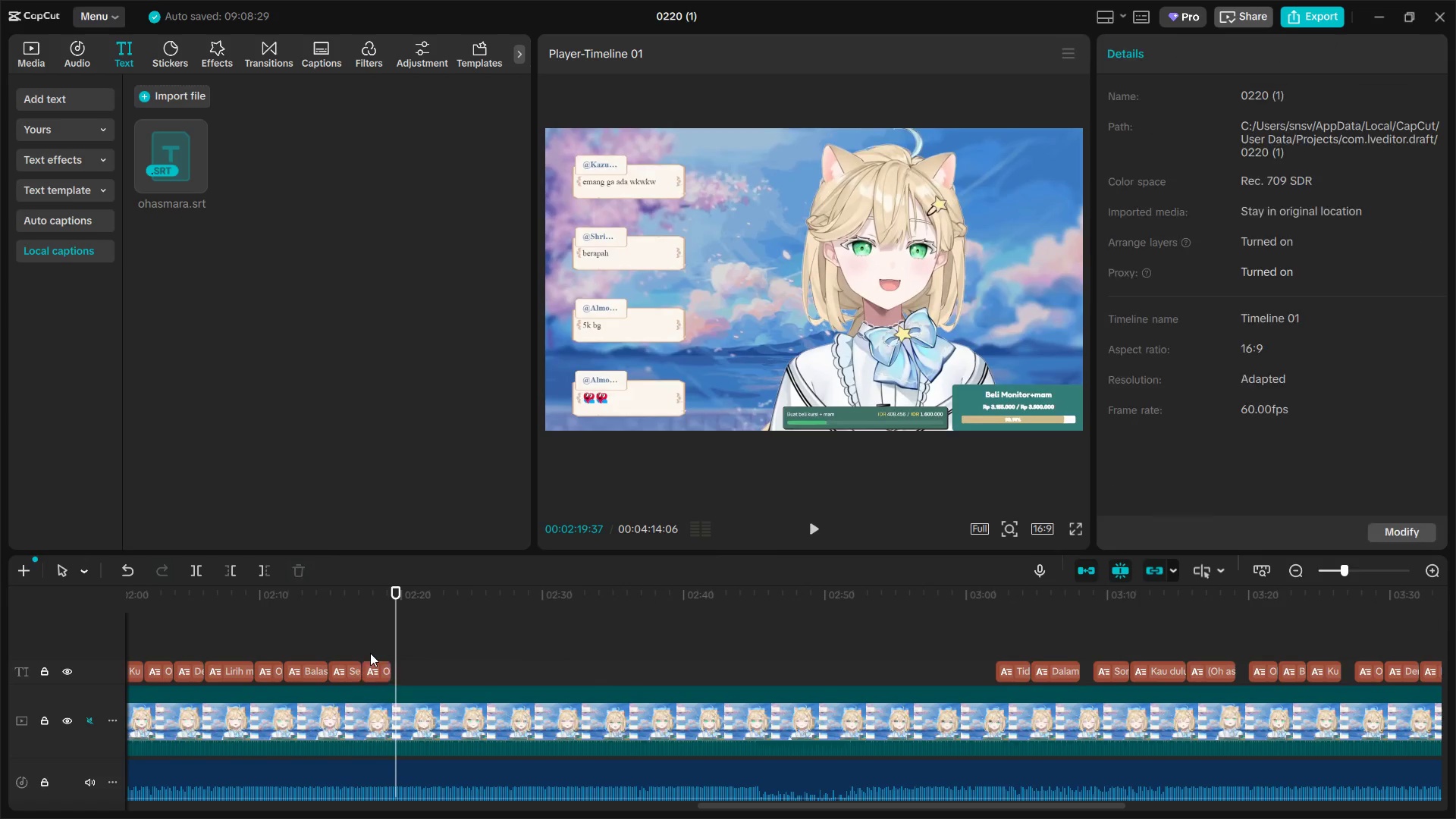 
key(Space)
 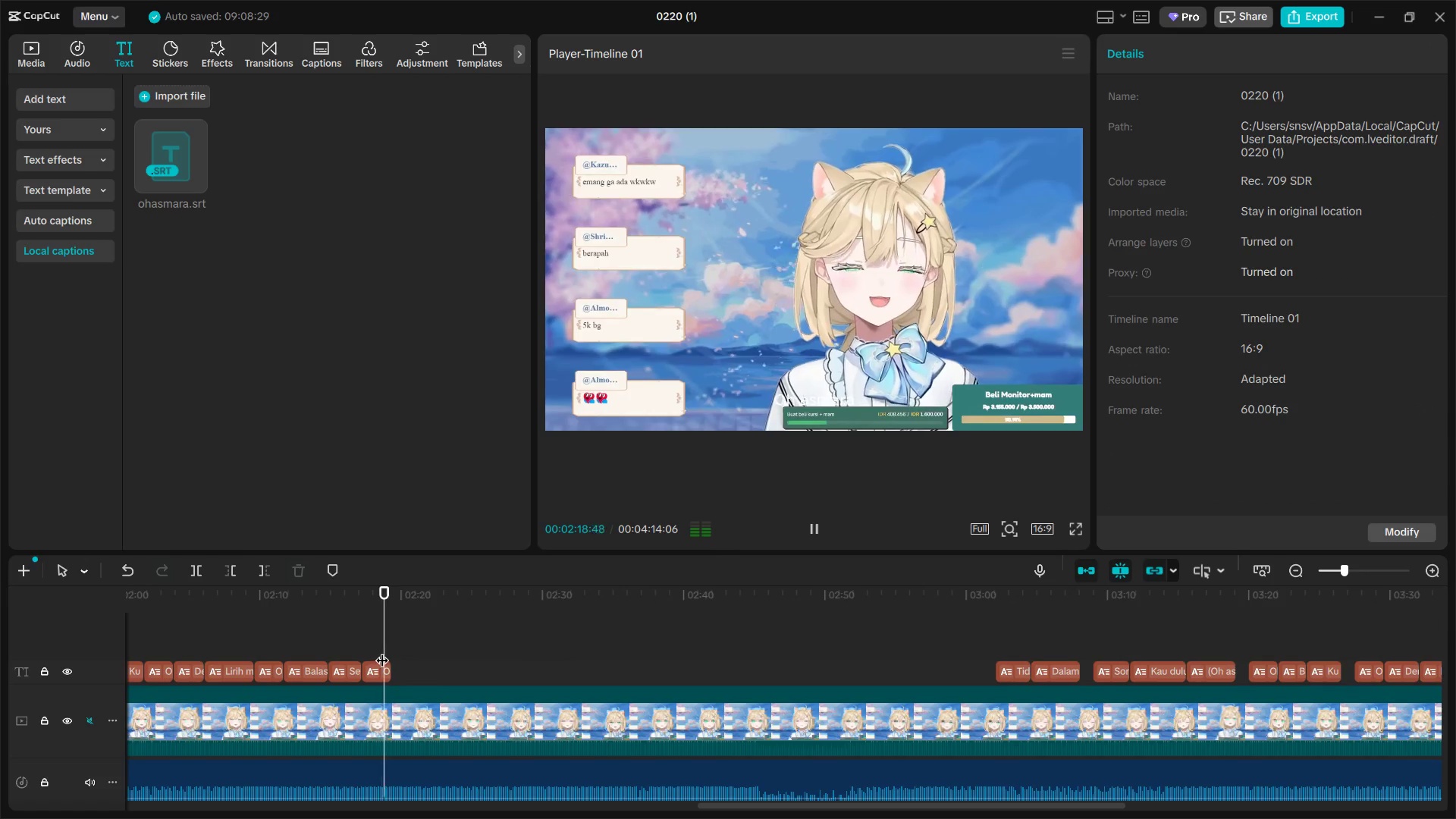 
key(Space)
 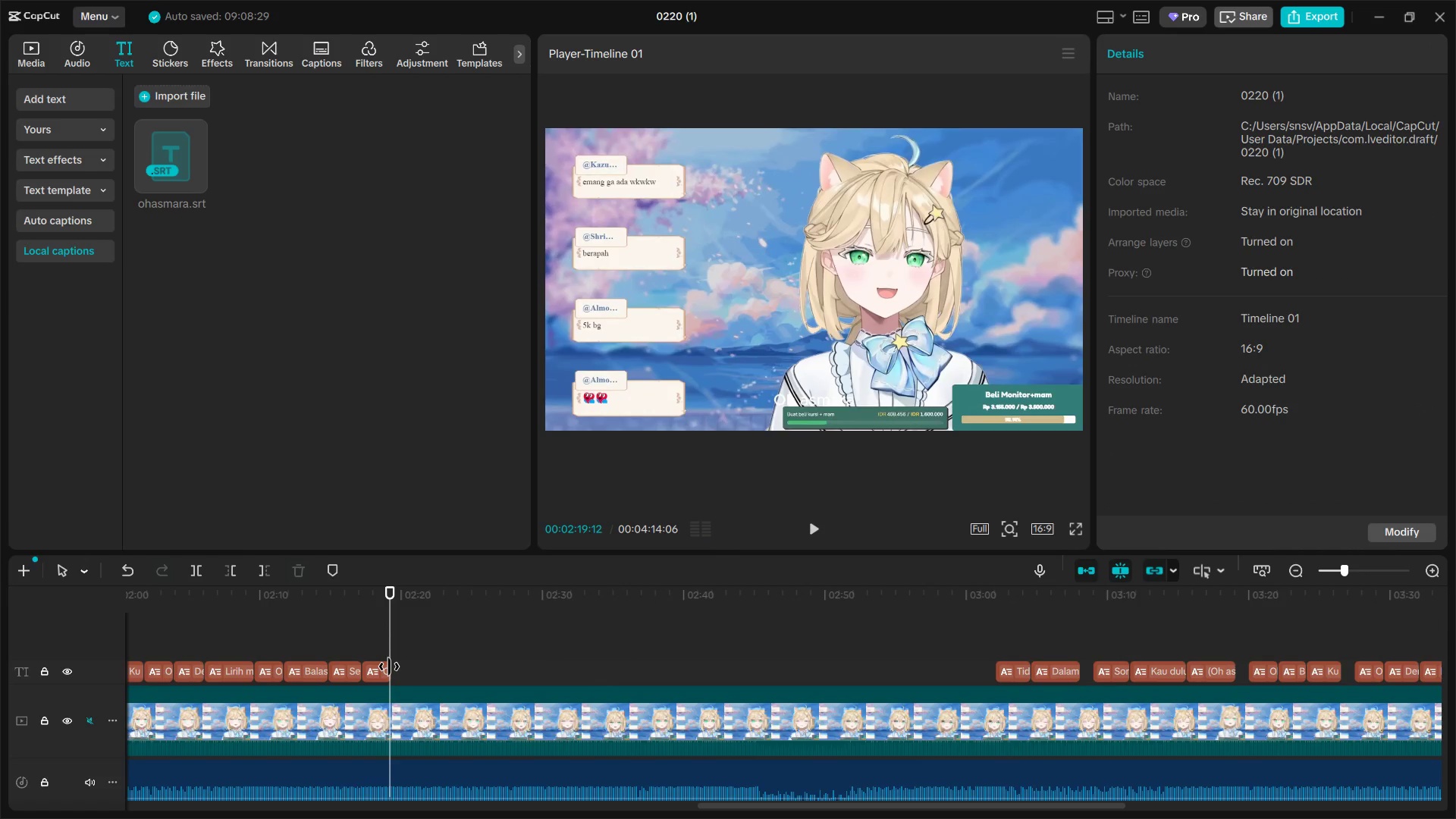 
left_click_drag(start_coordinate=[389, 667], to_coordinate=[394, 667])
 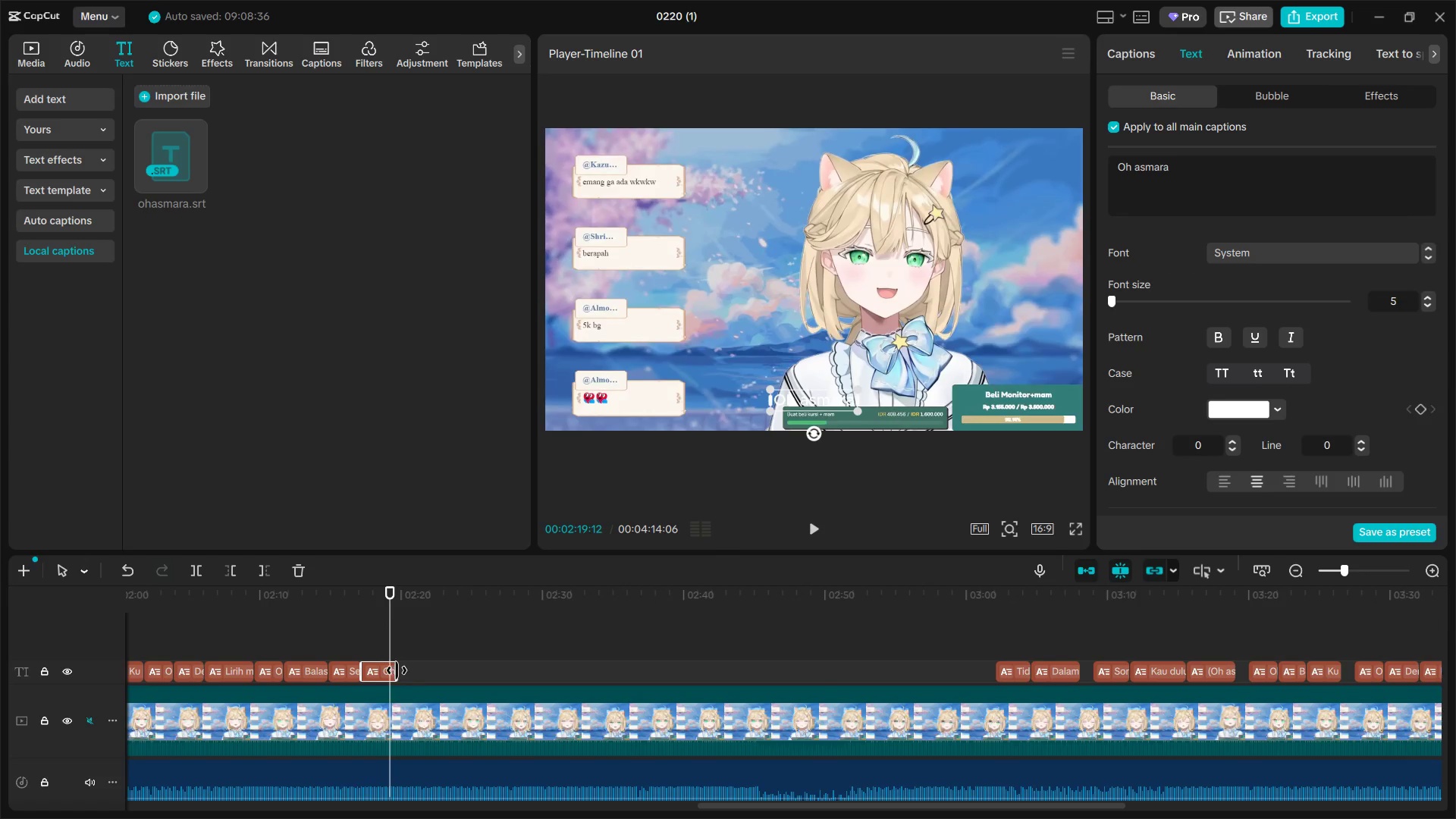 
left_click_drag(start_coordinate=[395, 671], to_coordinate=[390, 672])
 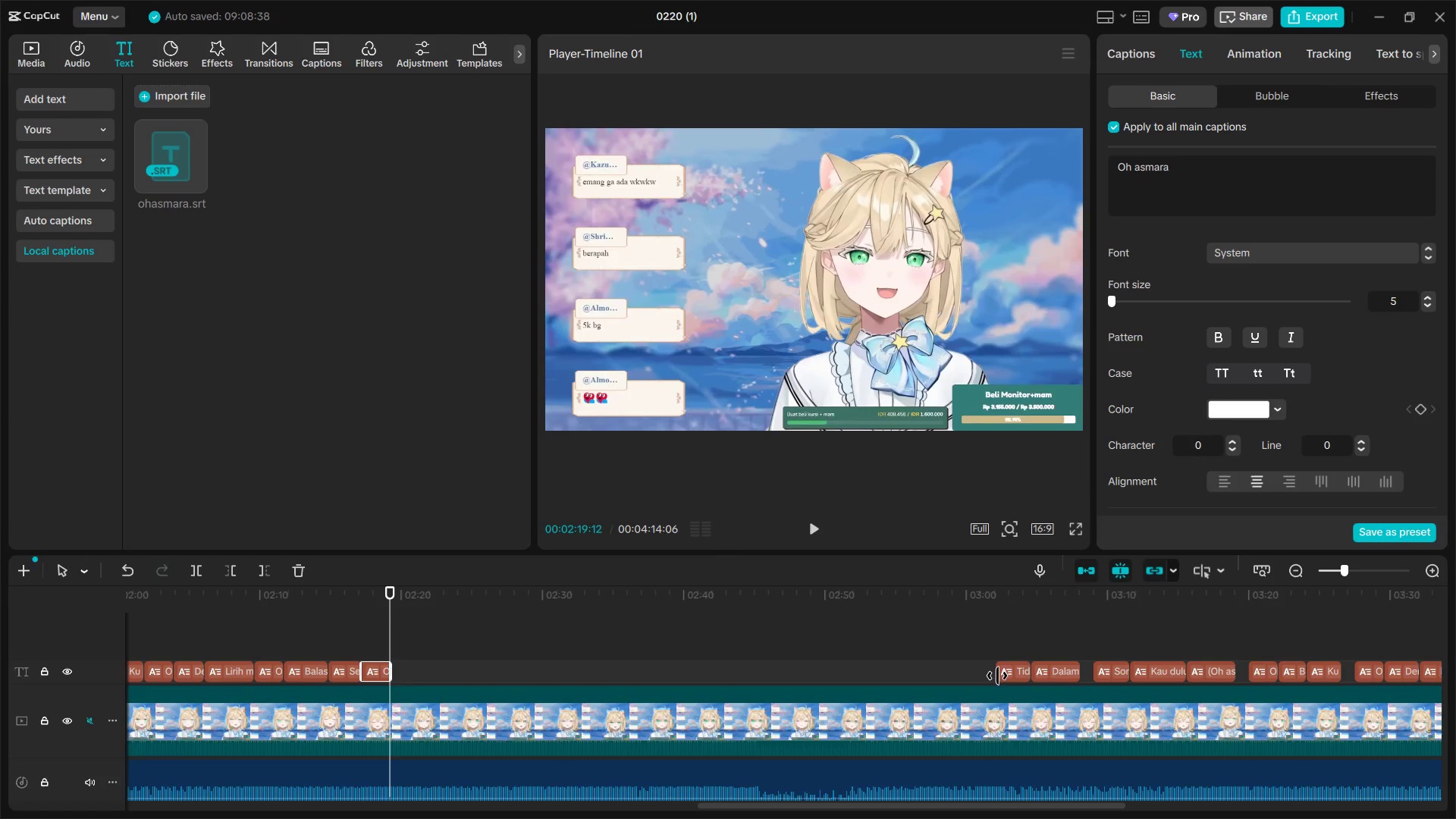 
left_click_drag(start_coordinate=[1009, 671], to_coordinate=[404, 676])
 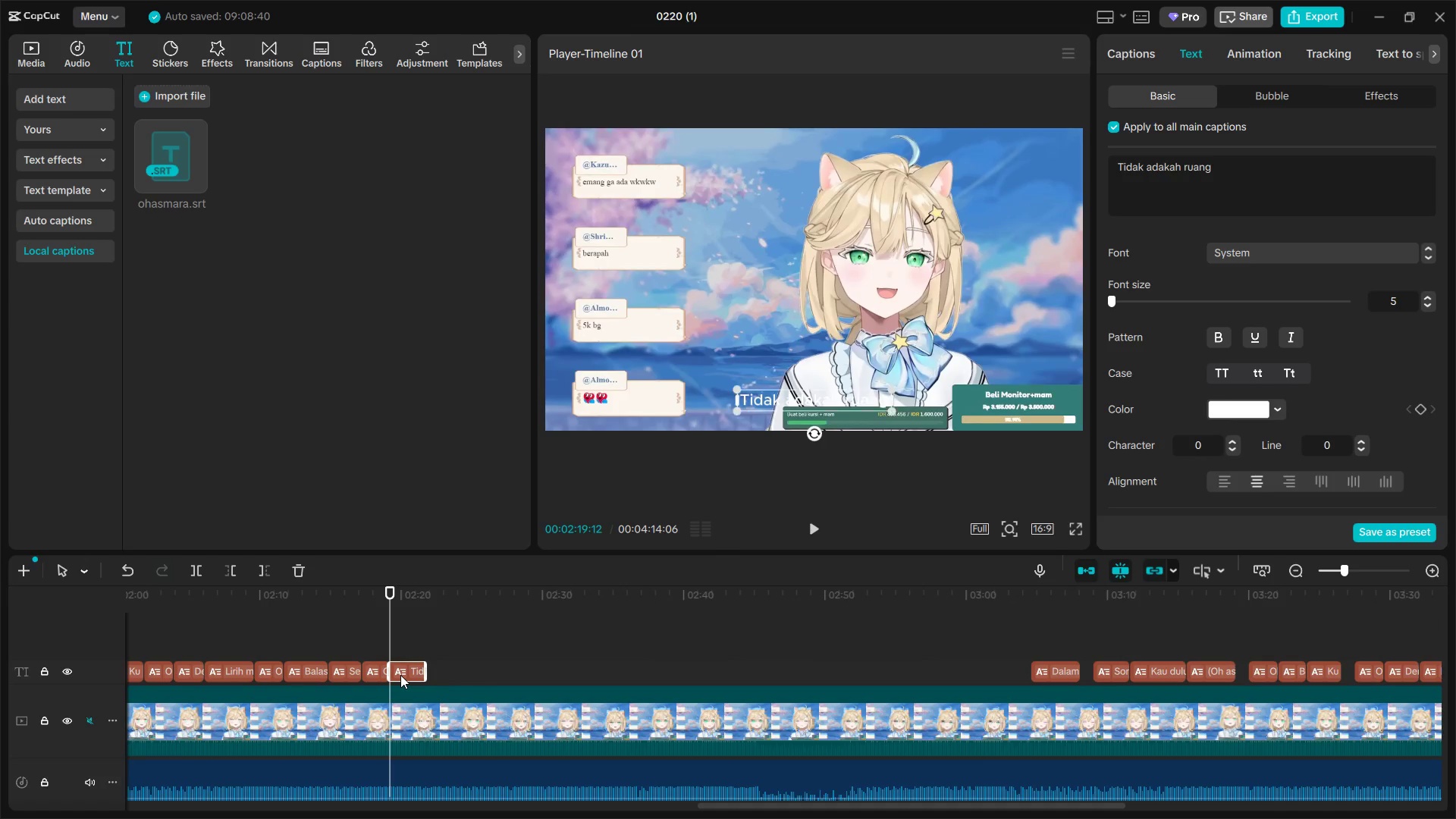 
key(Space)
 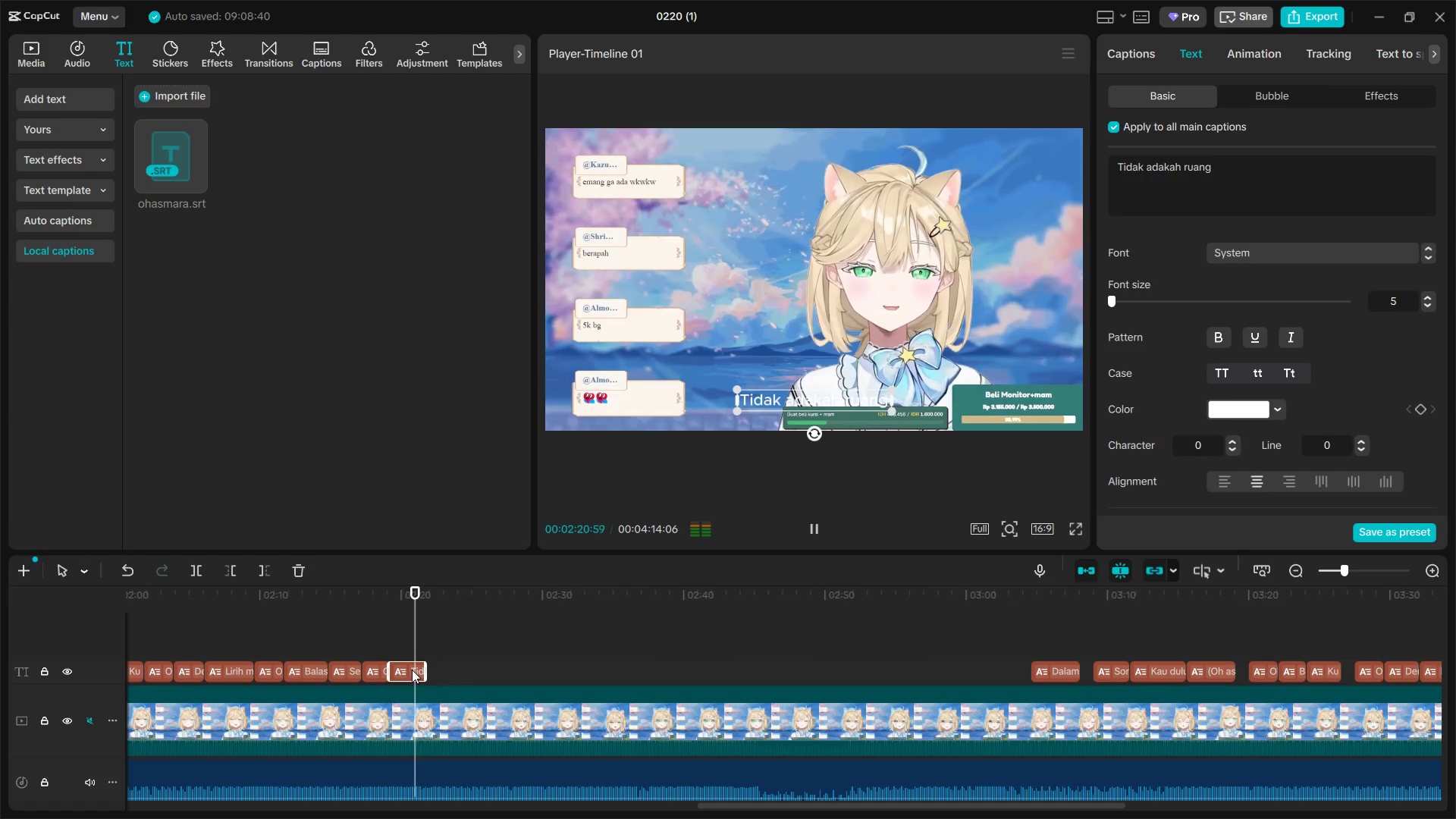 
key(Space)
 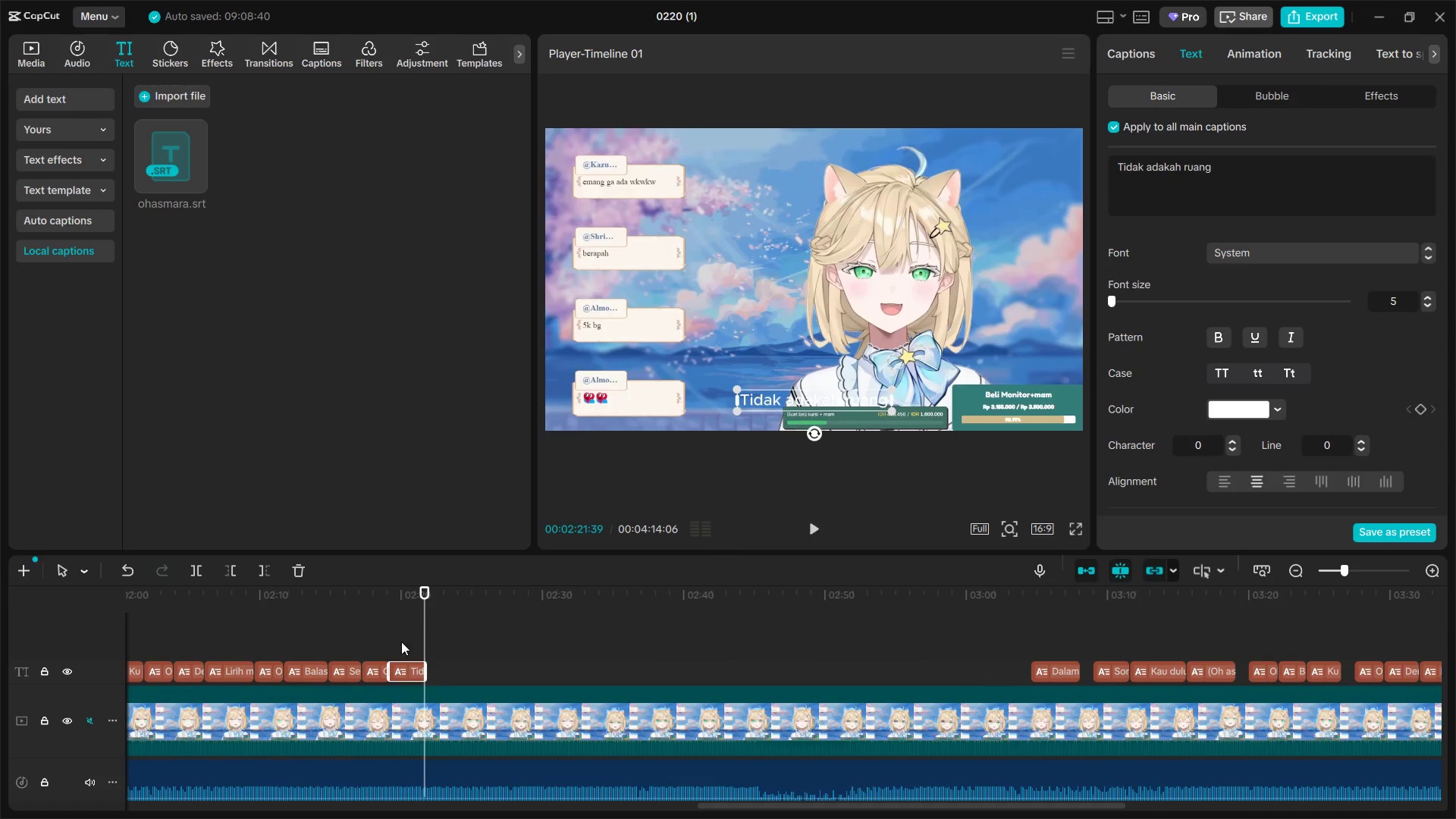 
key(Space)
 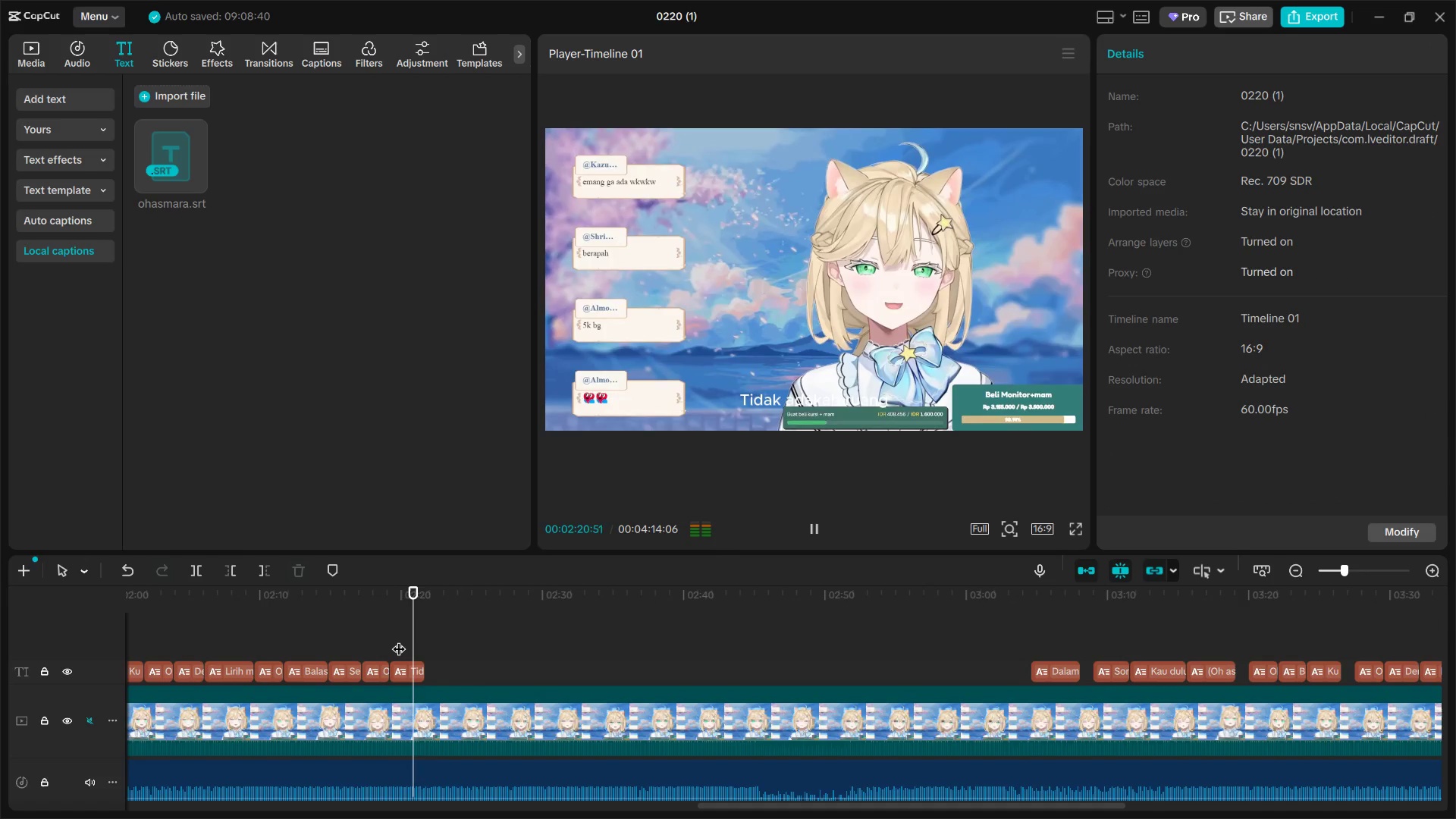 
key(Space)
 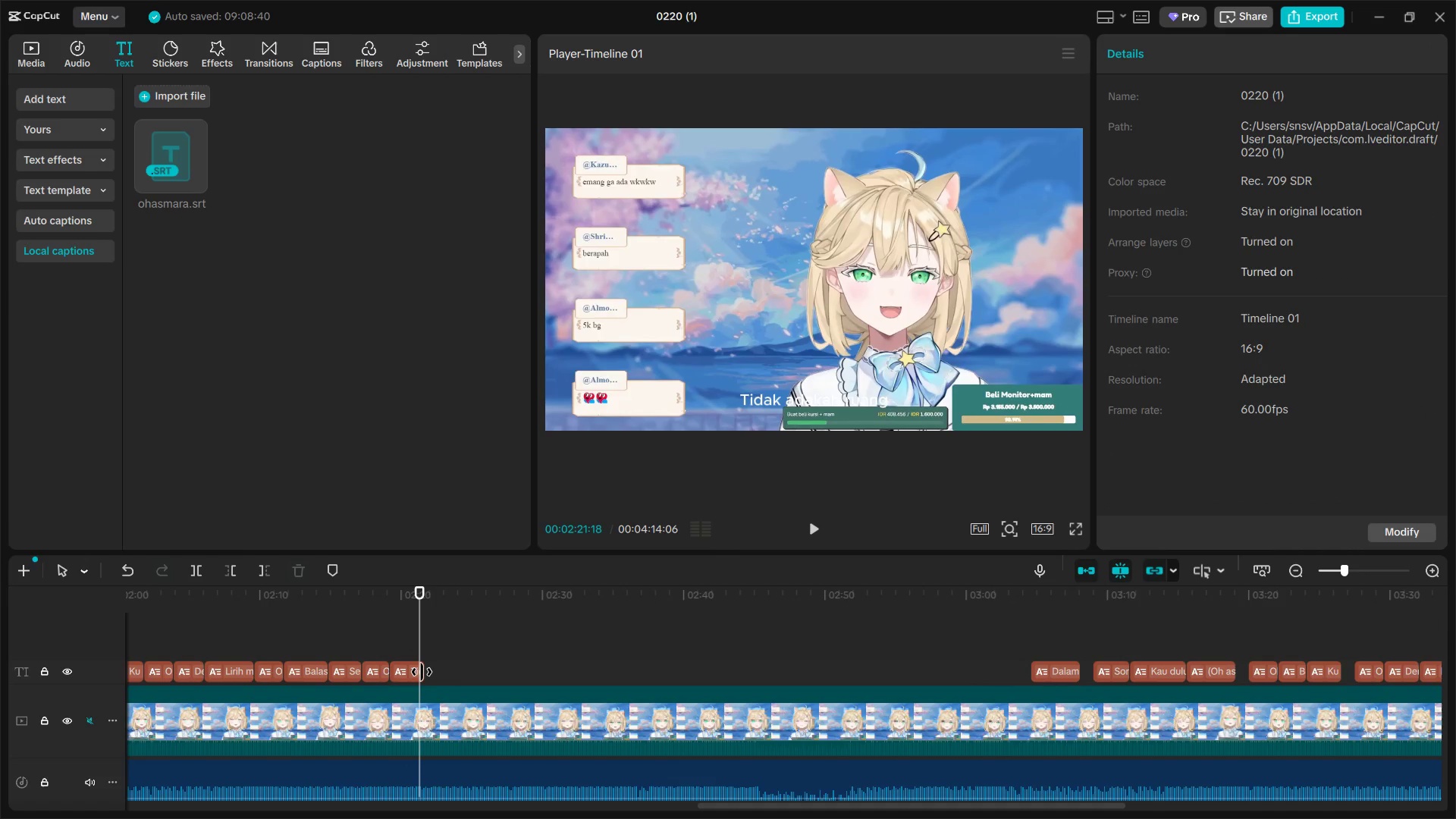 
left_click([421, 672])
 